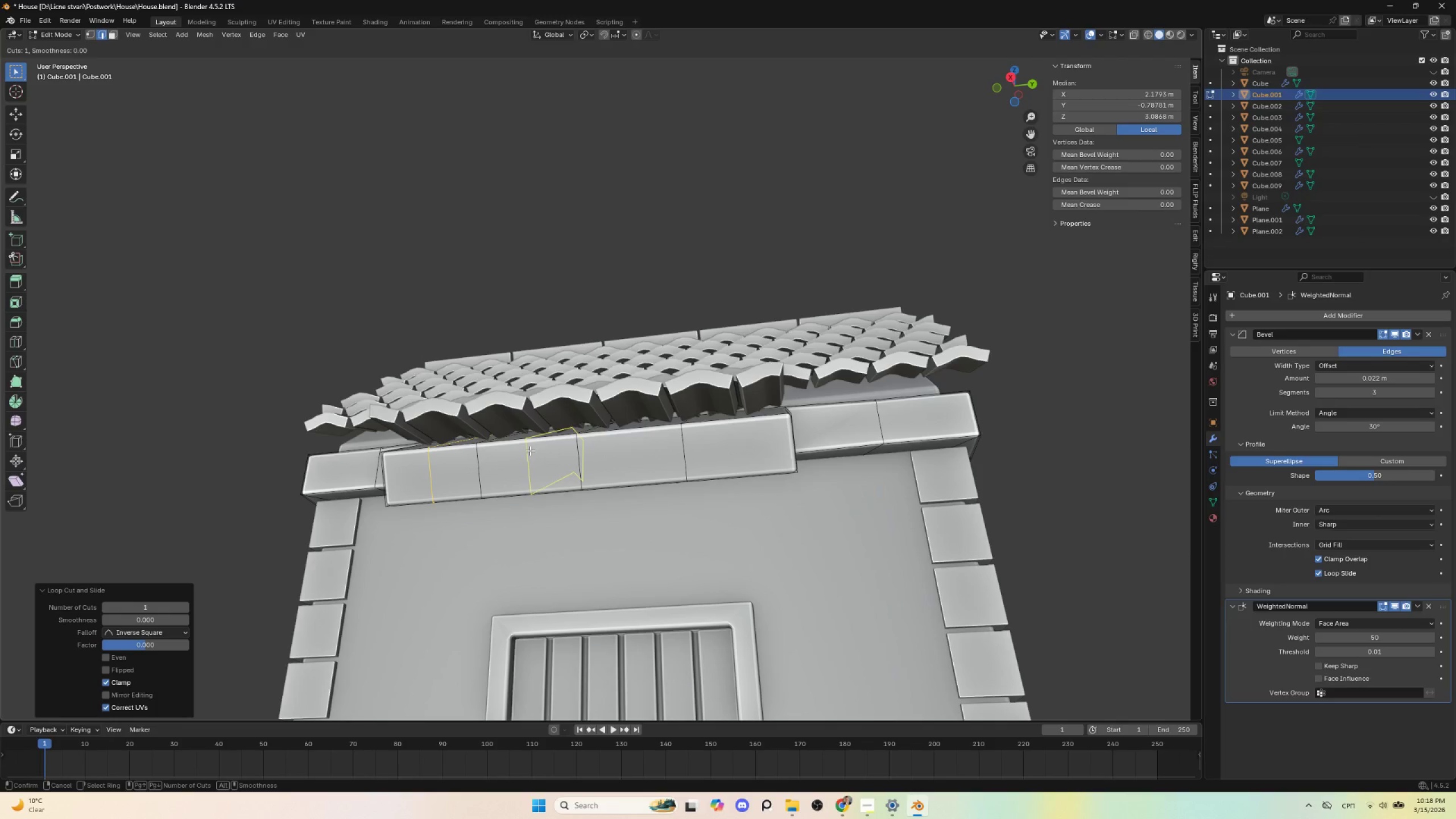 
left_click([530, 450])
 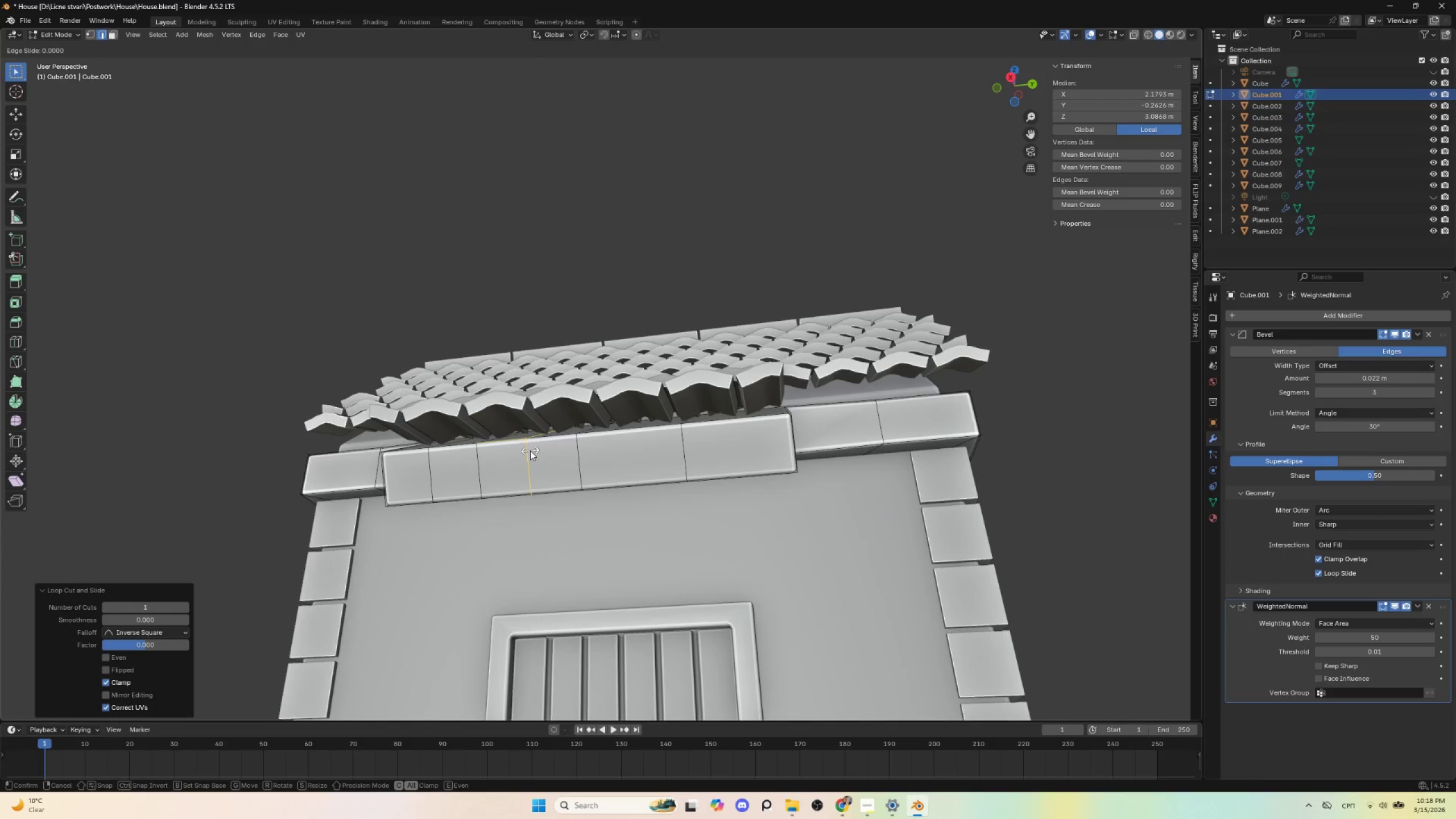 
key(Escape)
 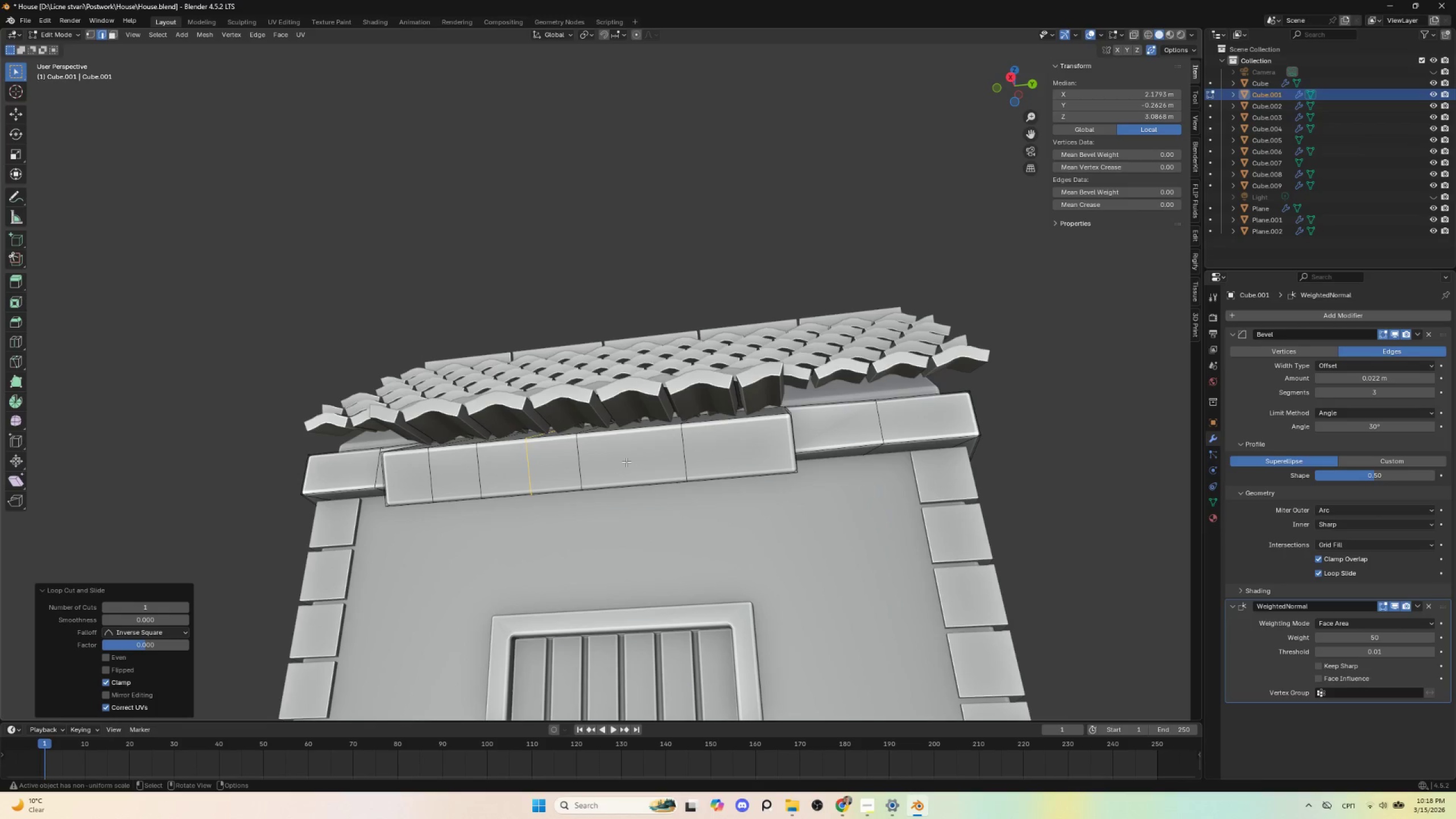 
key(Control+R)
 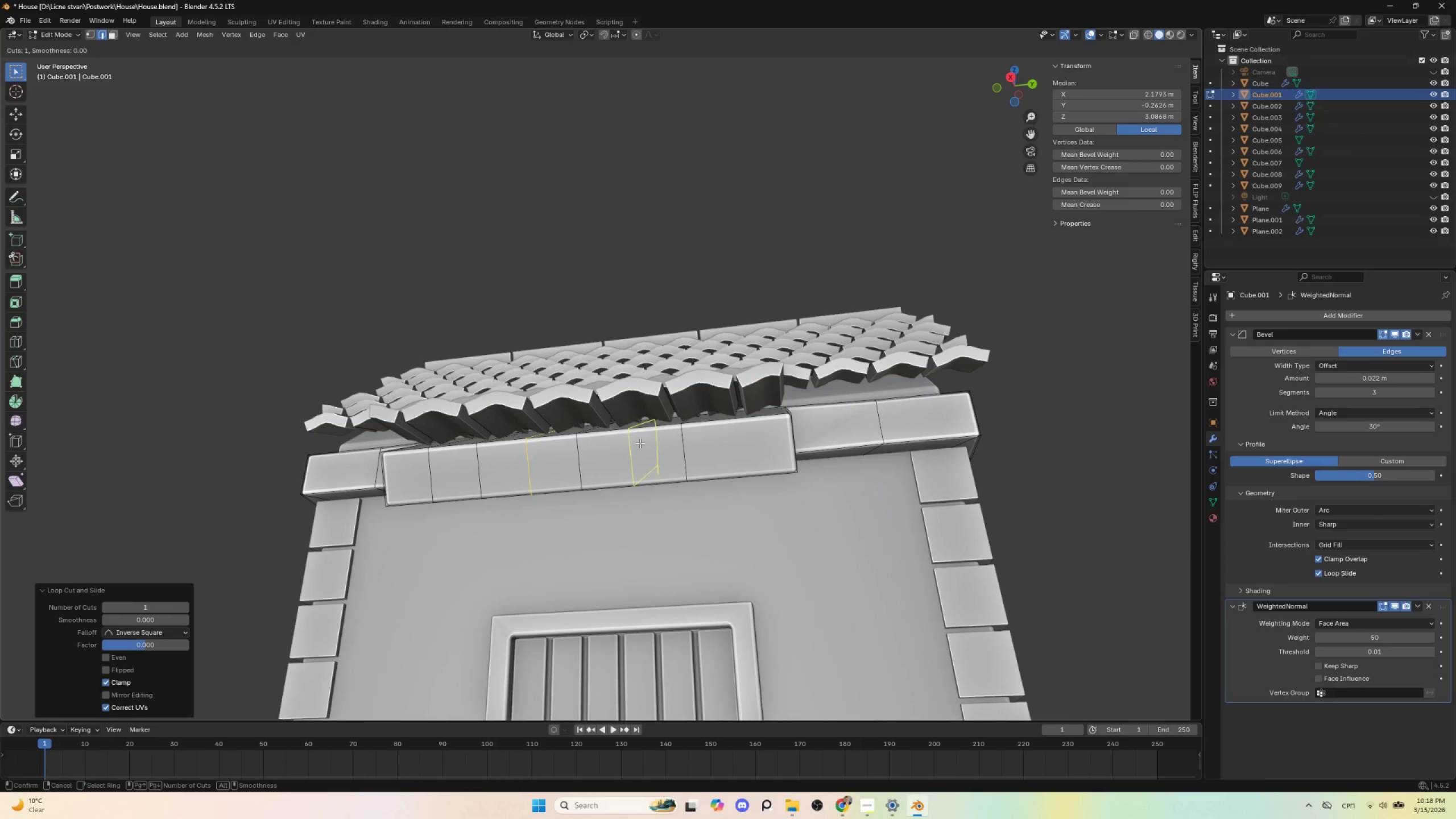 
left_click([640, 443])
 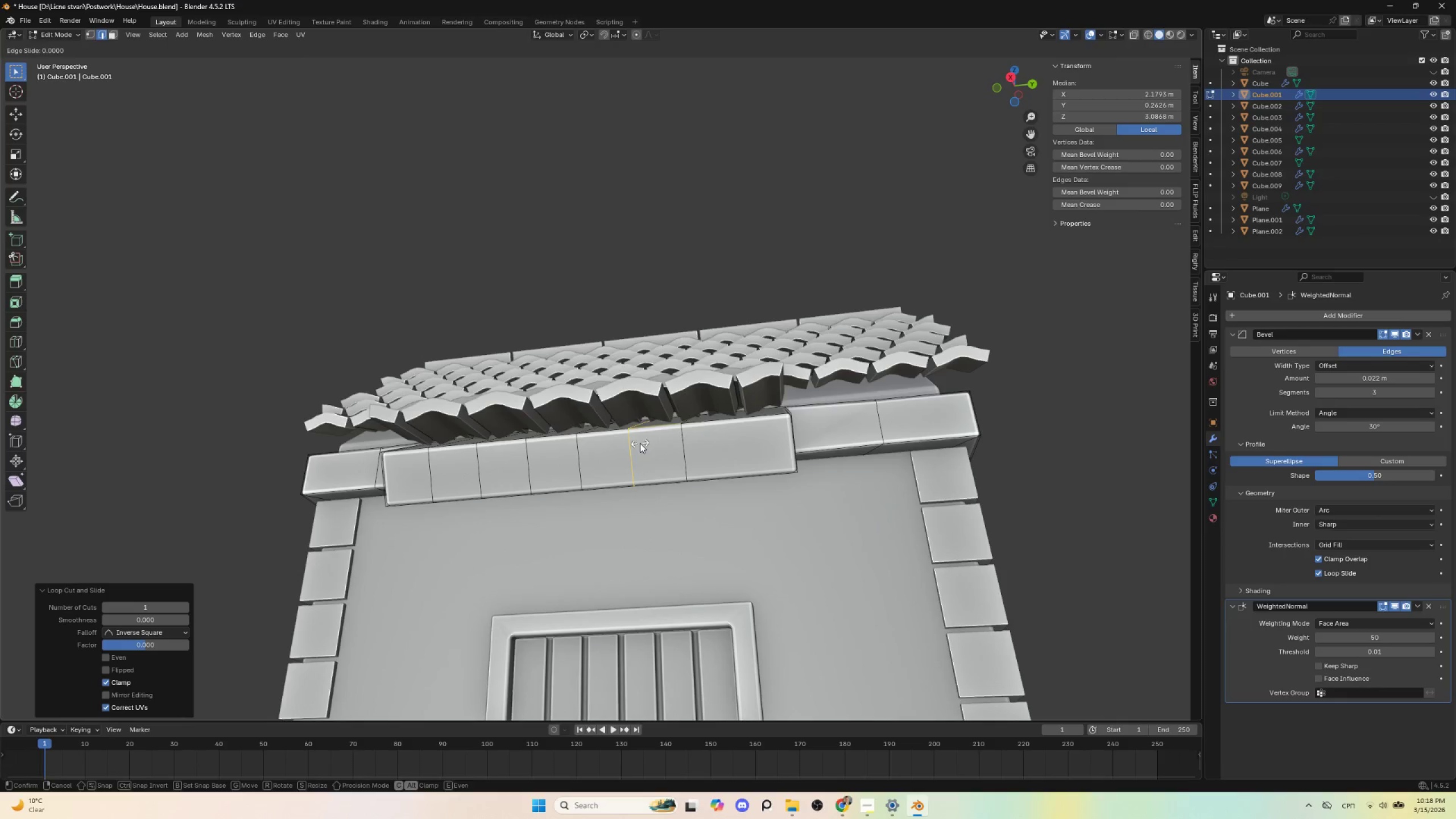 
key(Escape)
 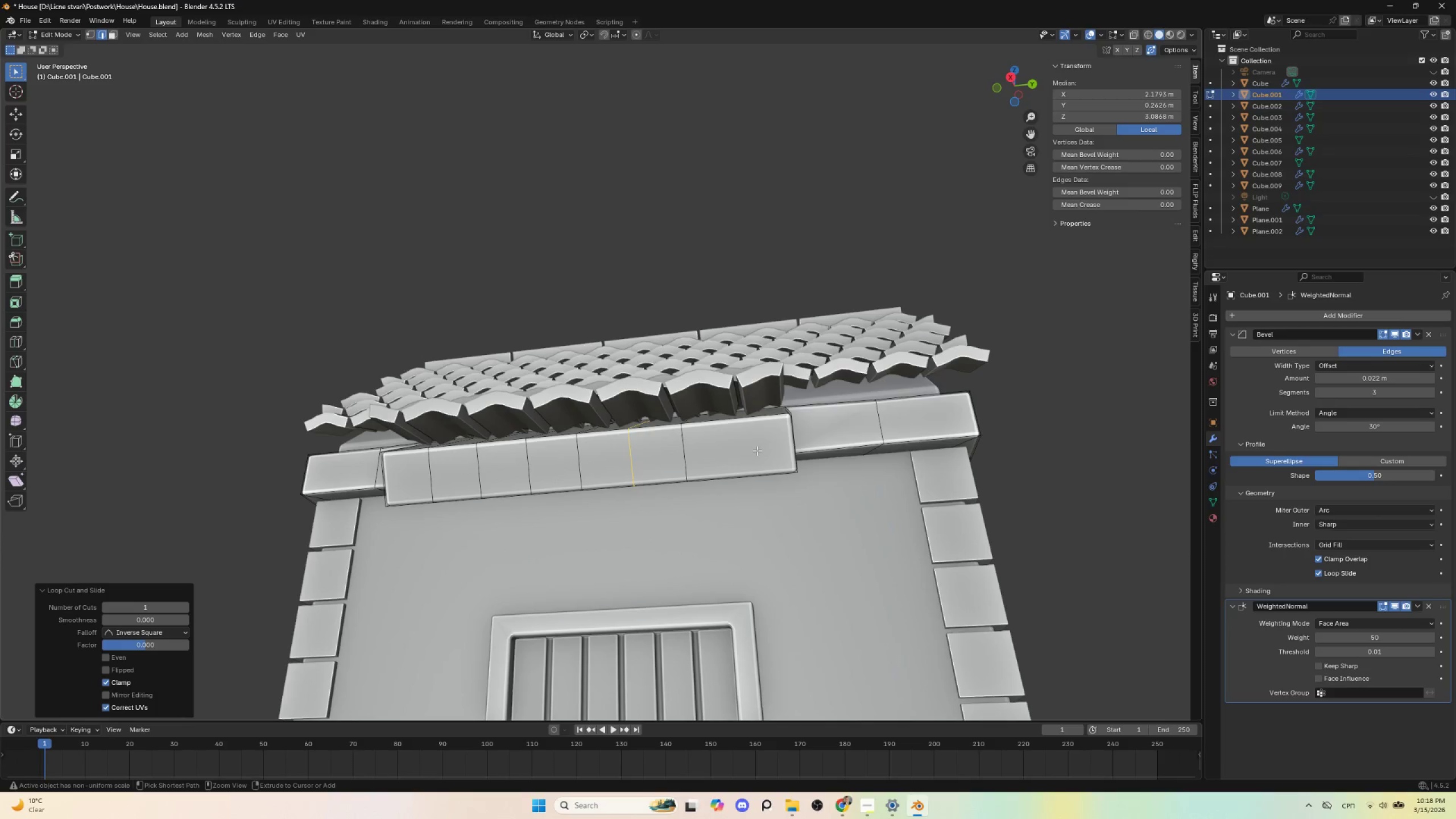 
key(Control+R)
 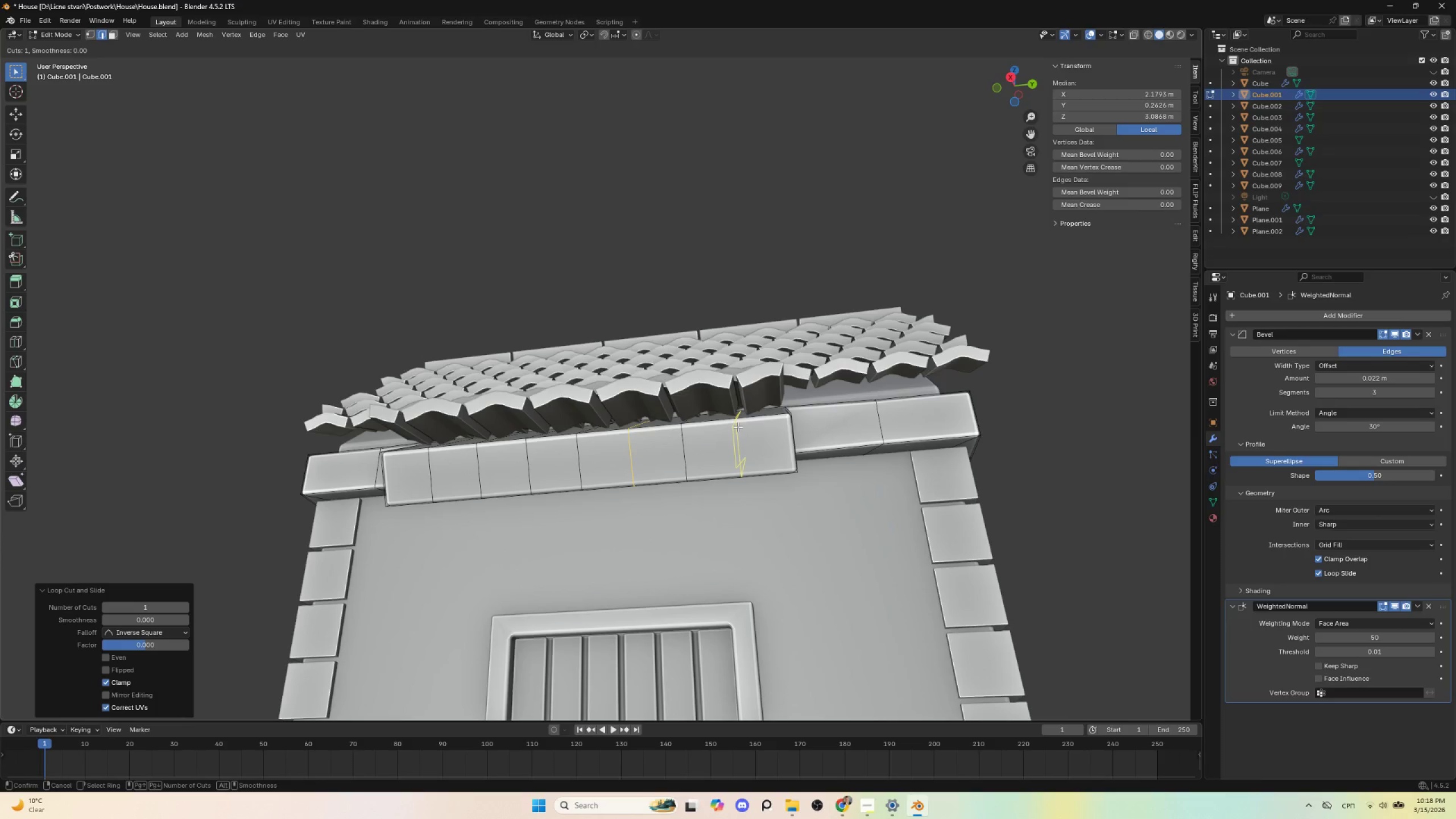 
left_click([738, 427])
 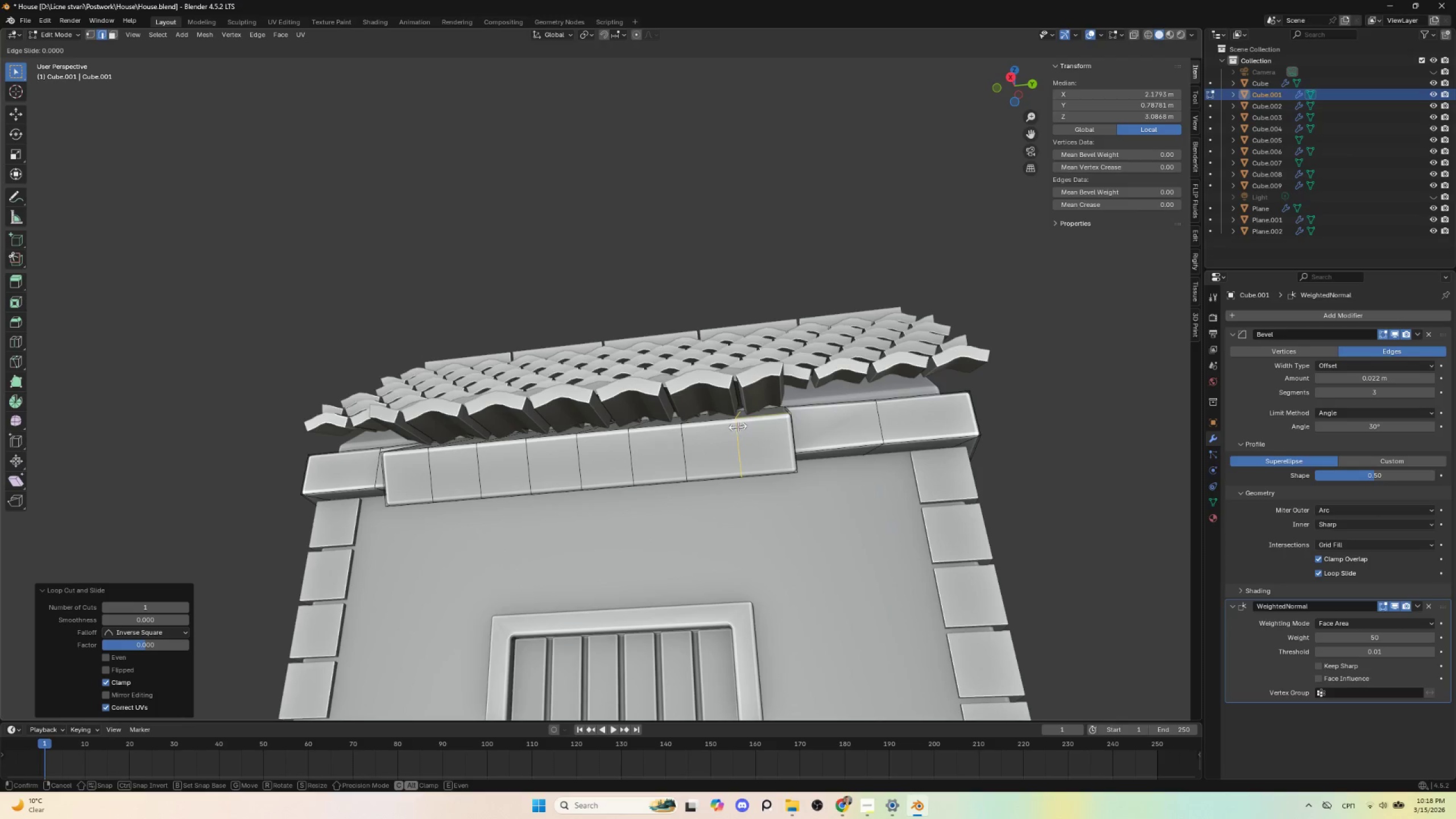 
key(Escape)
 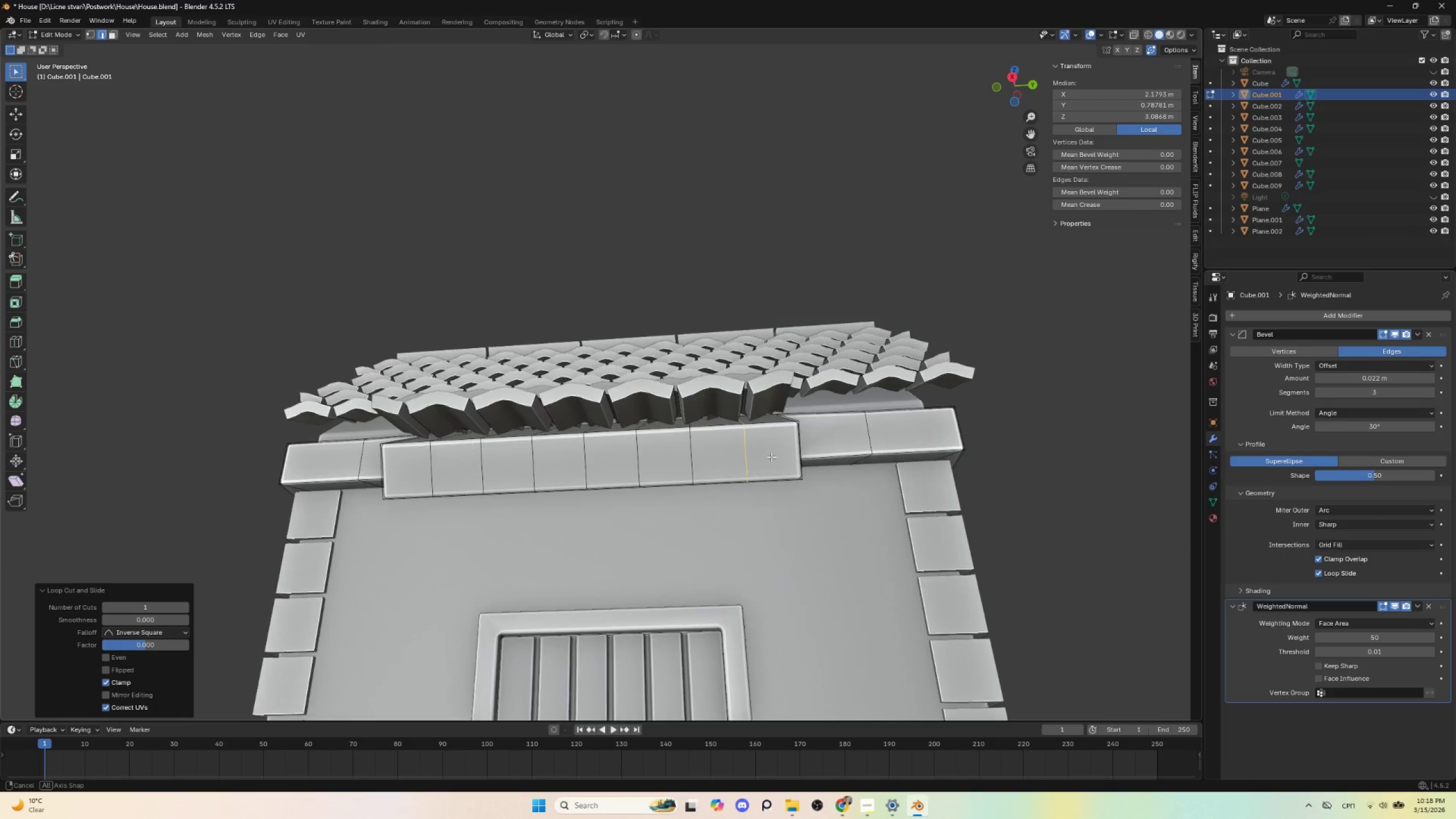 
hold_key(key=AltLeft, duration=1.5)
left_click([746, 451])
 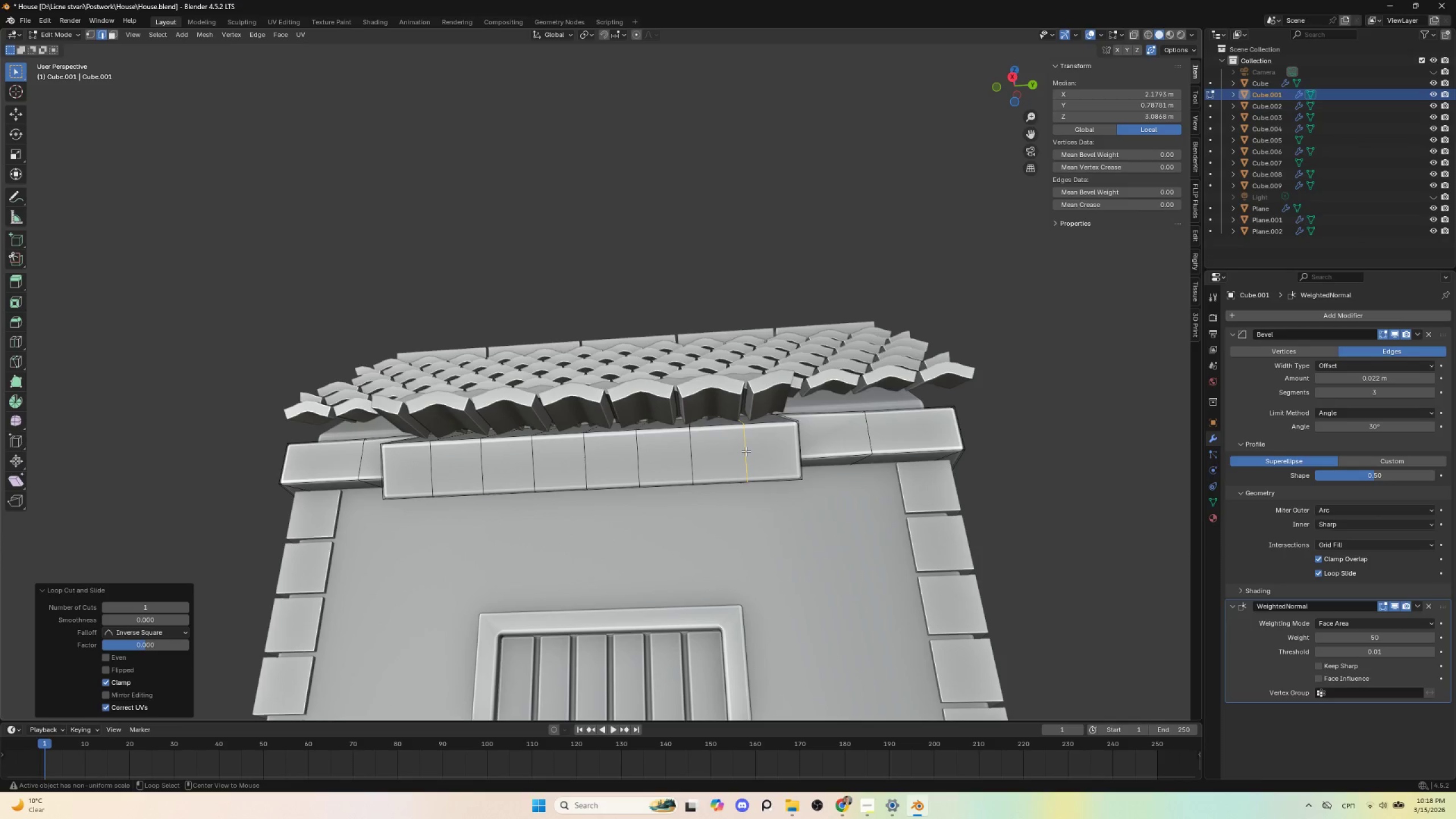 
hold_key(key=AltLeft, duration=5.17)
hold_key(key=ShiftLeft, duration=1.5)
left_click([692, 448])
 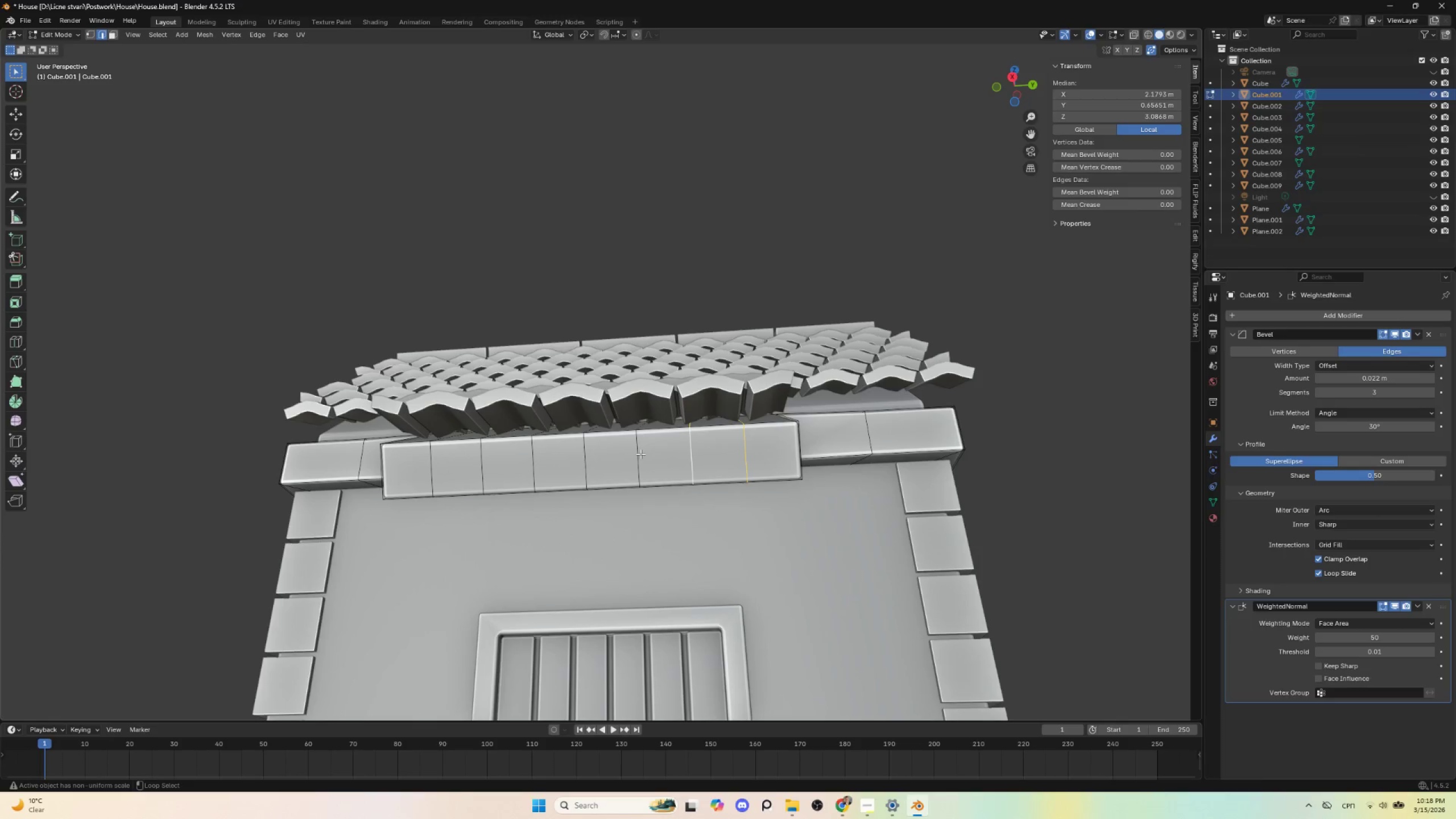 
left_click([639, 453])
 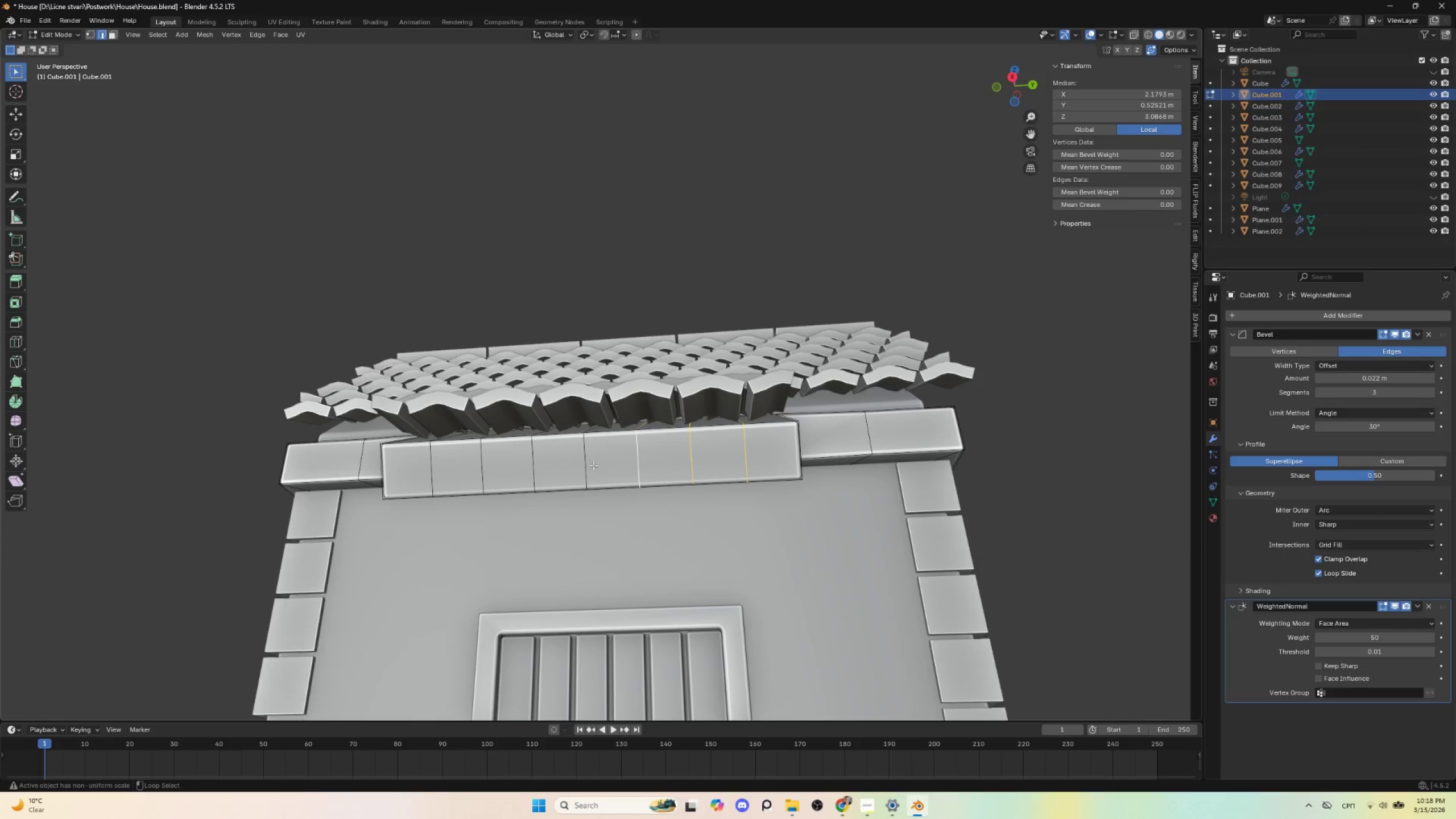 
hold_key(key=ShiftLeft, duration=1.51)
left_click([587, 461])
 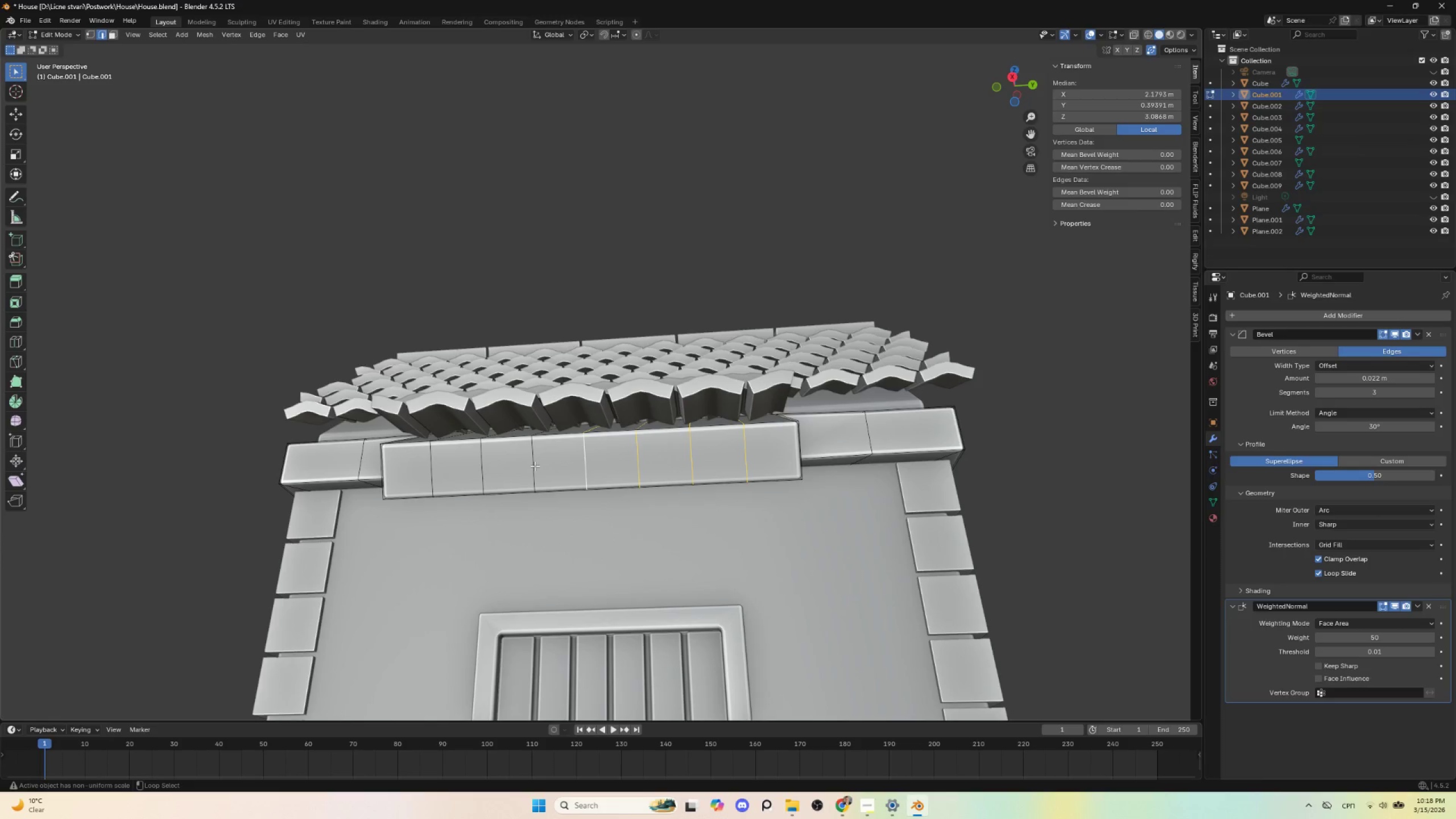 
left_click([533, 465])
 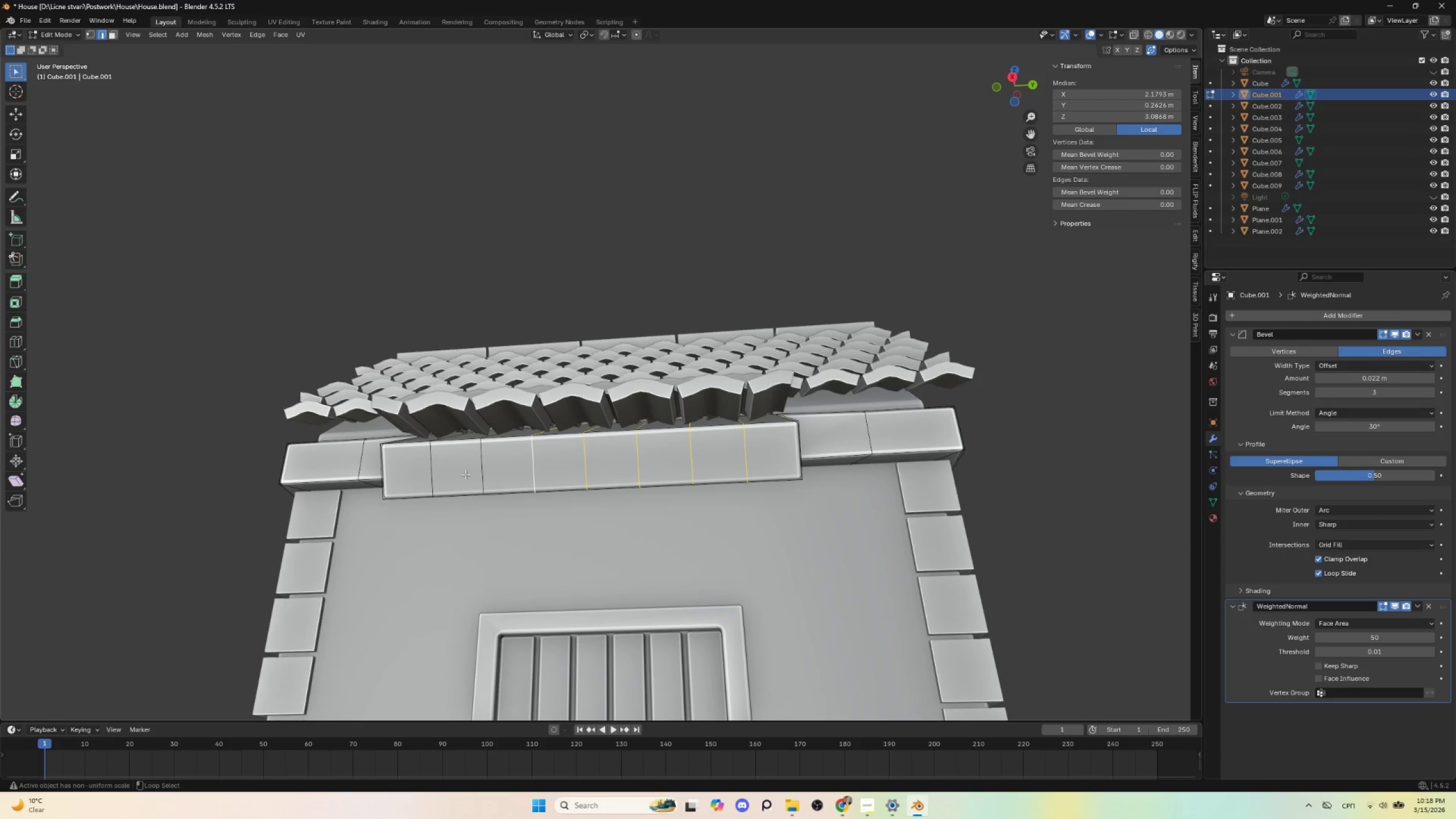 
hold_key(key=ShiftLeft, duration=1.52)
left_click([483, 463])
 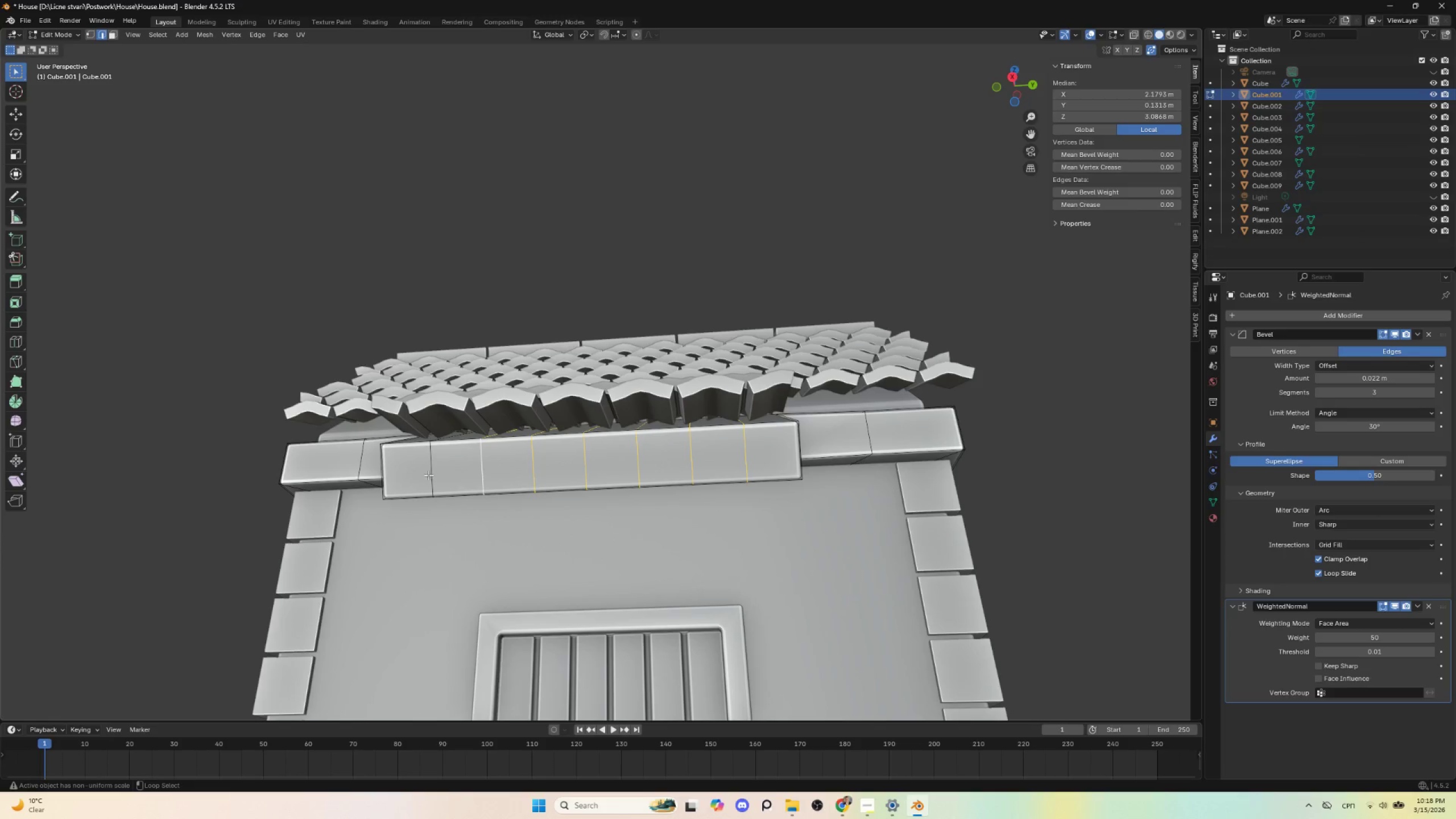 
left_click([429, 471])
 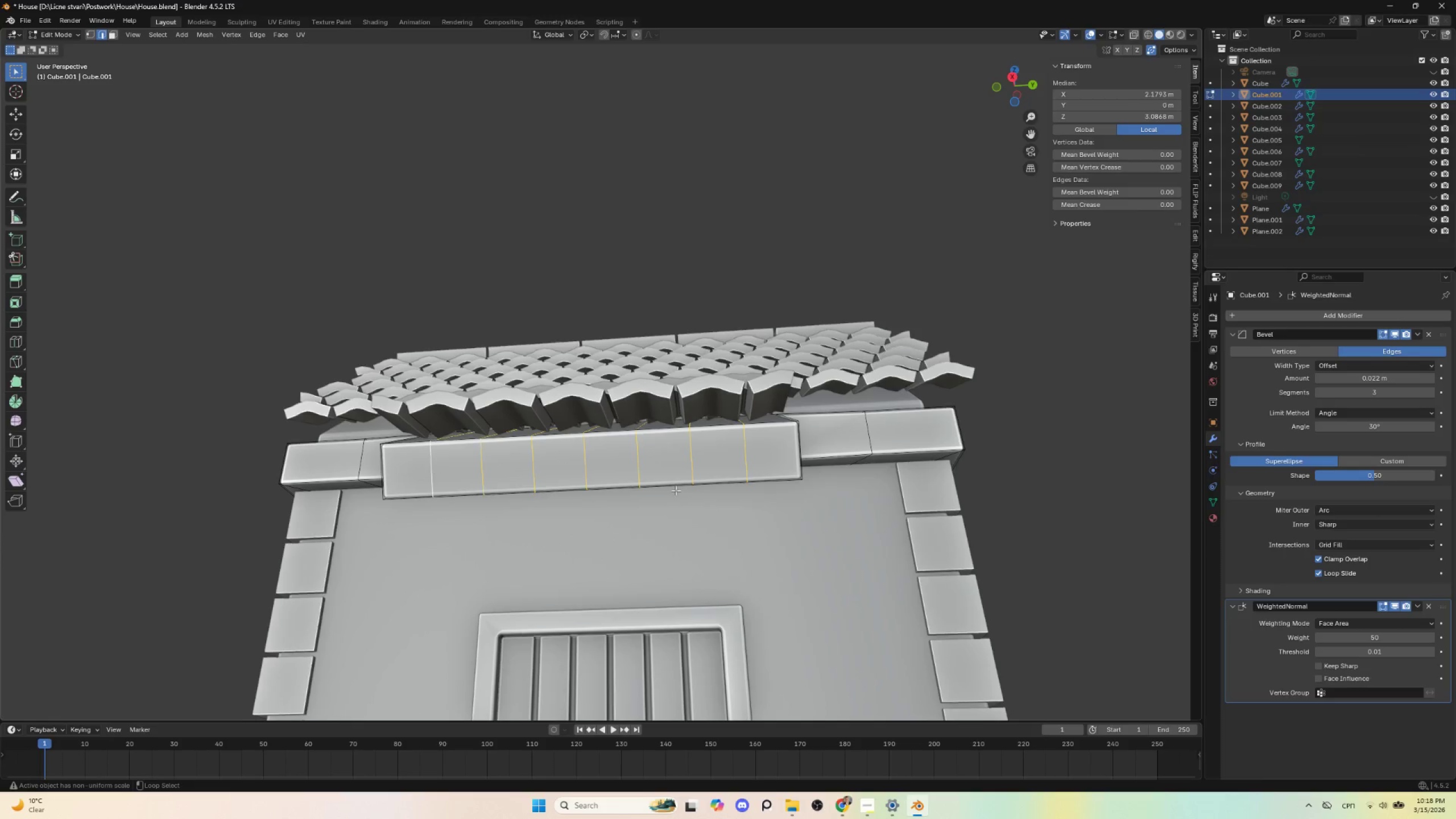 
key(Alt+Shift+ShiftLeft)
 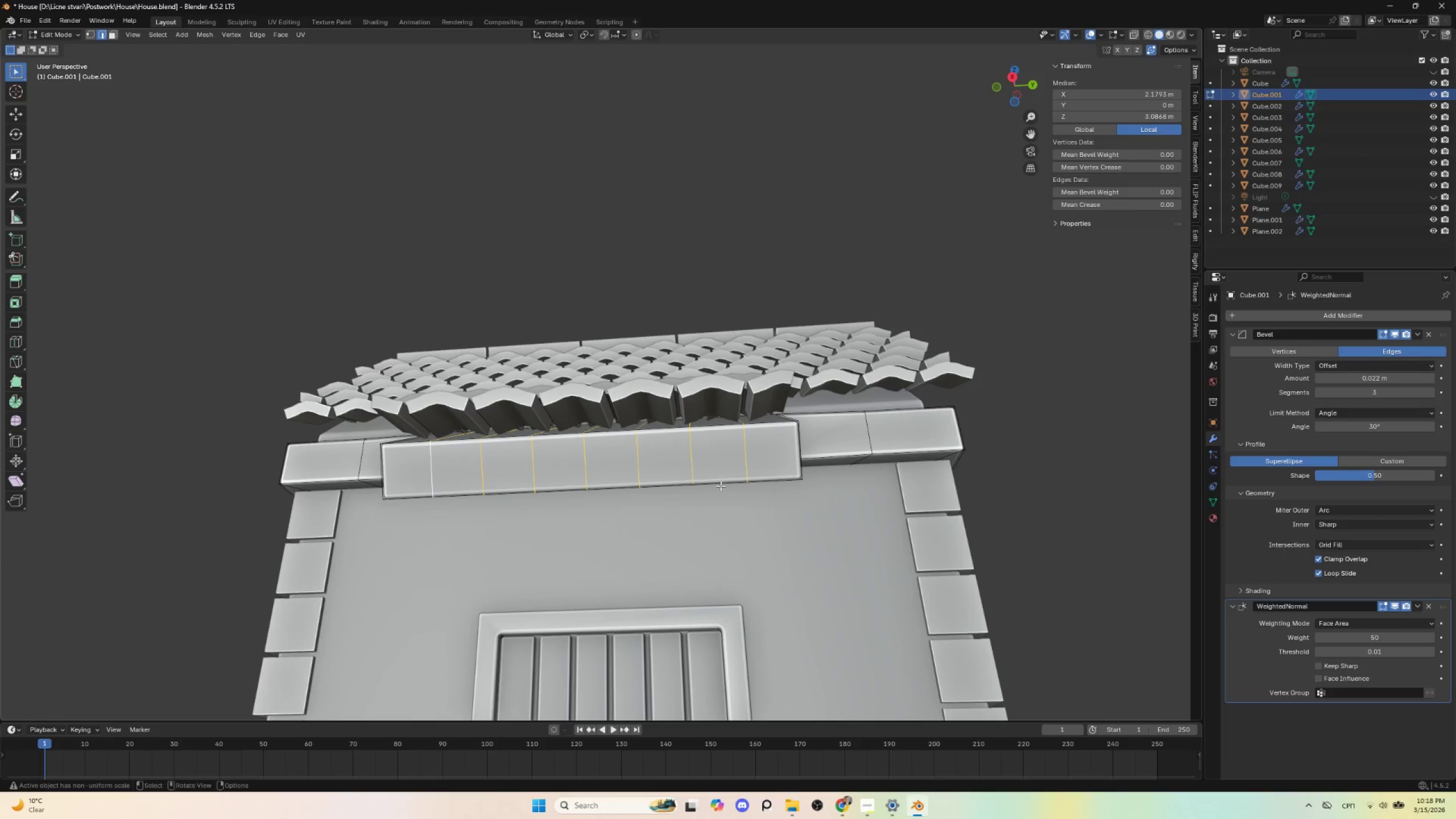 
key(Alt+Shift+ShiftLeft)
 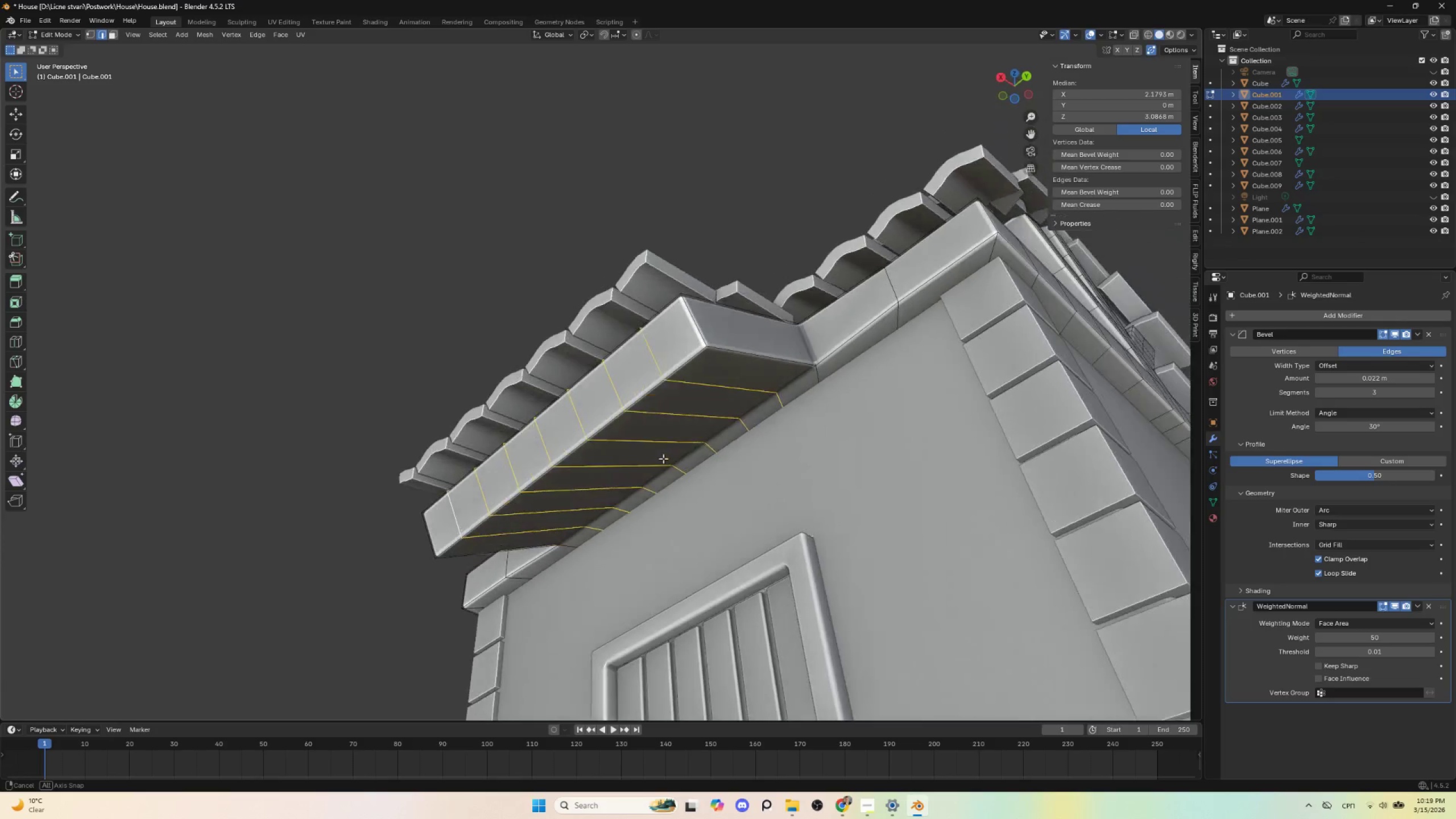 
key(Control+B)
 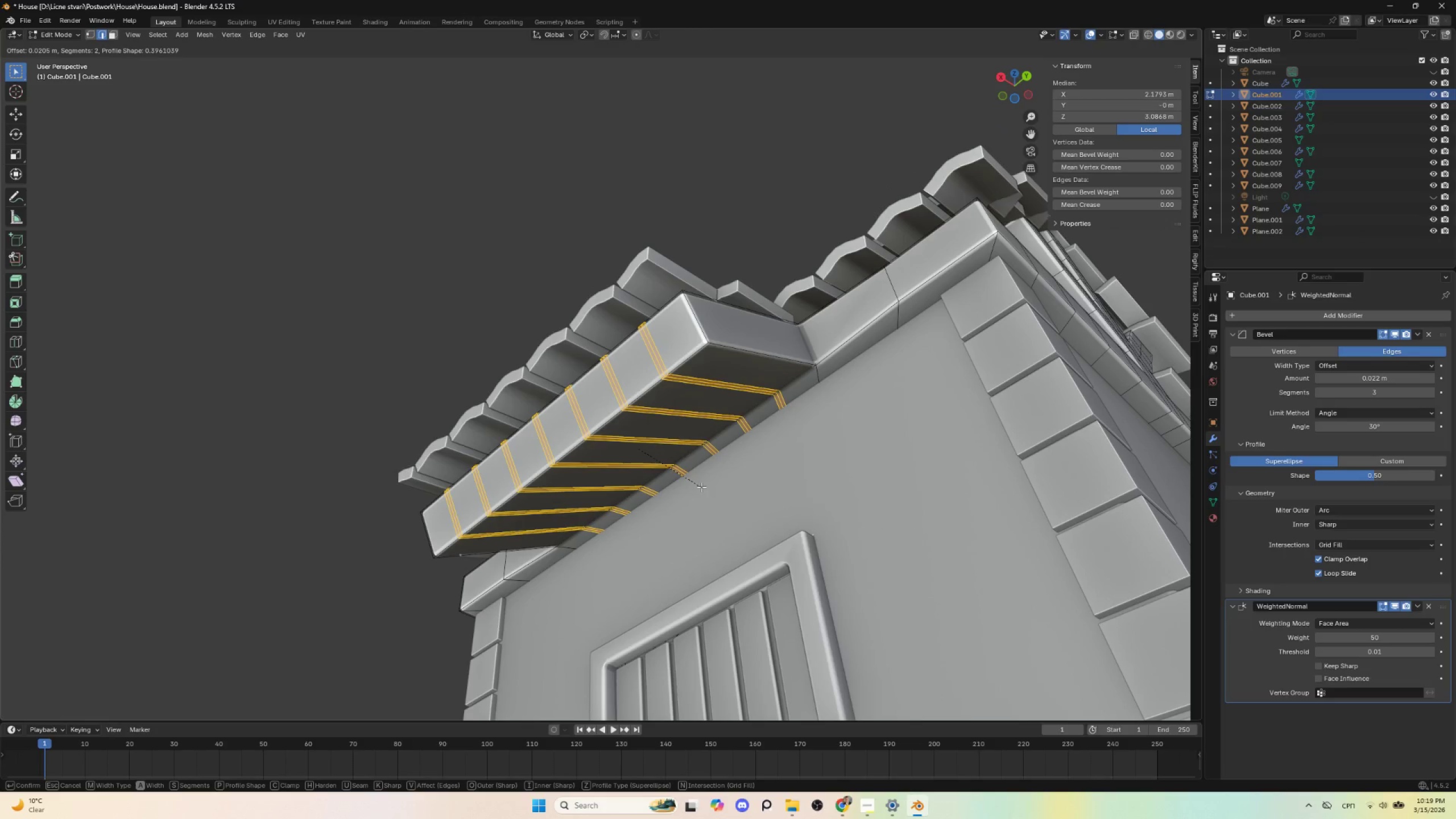 
left_click([701, 487])
 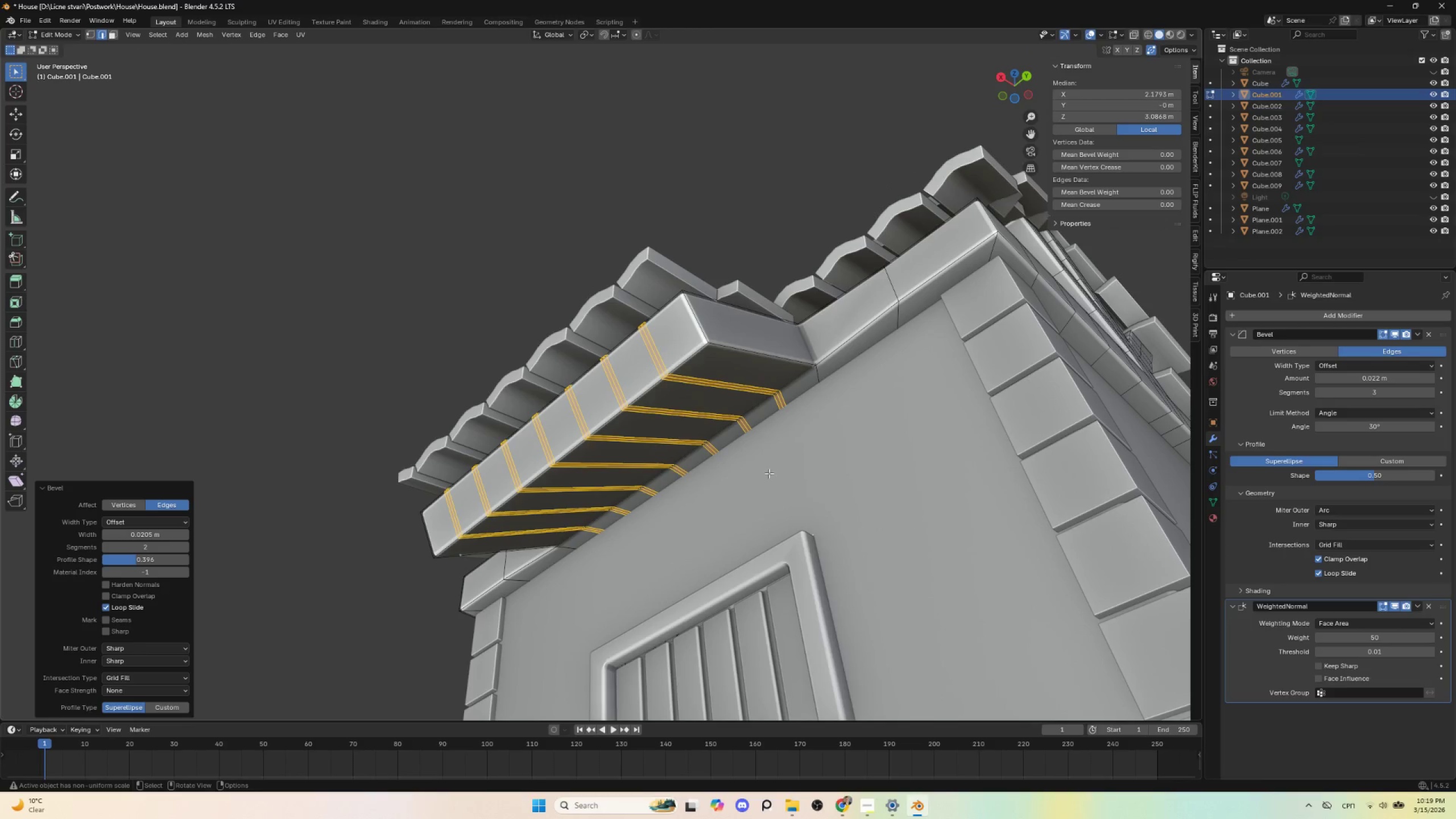 
key(Control+NumpadSubtract)
 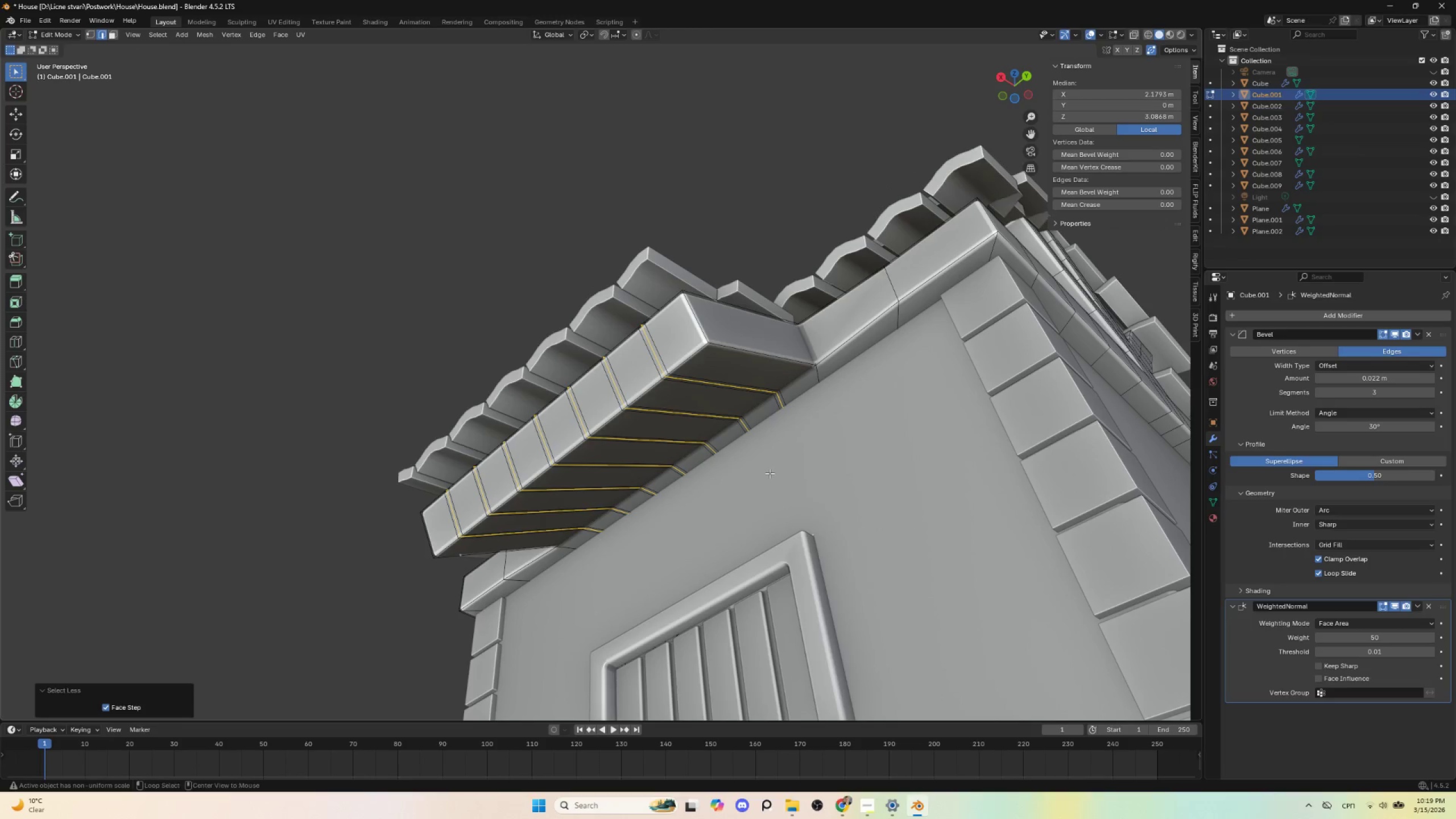 
key(Alt+S)
 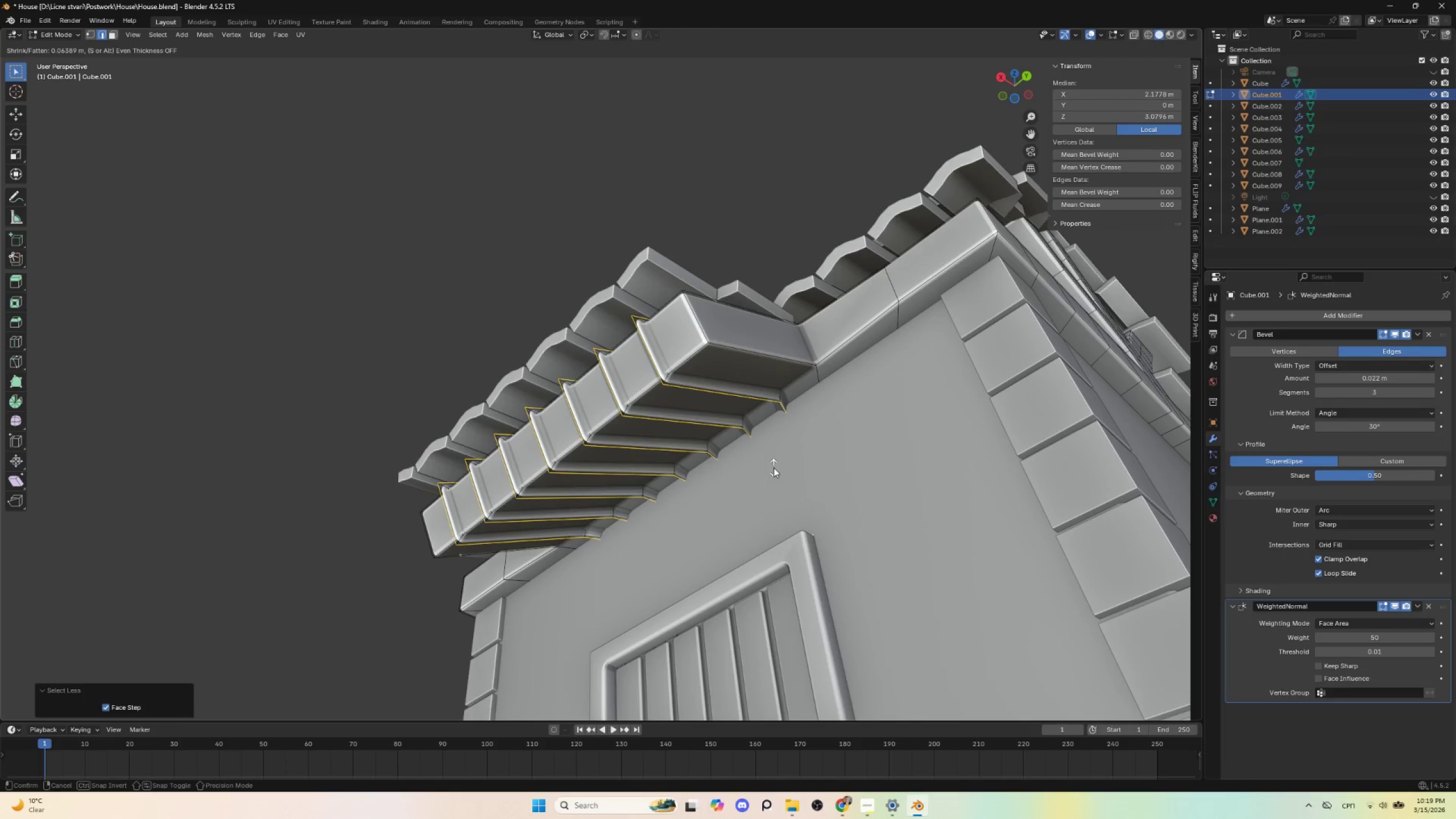 
hold_key(key=ShiftLeft, duration=1.5)
 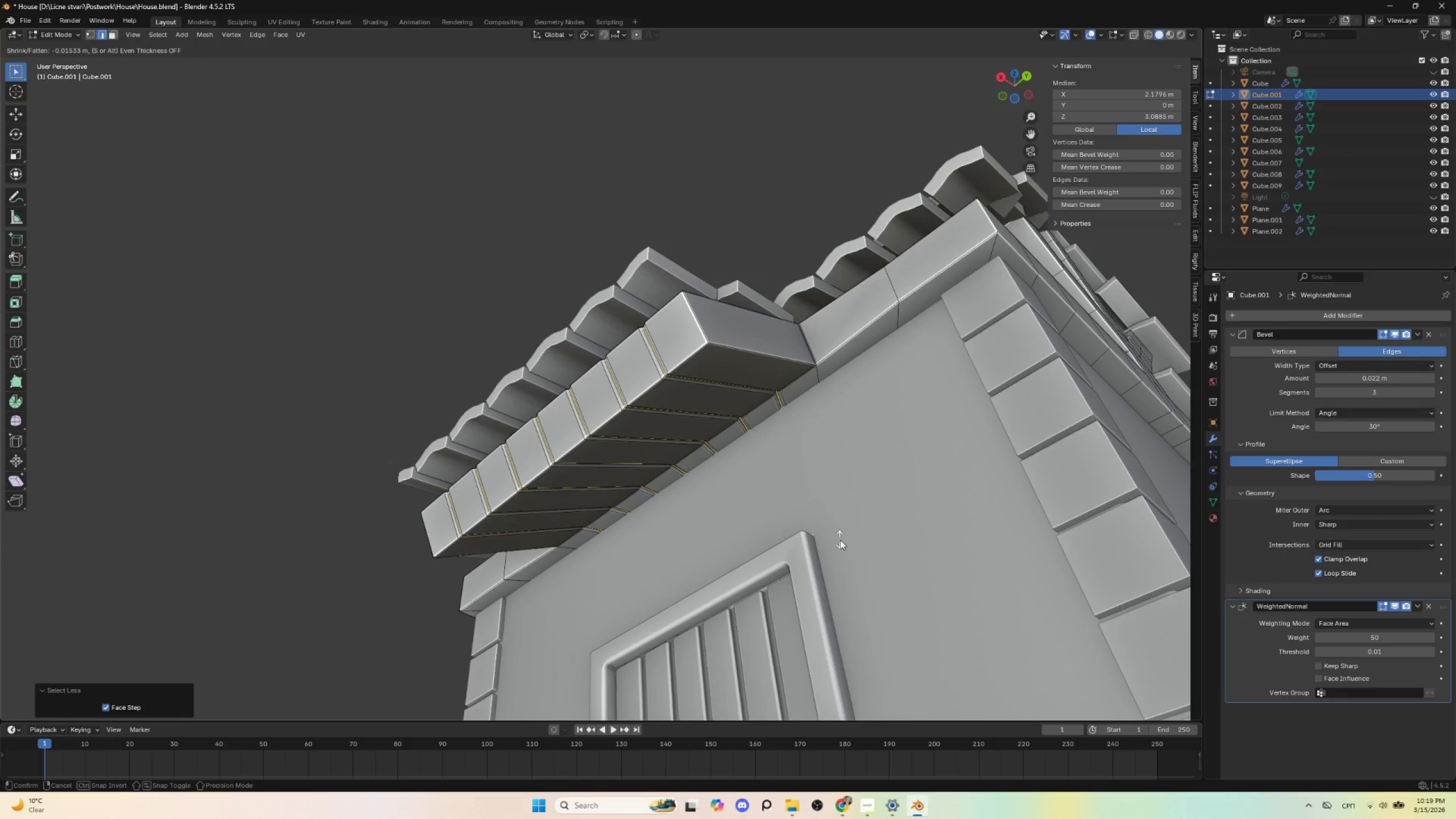 
hold_key(key=ShiftLeft, duration=1.5)
left_click([841, 540])
 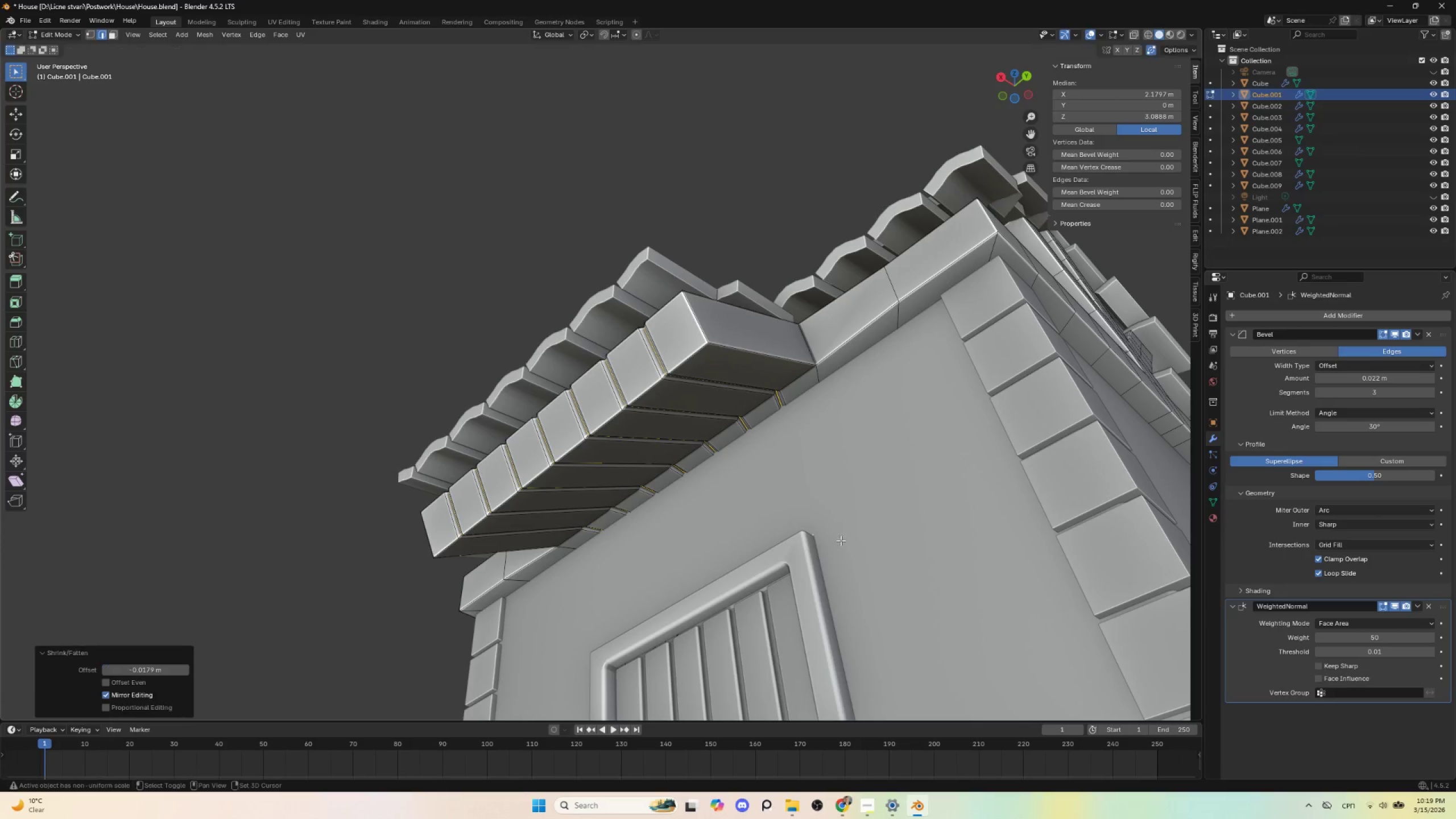 
key(Shift+ShiftLeft)
 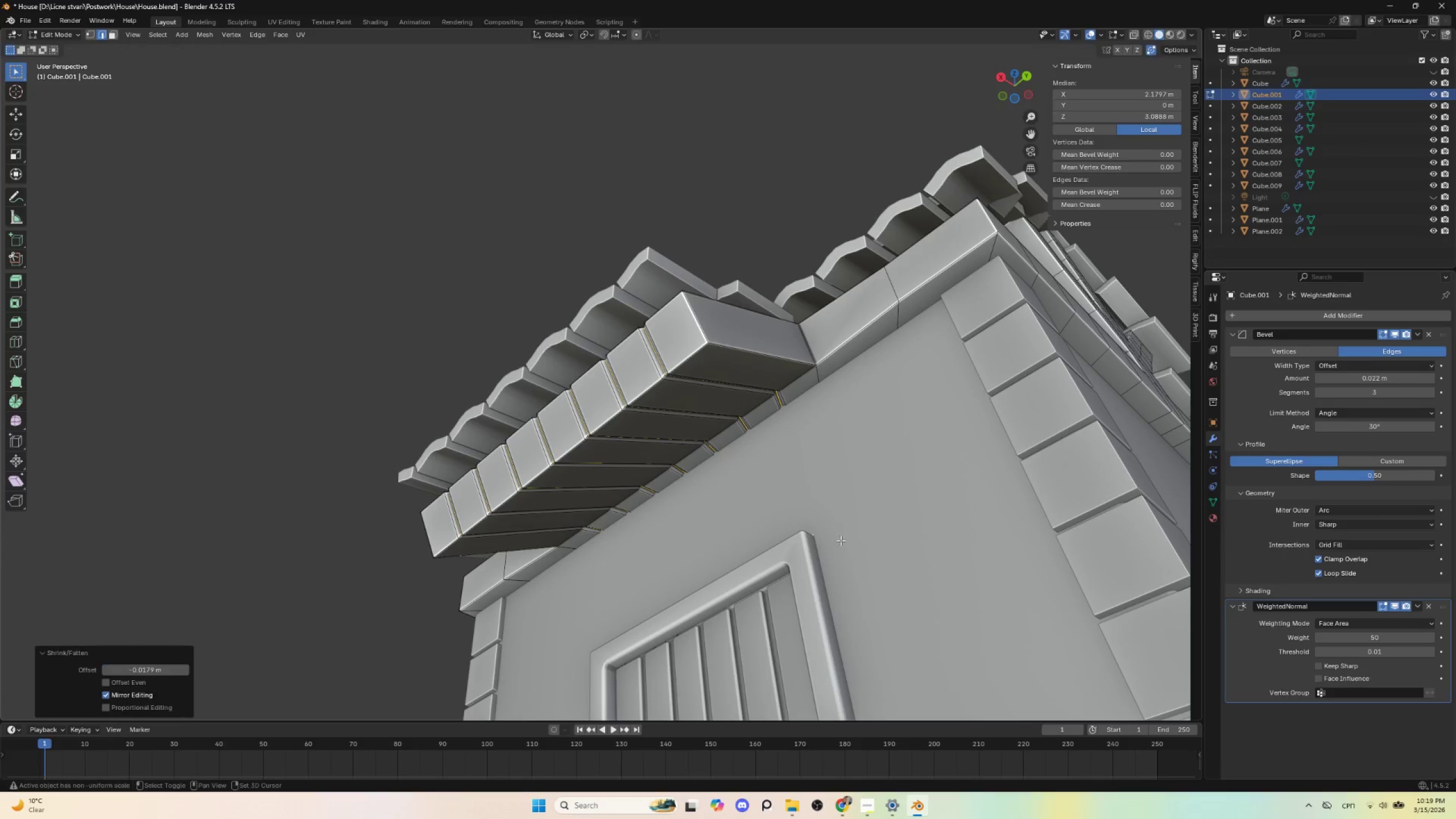 
key(Shift+ShiftLeft)
 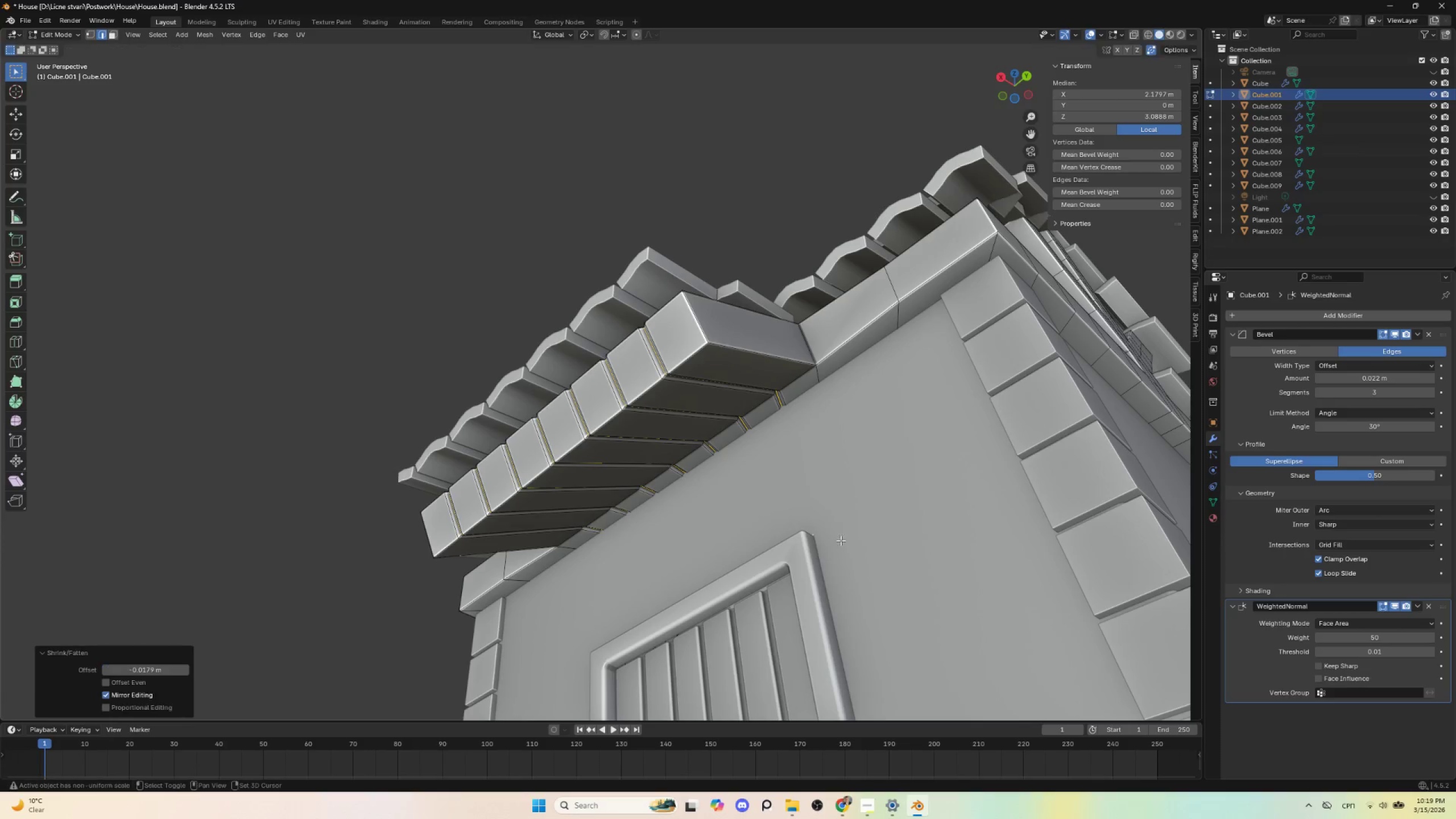 
key(Shift+ShiftLeft)
 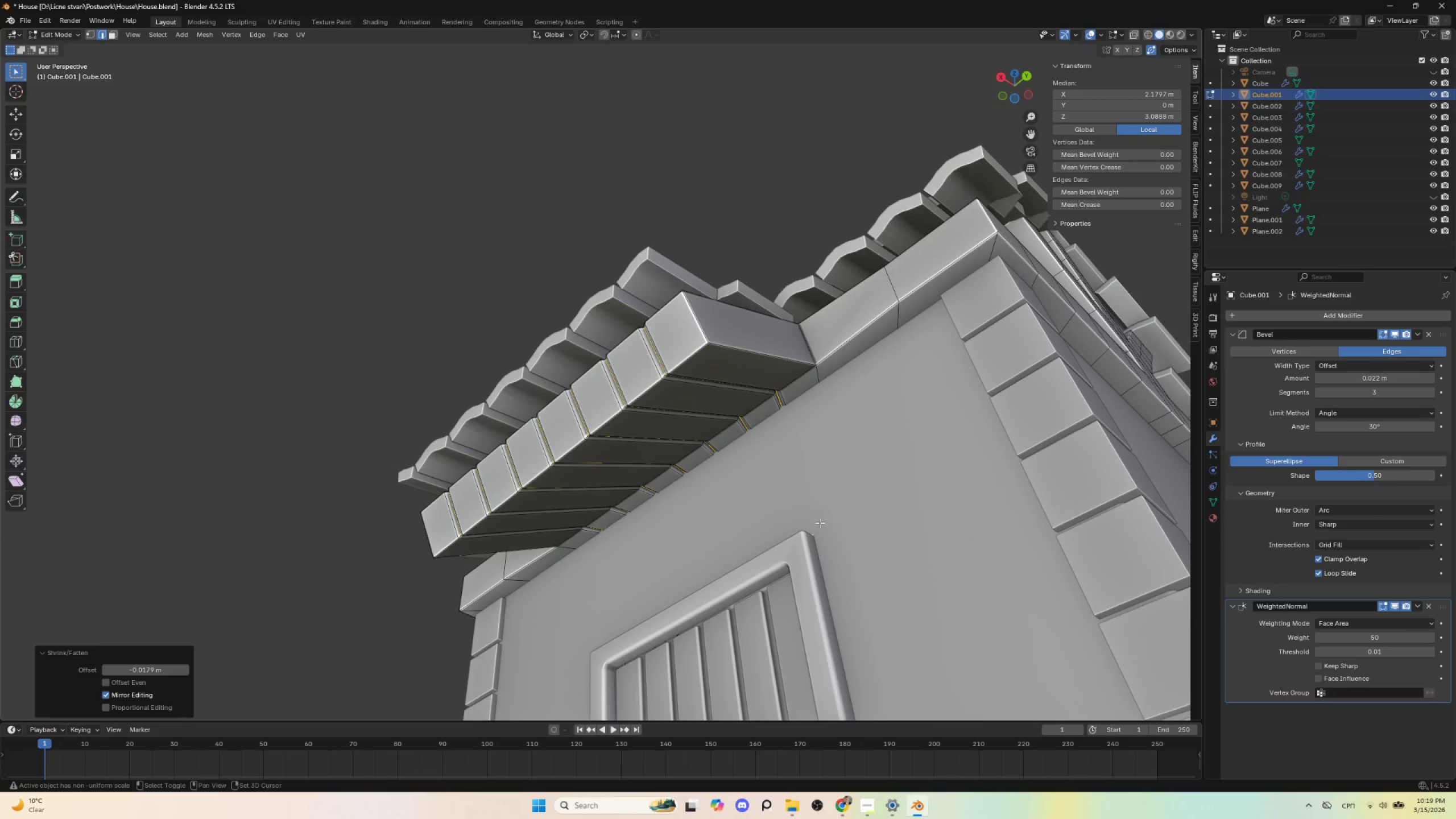 
key(Shift+ShiftLeft)
 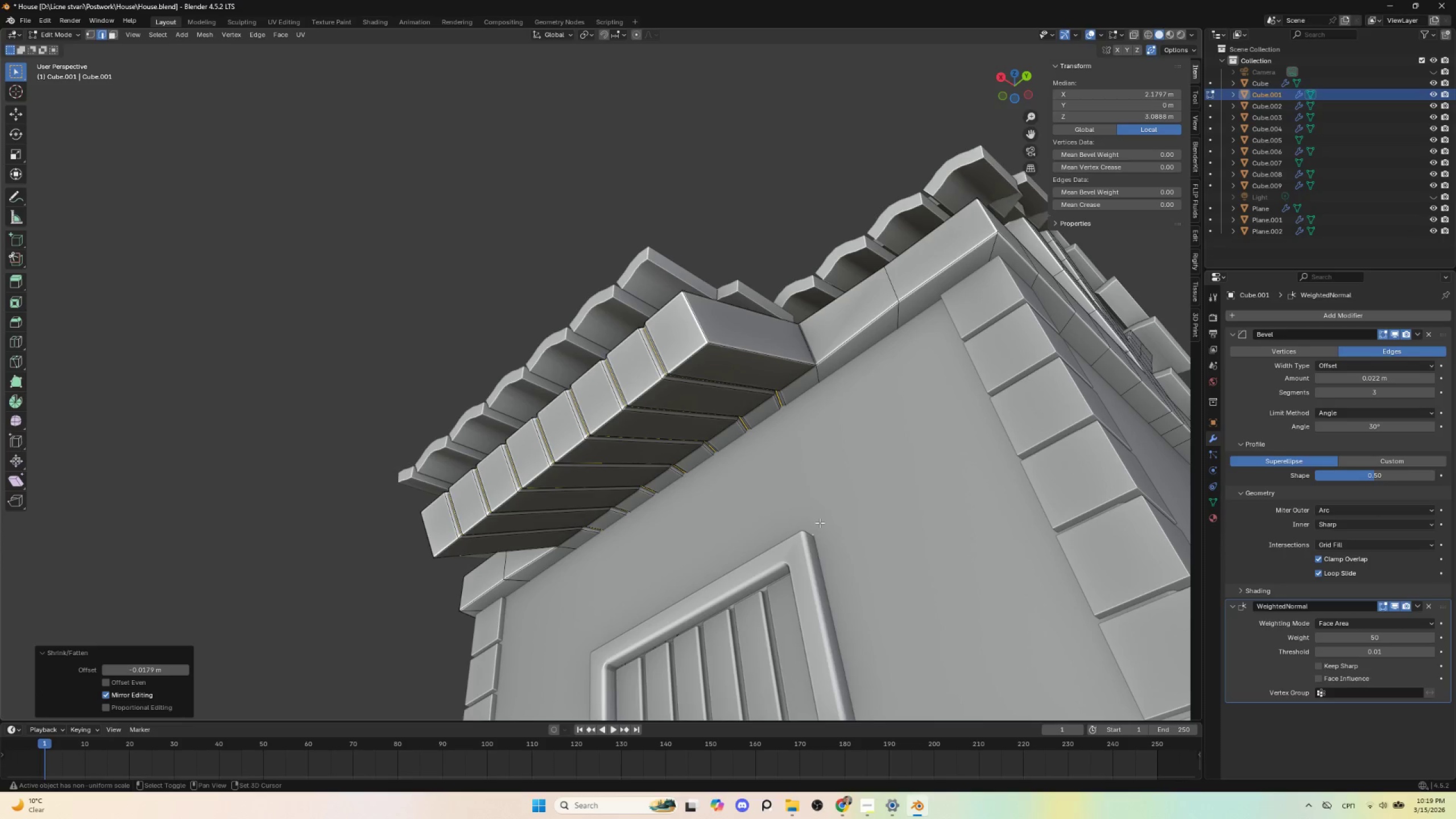 
key(Shift+ShiftLeft)
 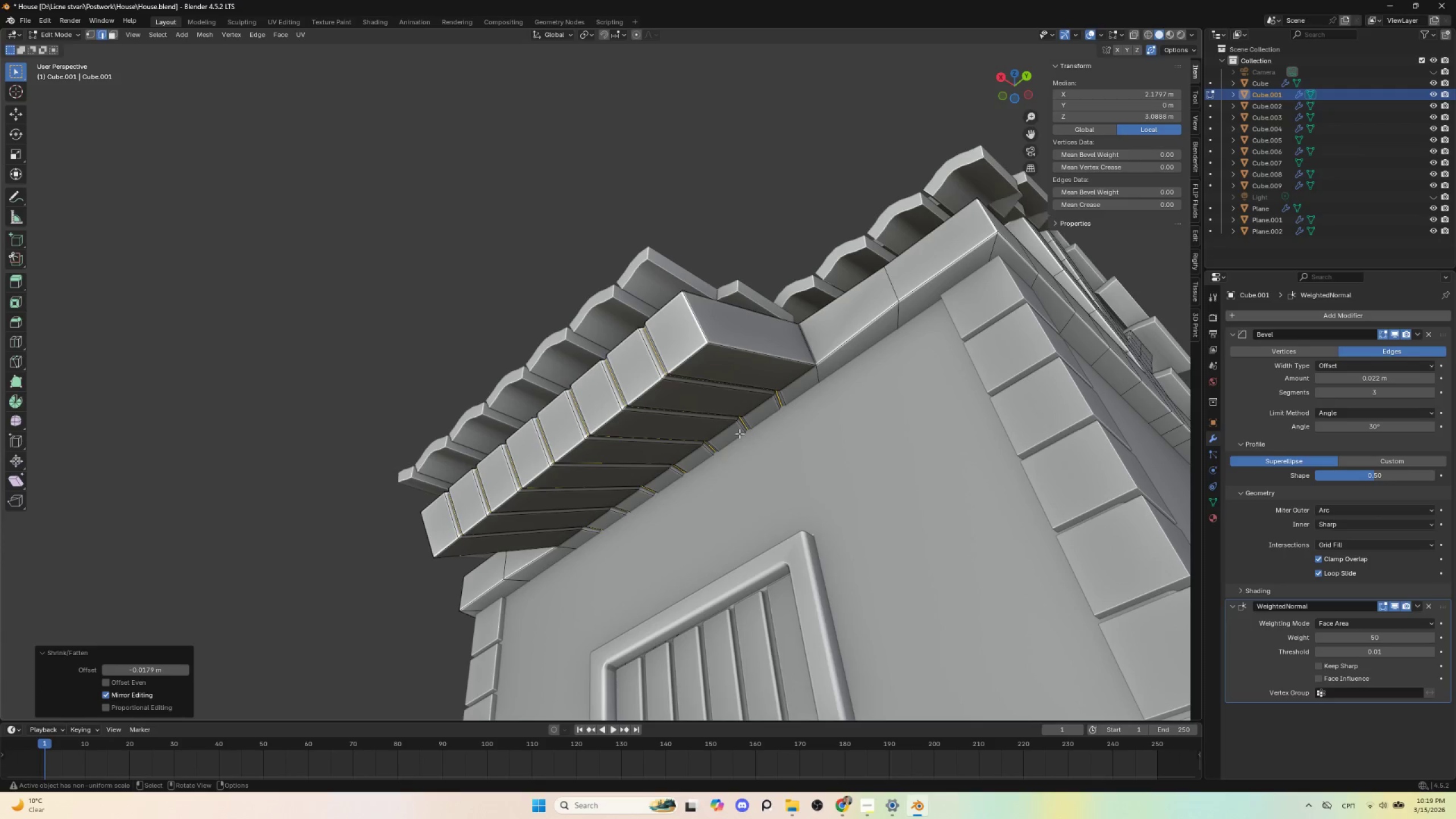 
key(Tab)
 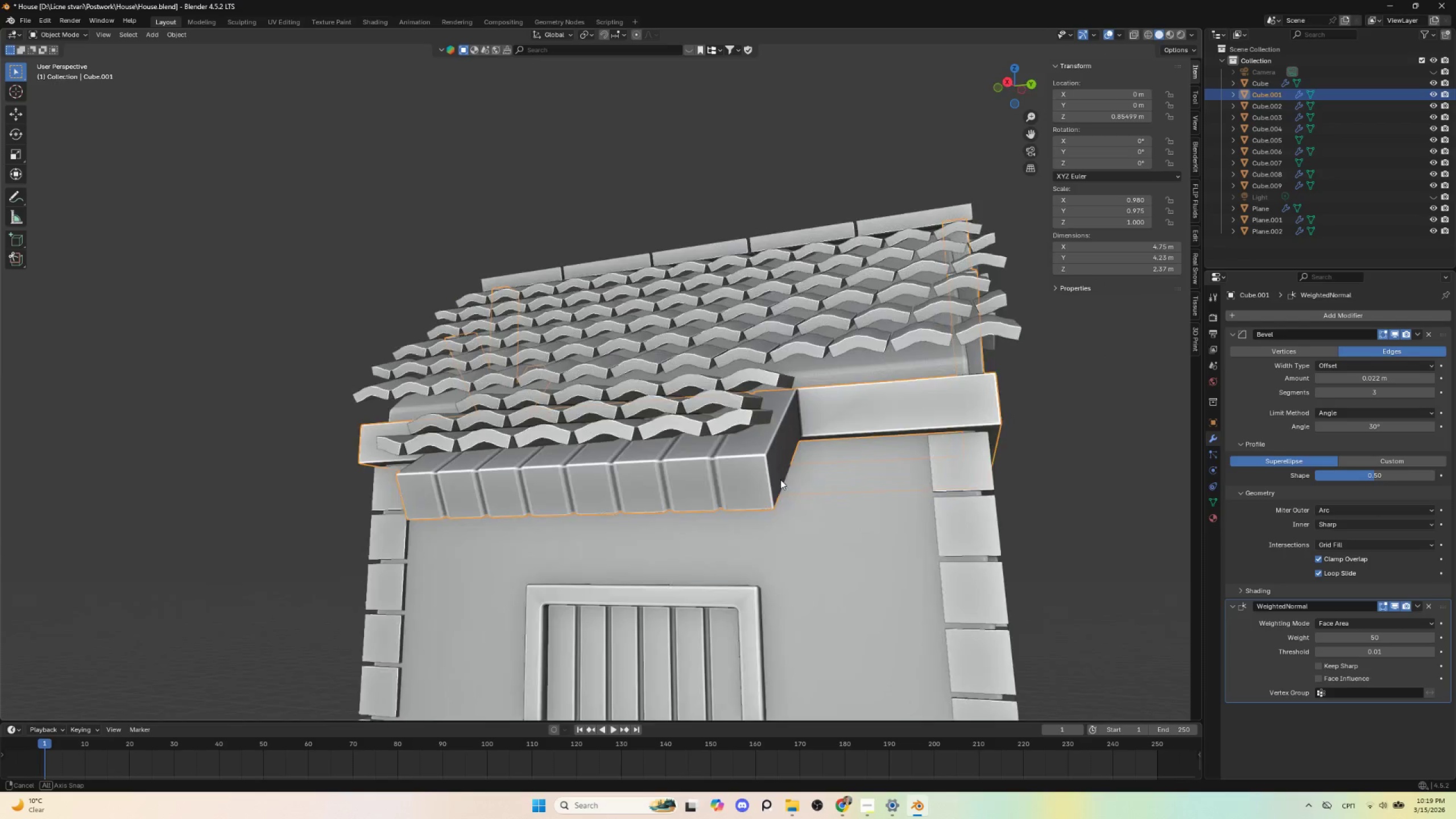 
scroll: coordinate [754, 489], scroll_direction: down, amount: 4.0
 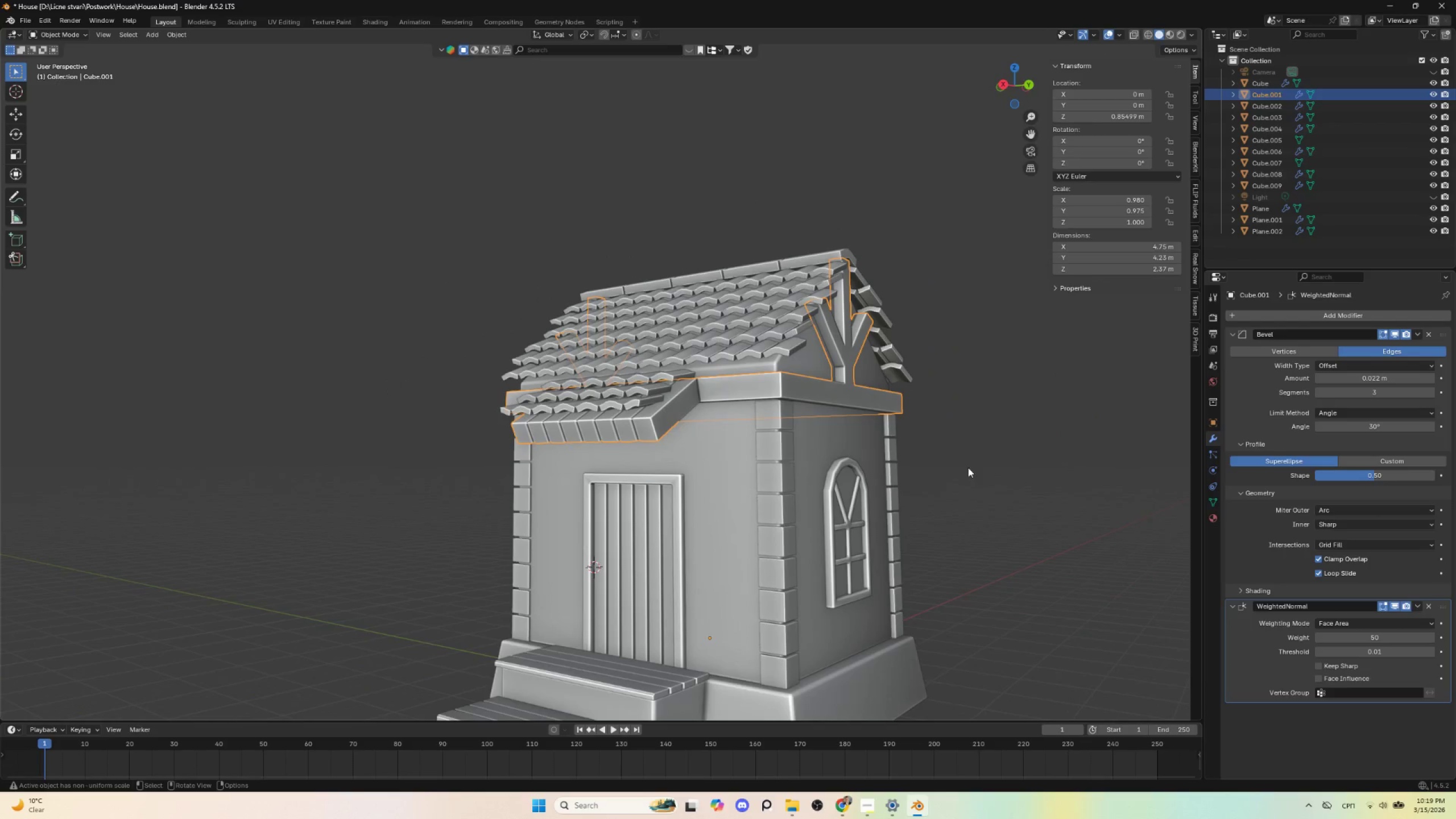 
left_click([1008, 447])
 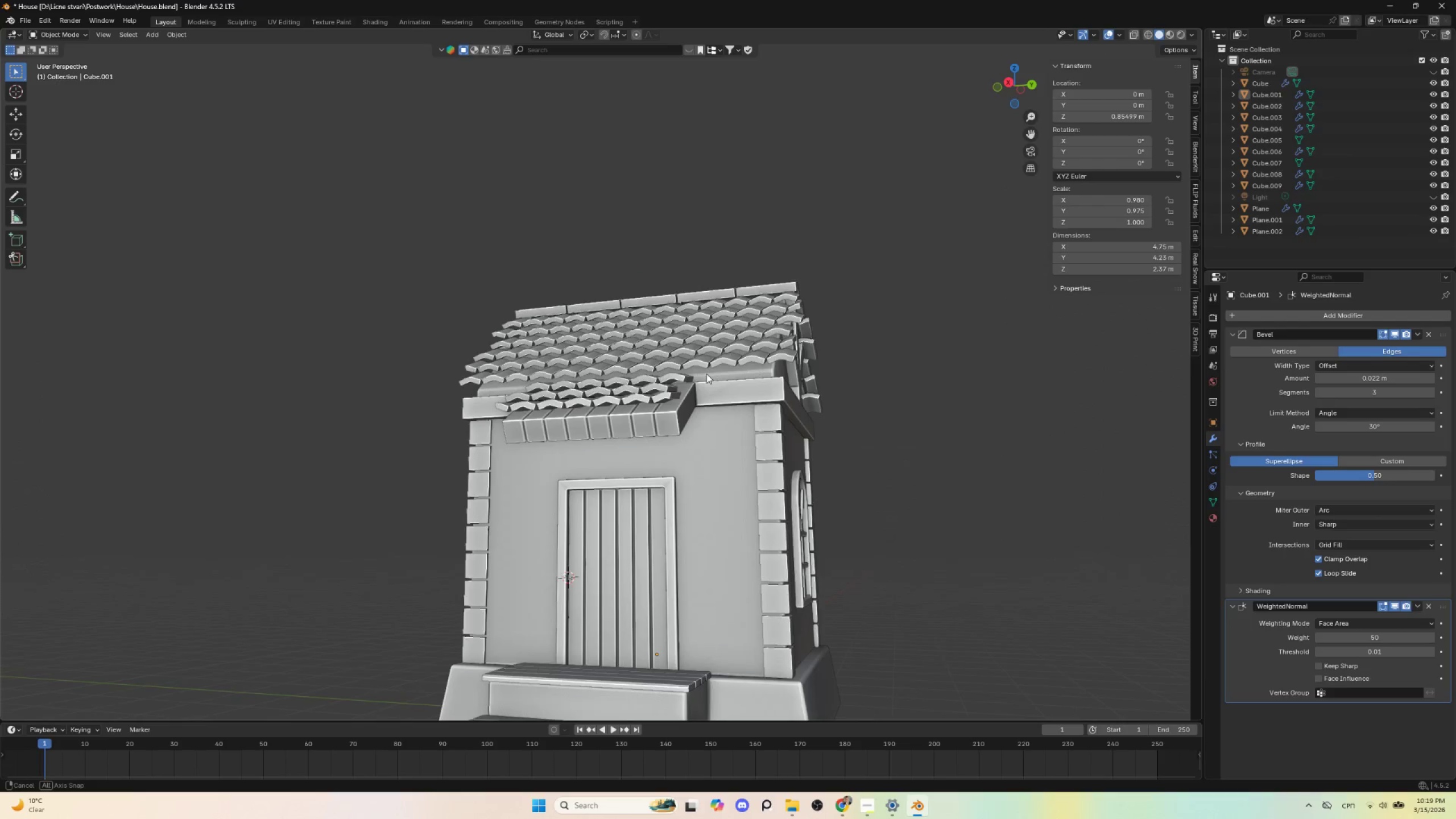 
scroll: coordinate [710, 362], scroll_direction: down, amount: 2.0
 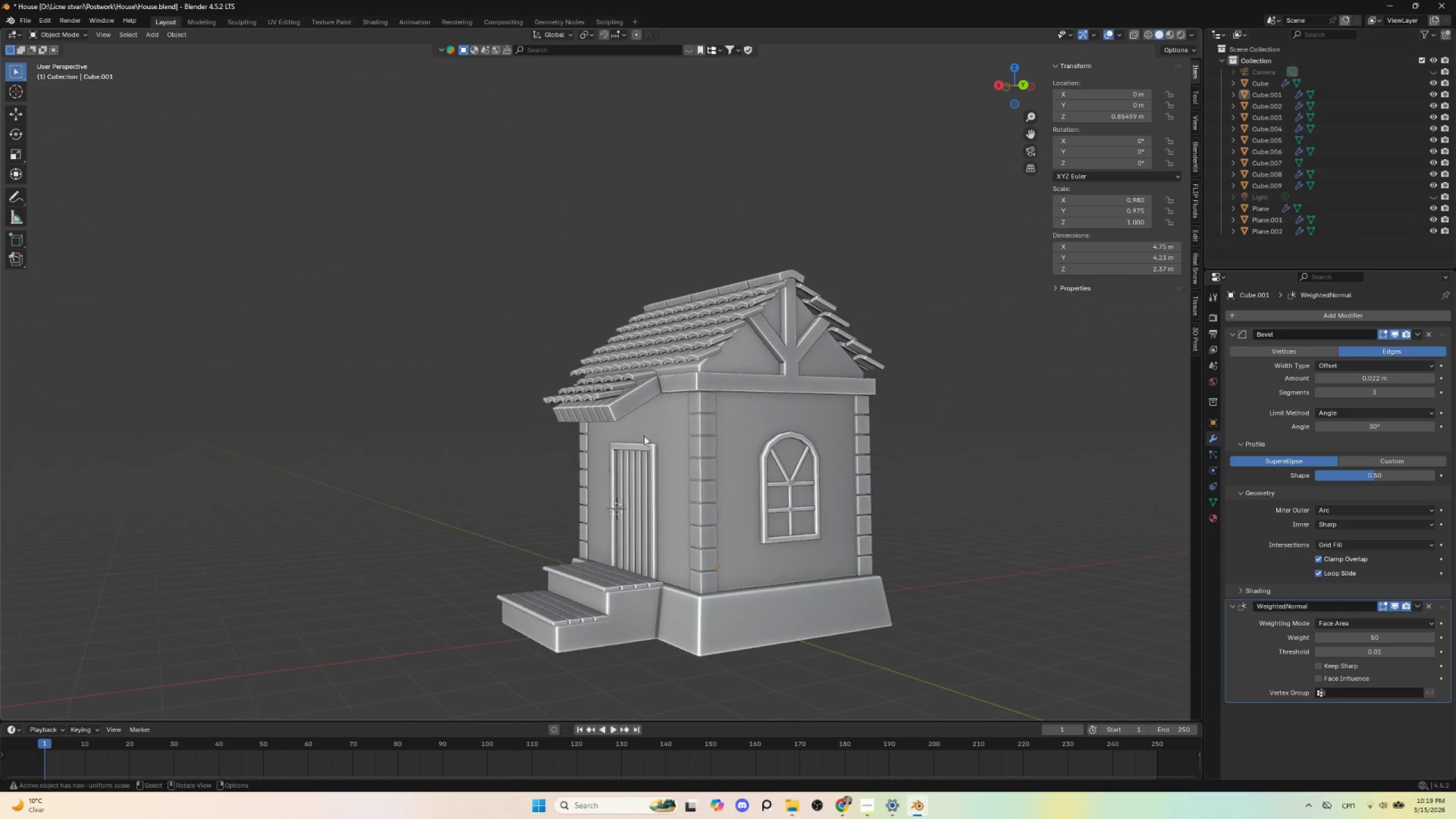 
scroll: coordinate [664, 453], scroll_direction: up, amount: 3.0
 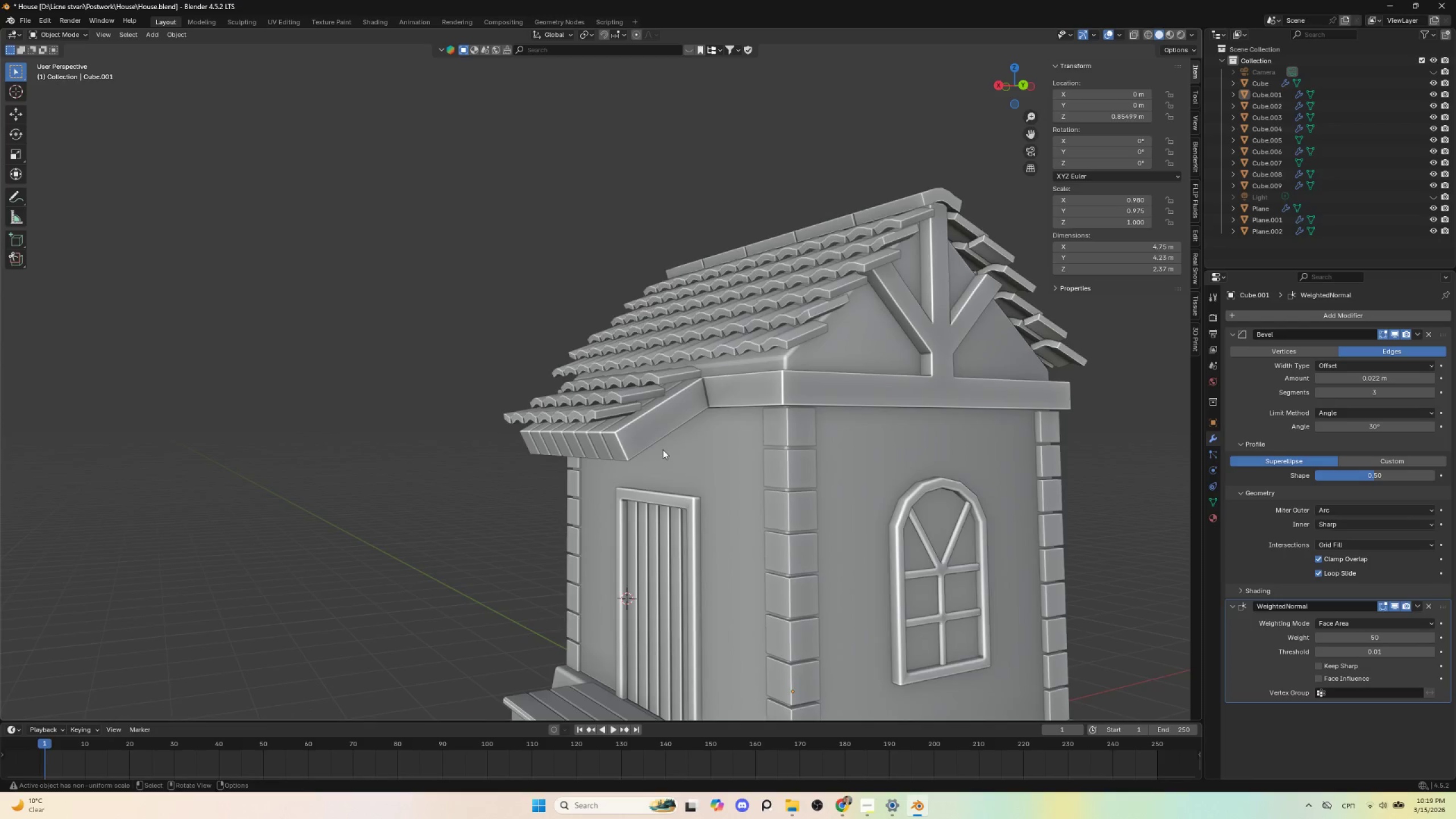 
hold_key(key=ShiftLeft, duration=0.45)
 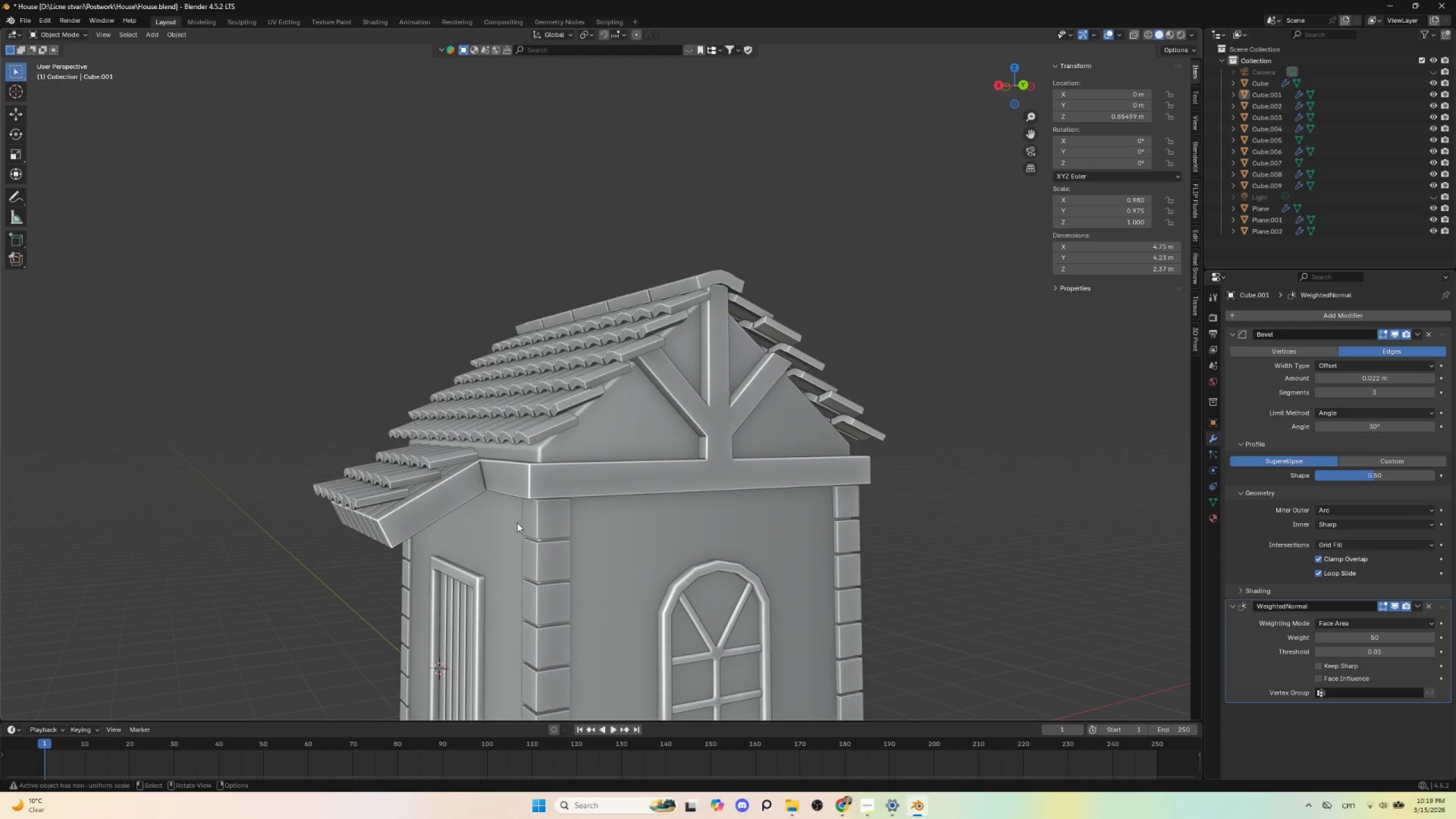 
scroll: coordinate [517, 521], scroll_direction: up, amount: 3.0
 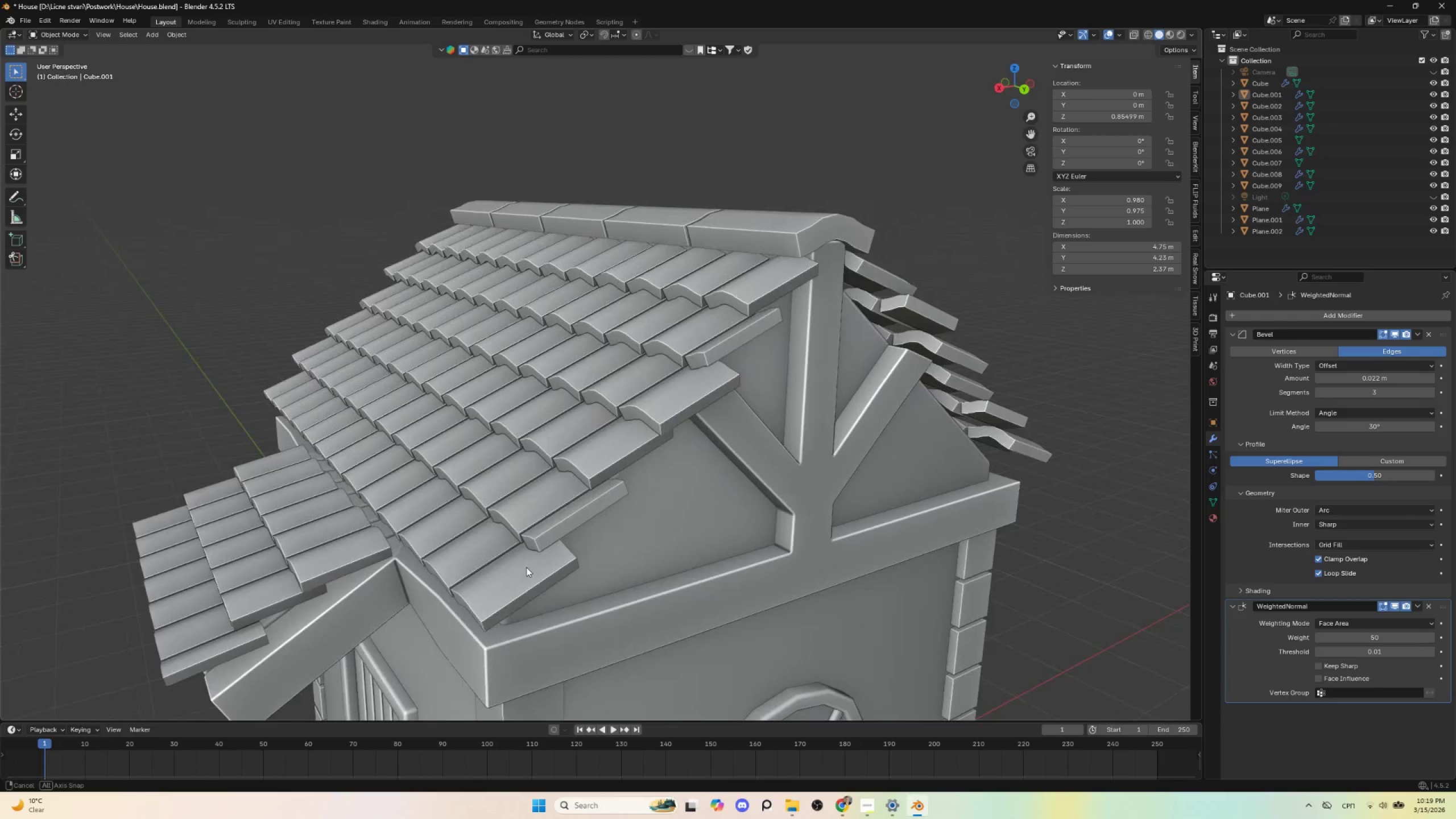 
hold_key(key=ShiftLeft, duration=0.52)
 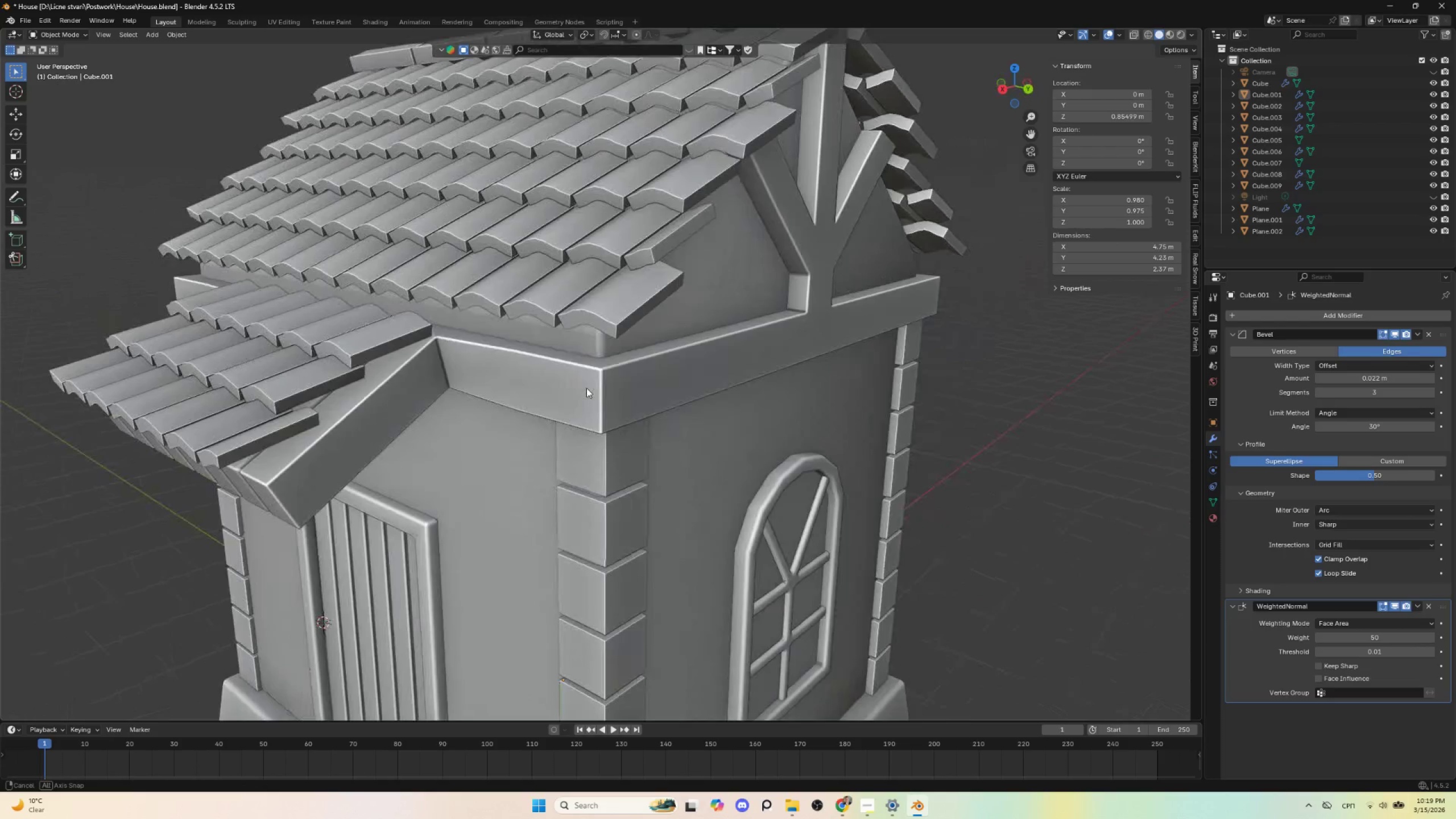 
hold_key(key=ShiftLeft, duration=9.34)
left_click([26, 20])
 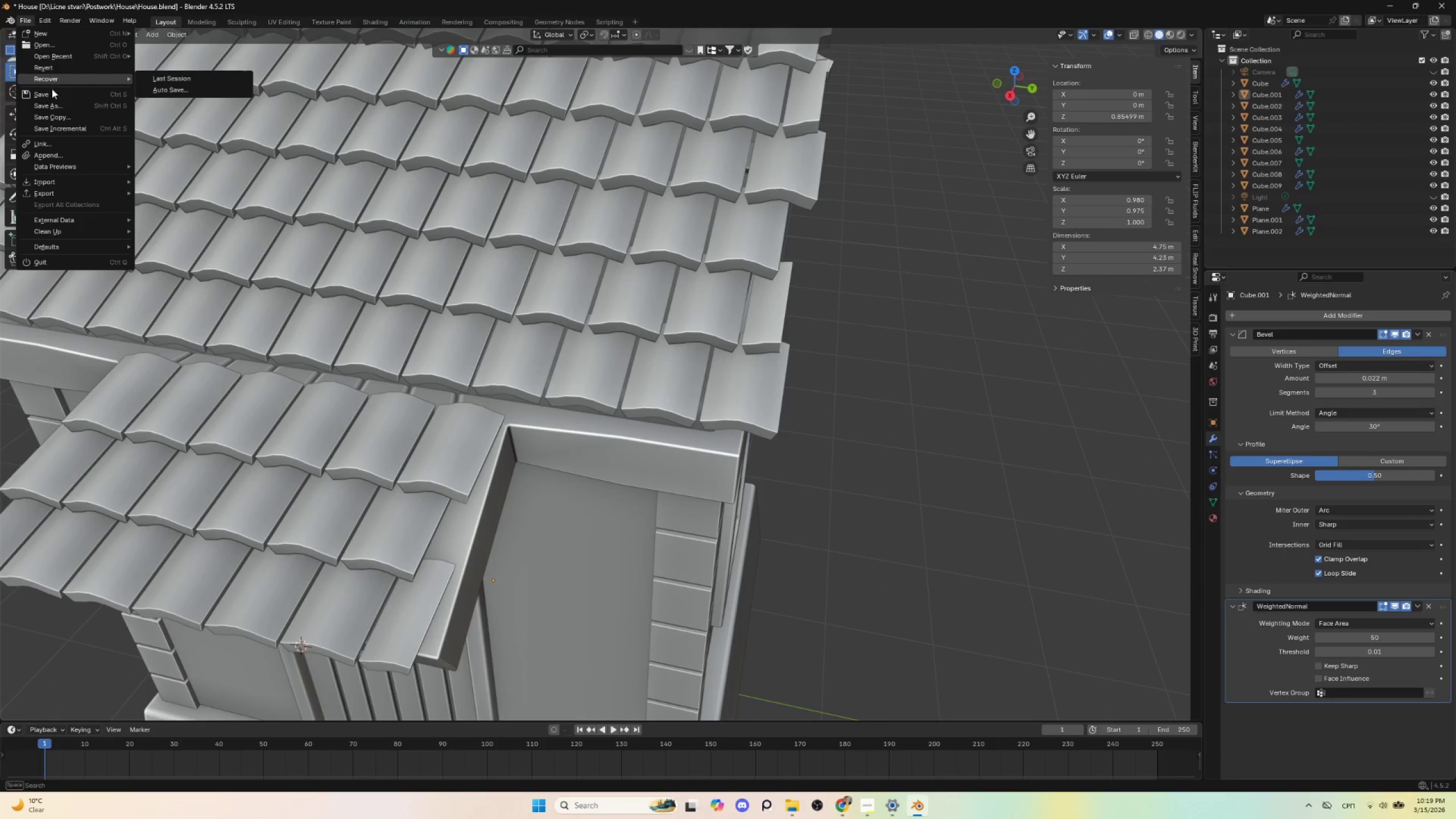 
left_click([52, 93])
 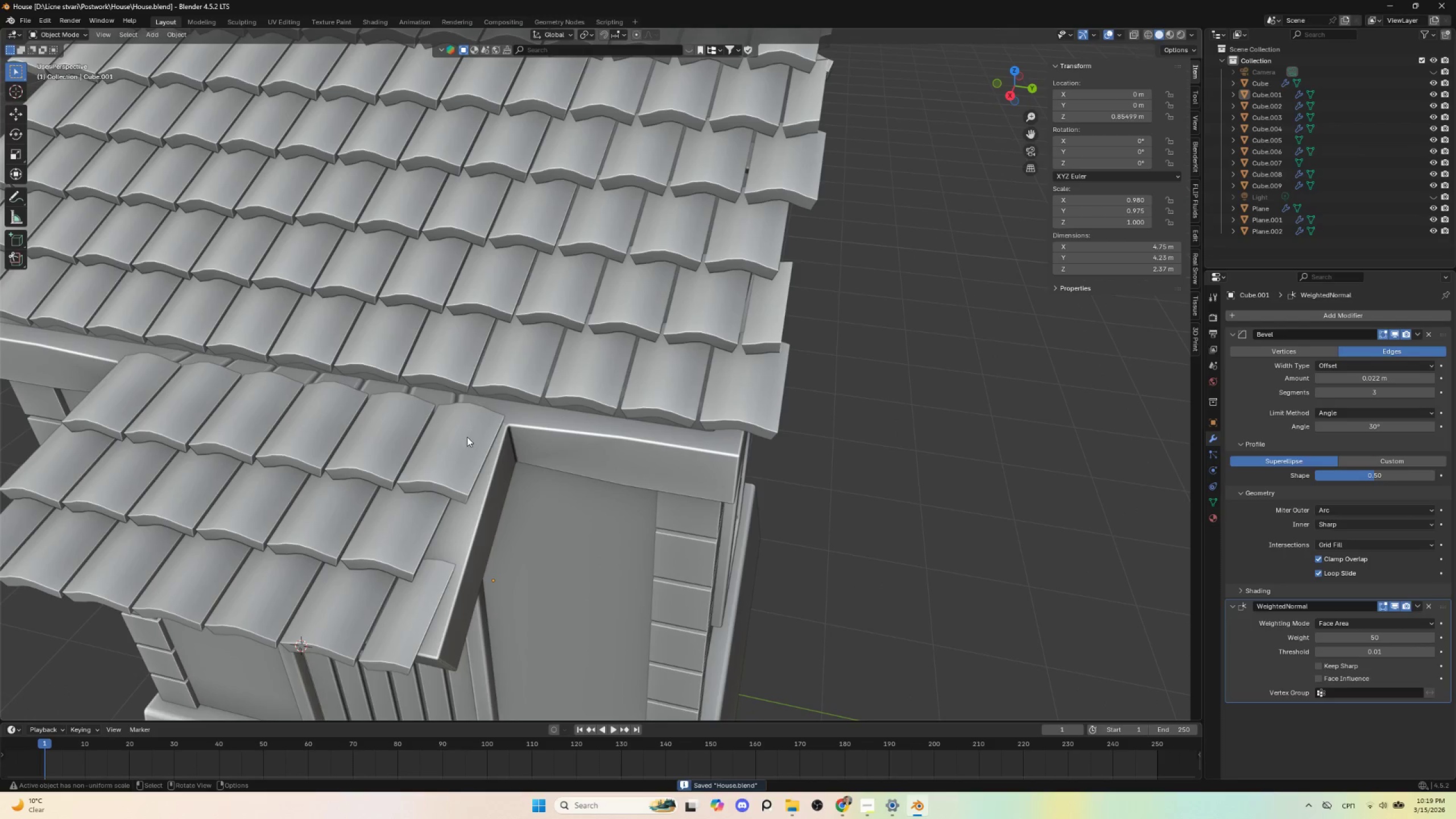 
key(NumpadDivide)
 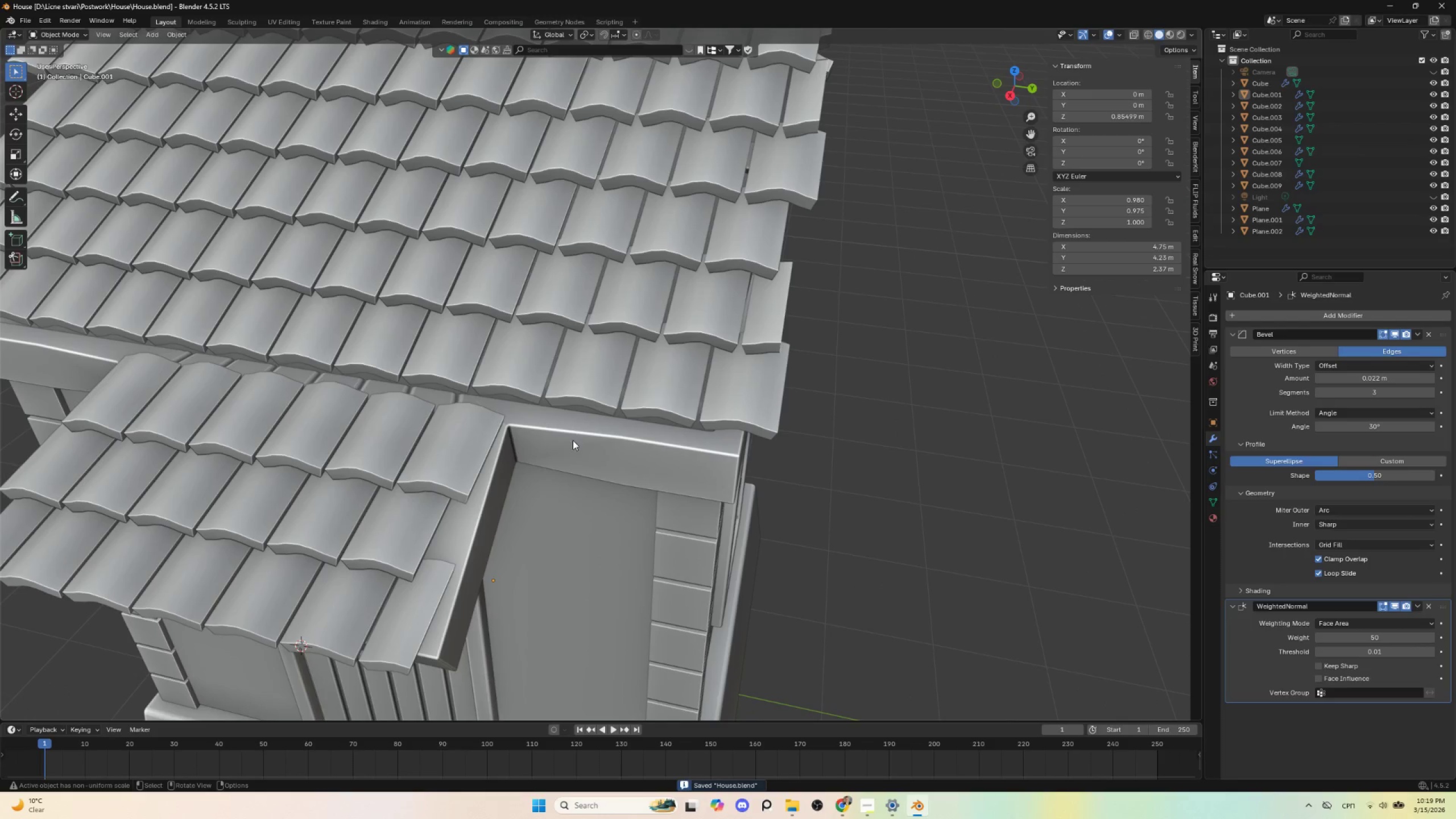 
left_click([574, 439])
 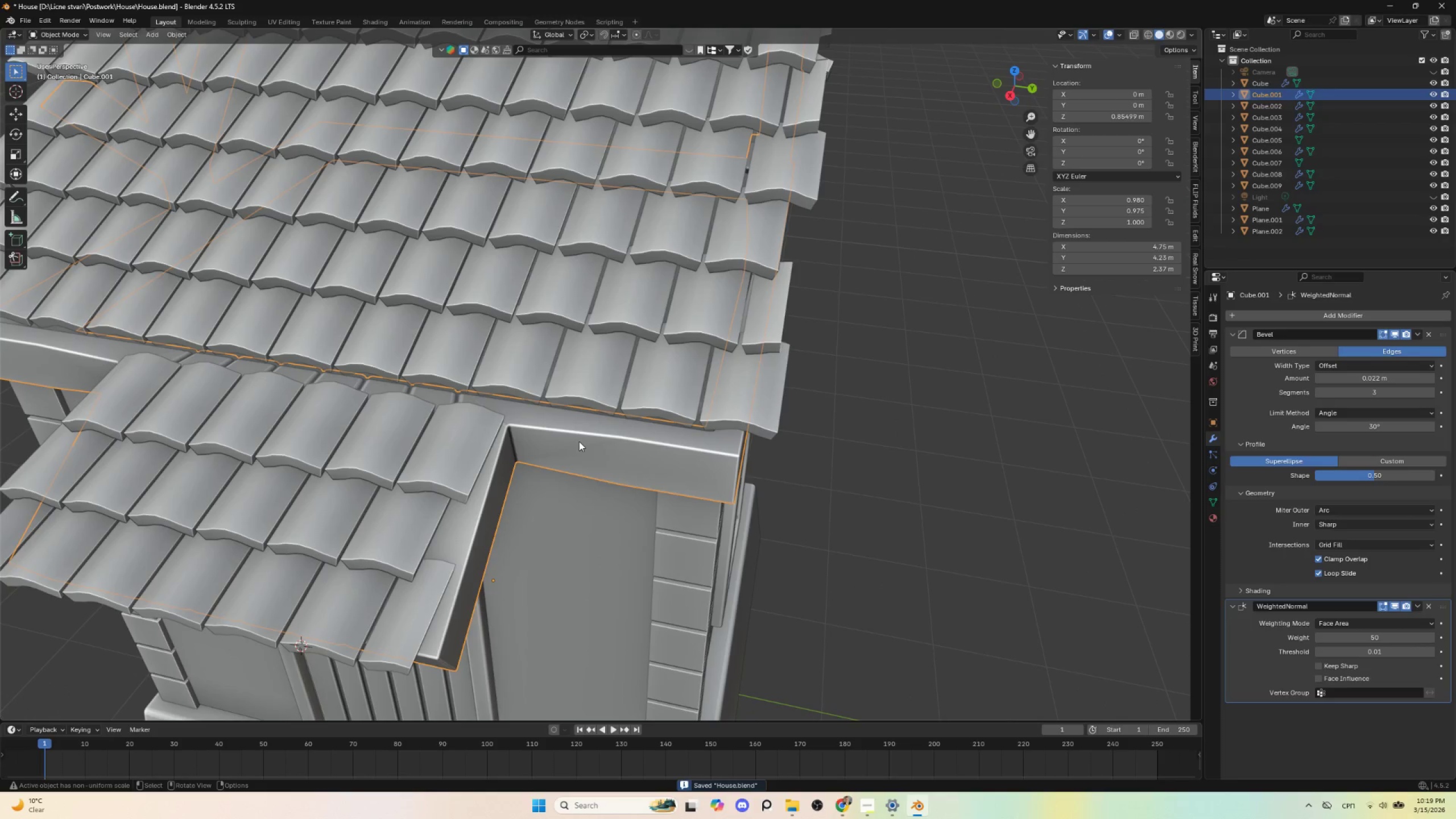 
key(NumpadDivide)
 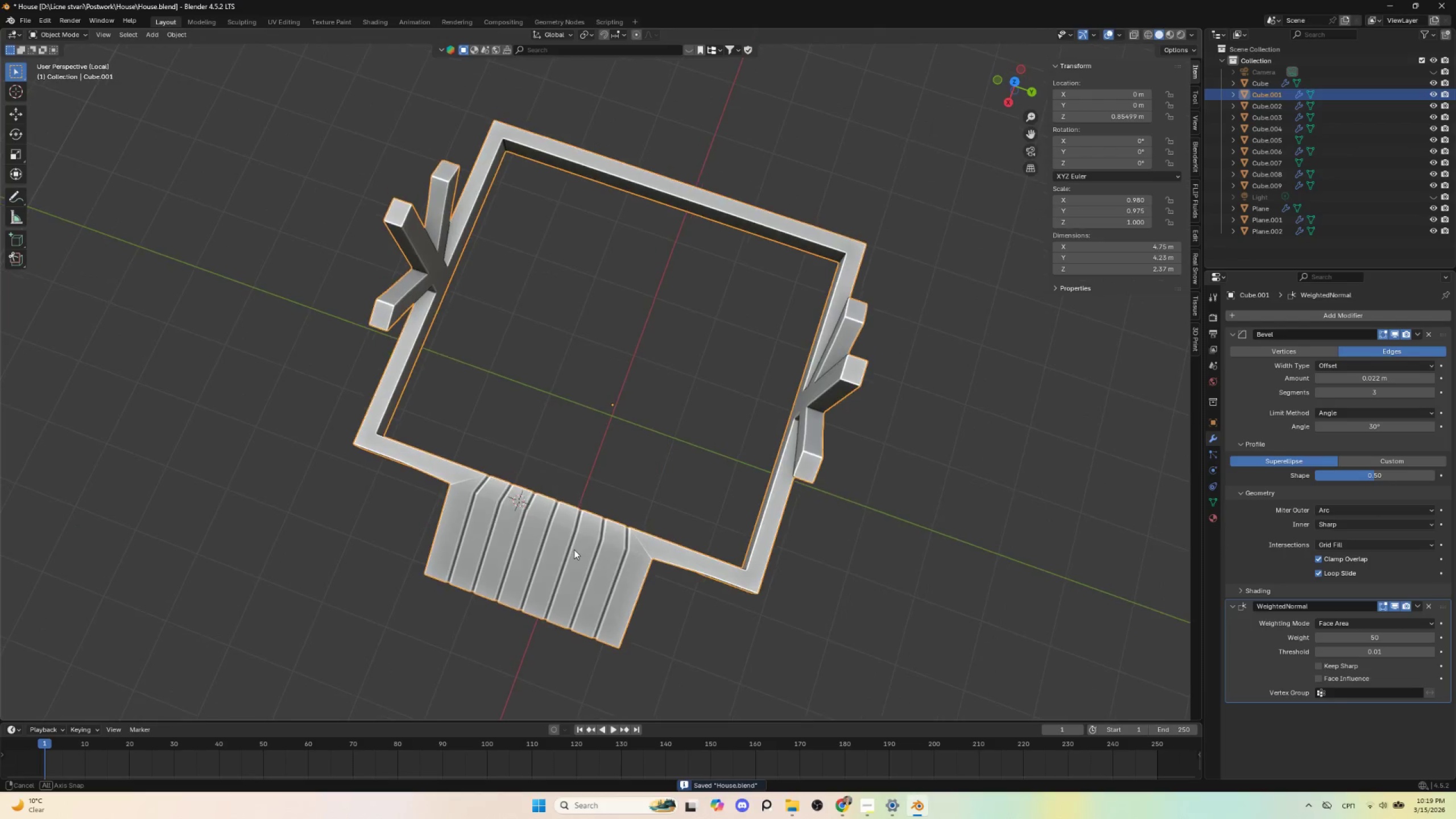 
scroll: coordinate [563, 547], scroll_direction: up, amount: 2.0
 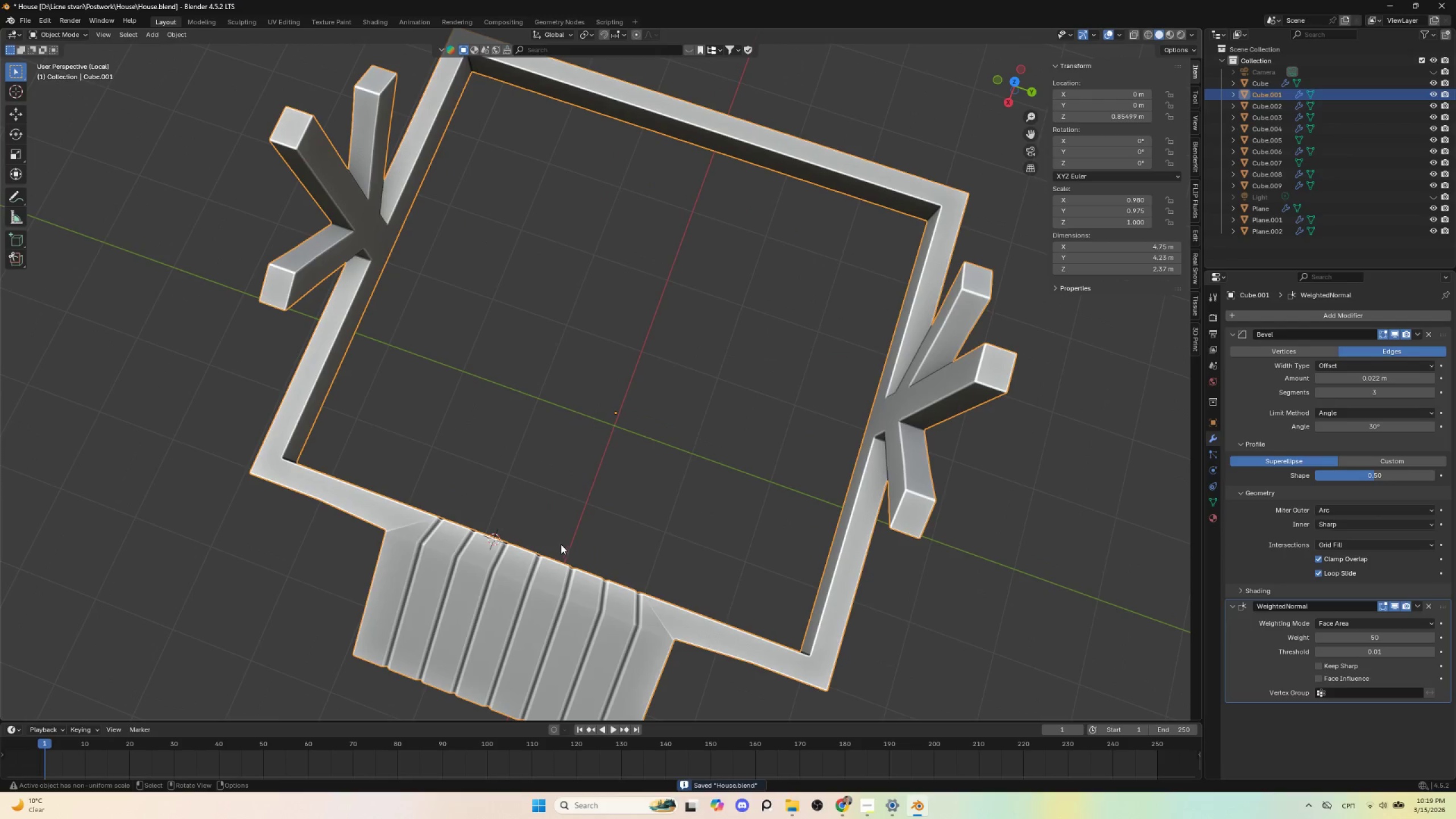 
hold_key(key=ShiftLeft, duration=0.45)
 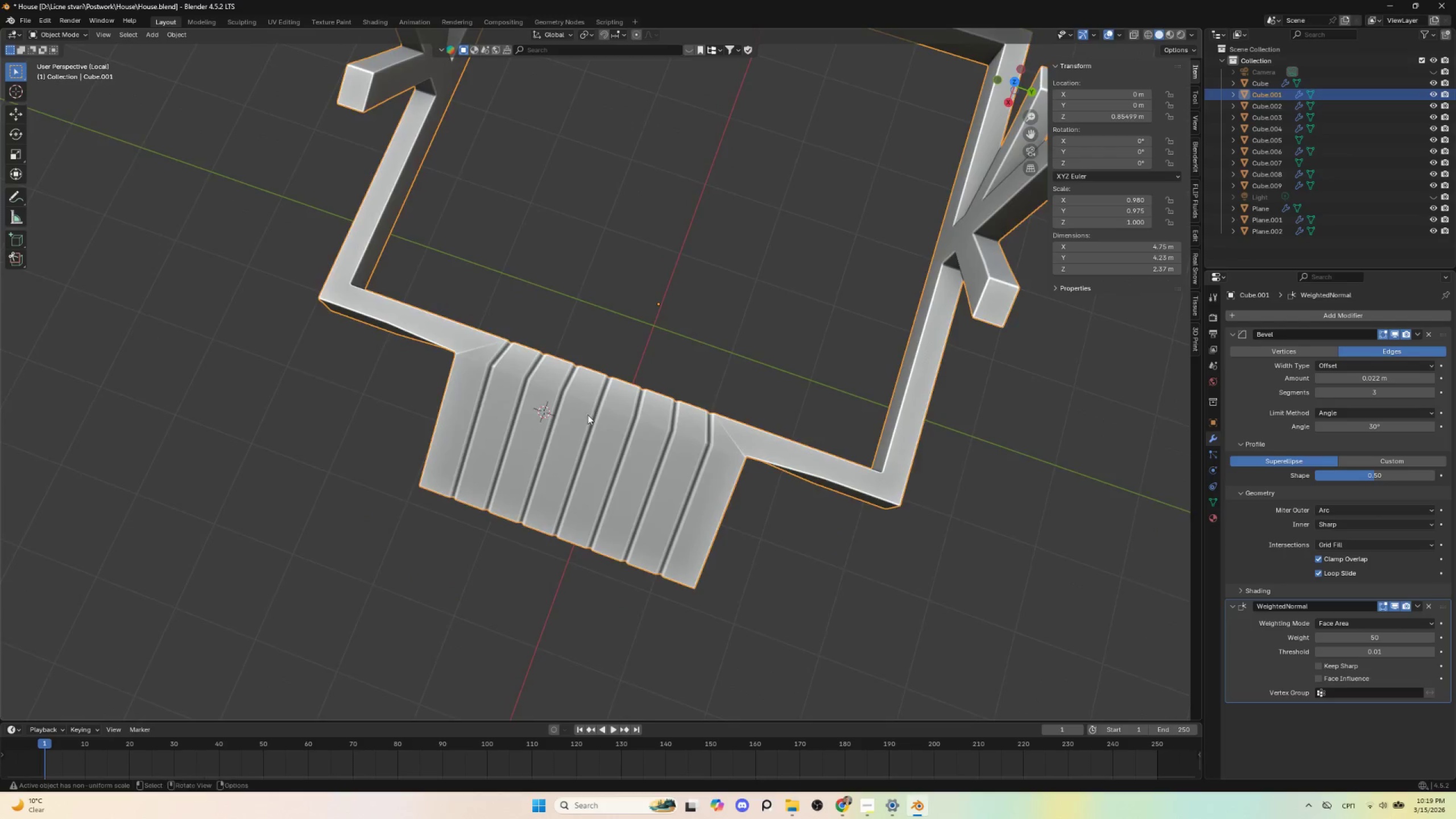 
scroll: coordinate [524, 472], scroll_direction: up, amount: 4.0
 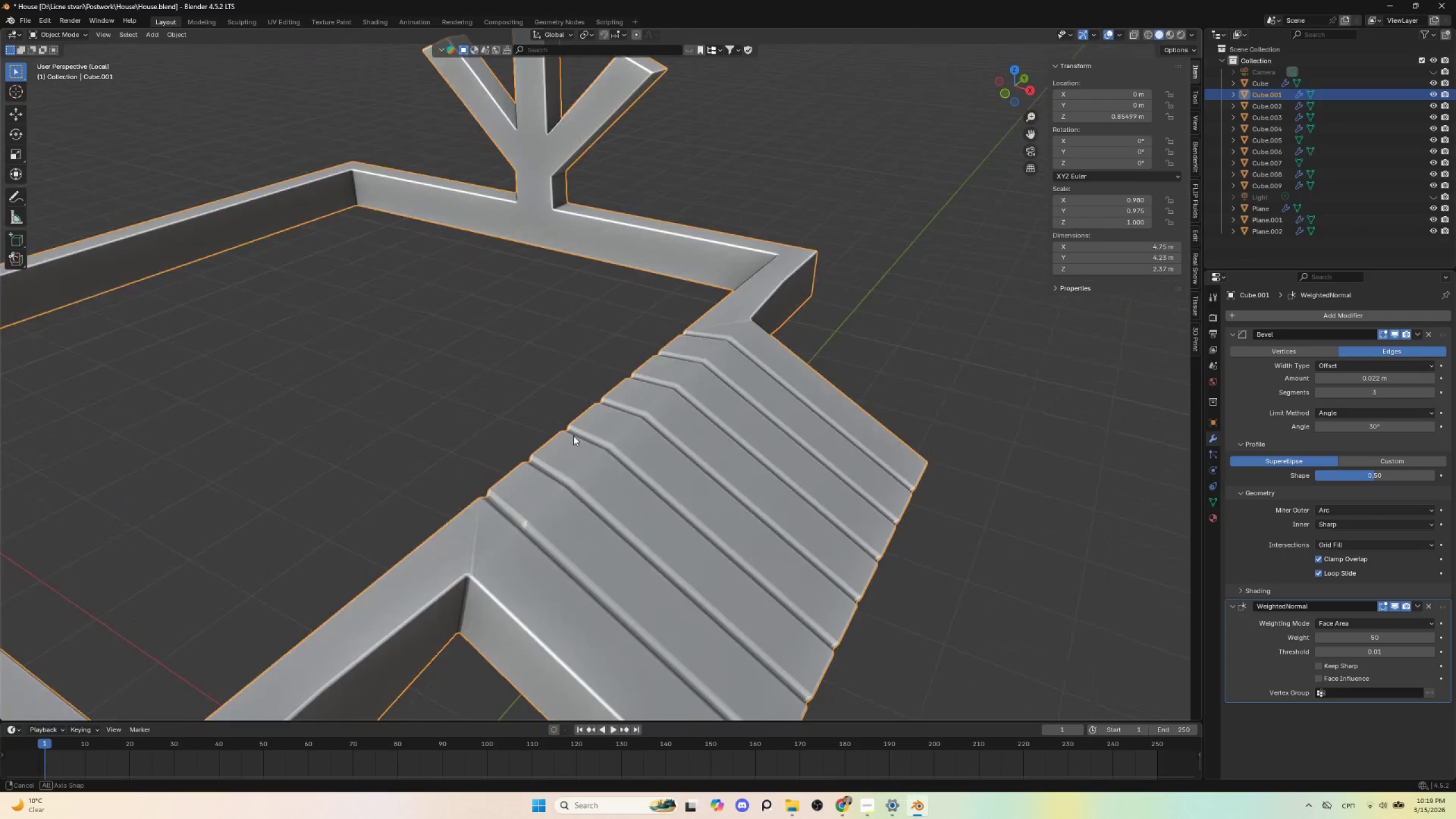 
scroll: coordinate [536, 491], scroll_direction: down, amount: 5.0
 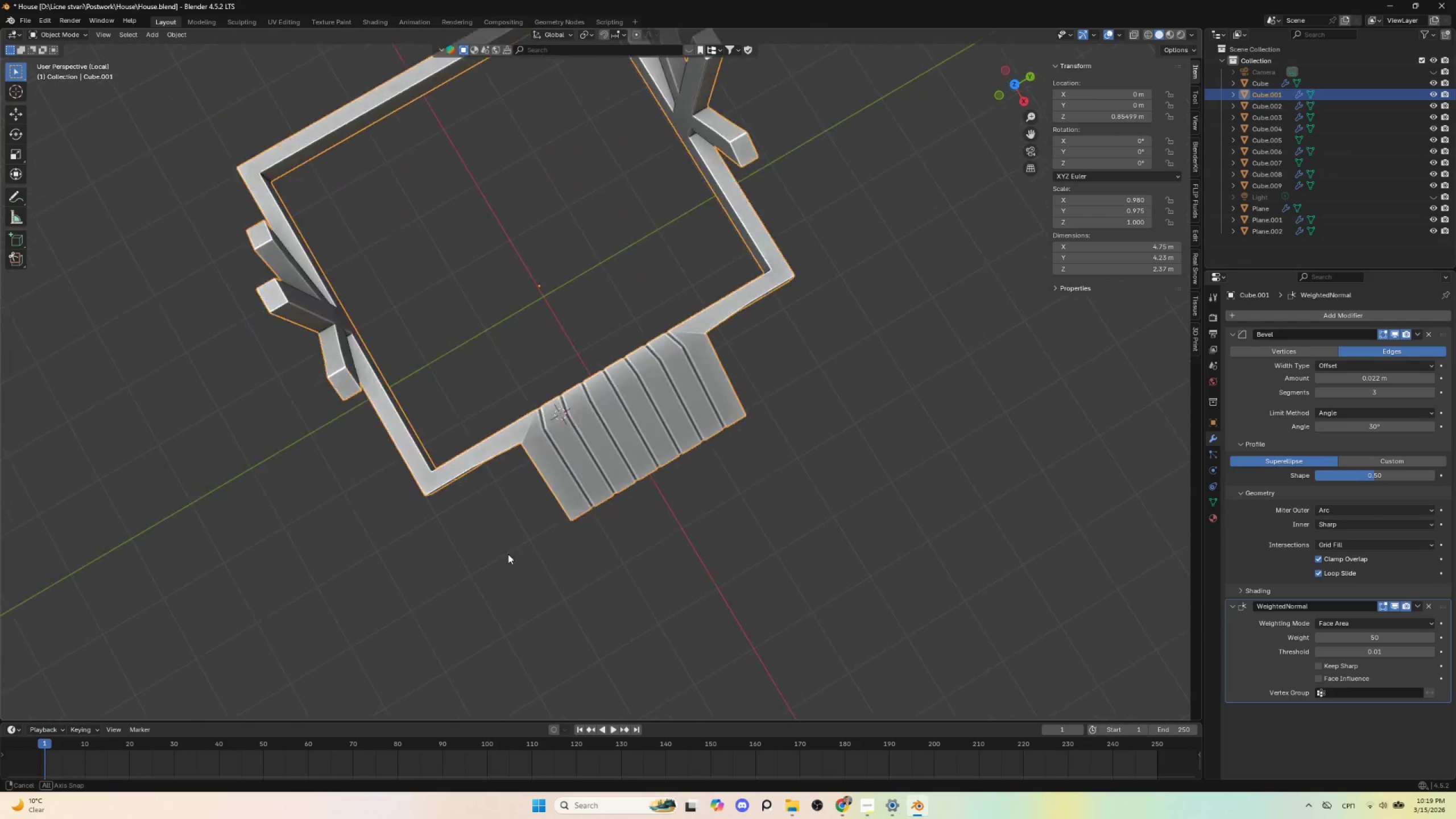 
hold_key(key=AltLeft, duration=0.66)
 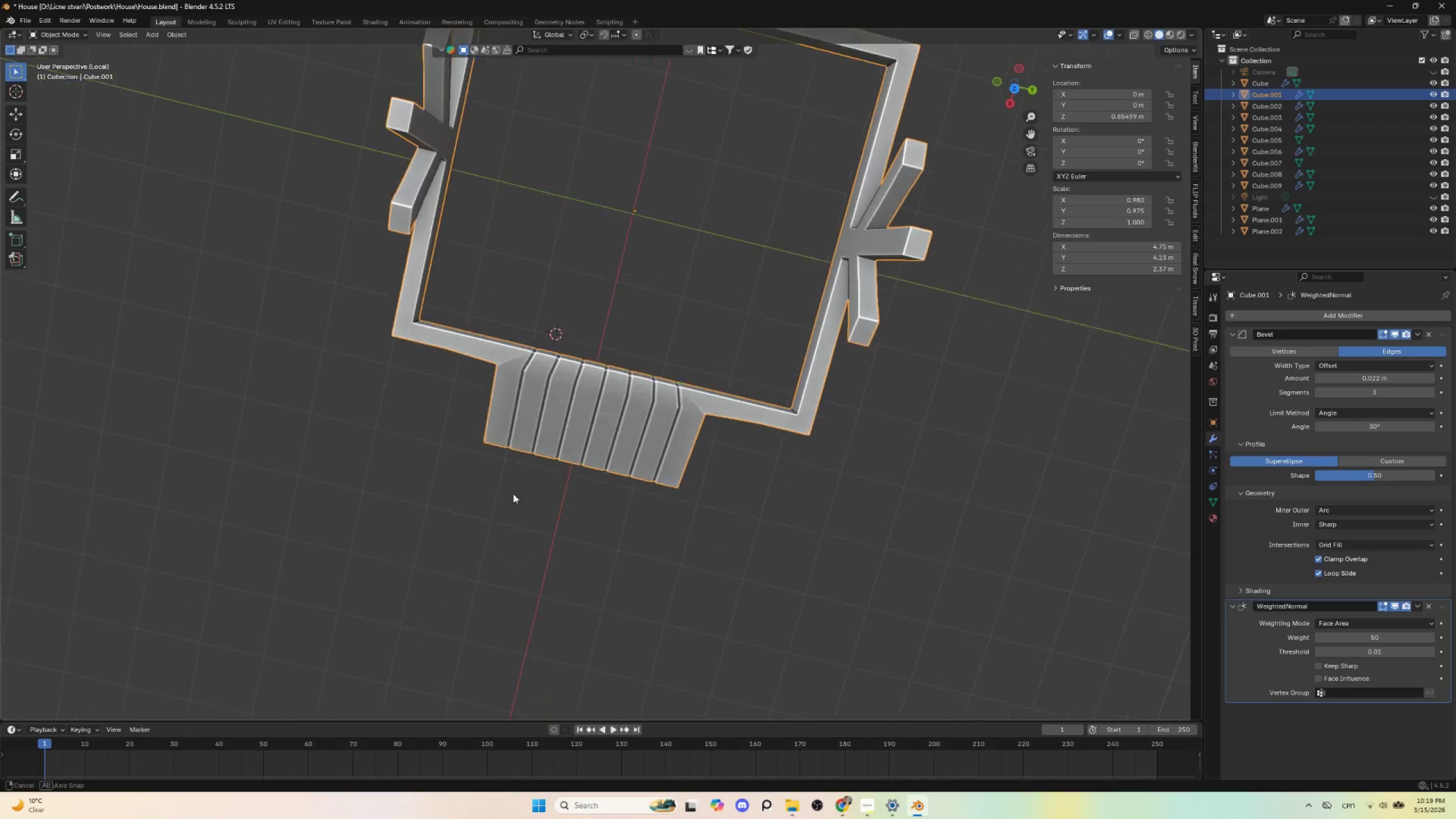 
hold_key(key=AltLeft, duration=0.73)
 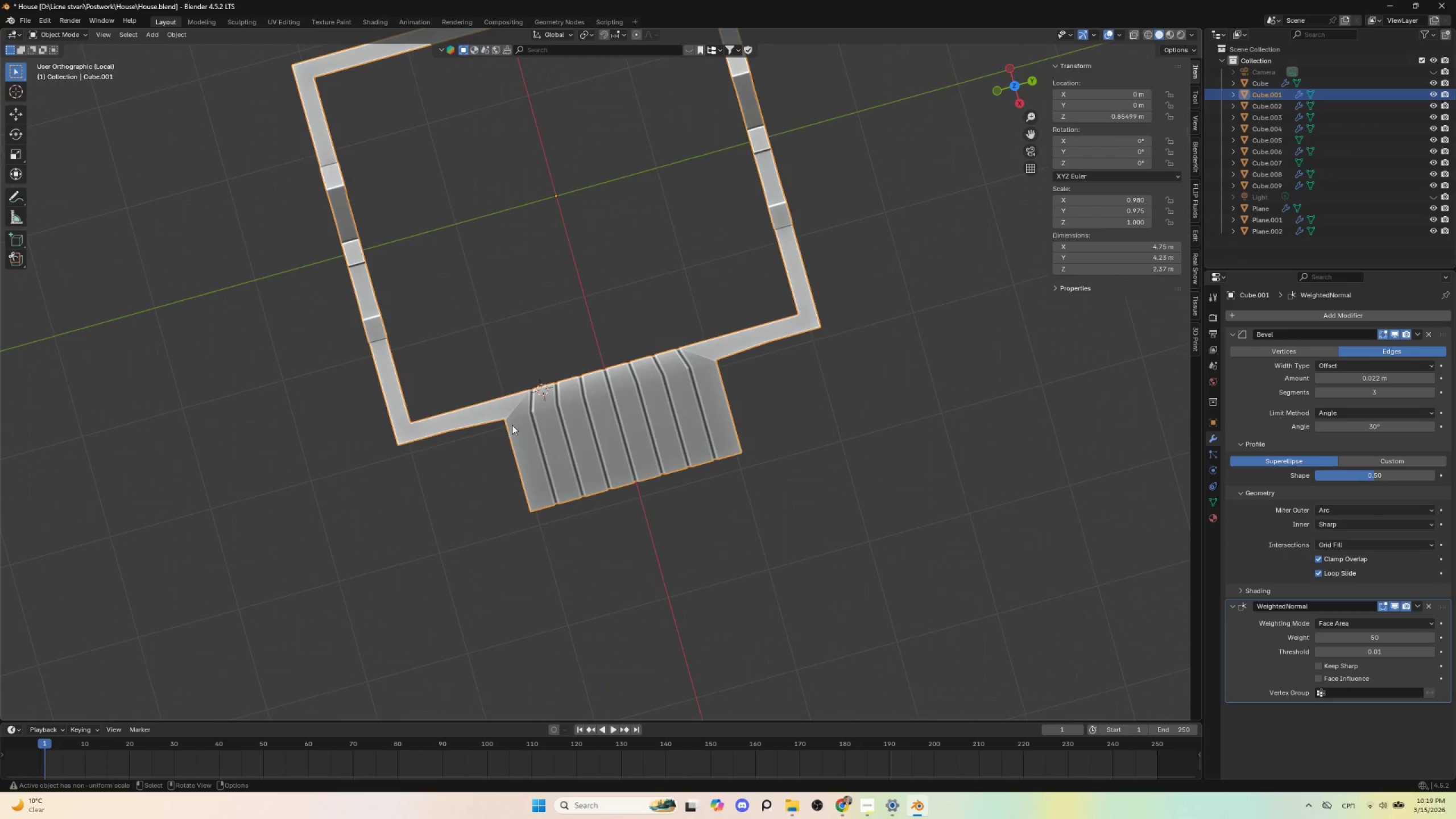 
key(Tab)
 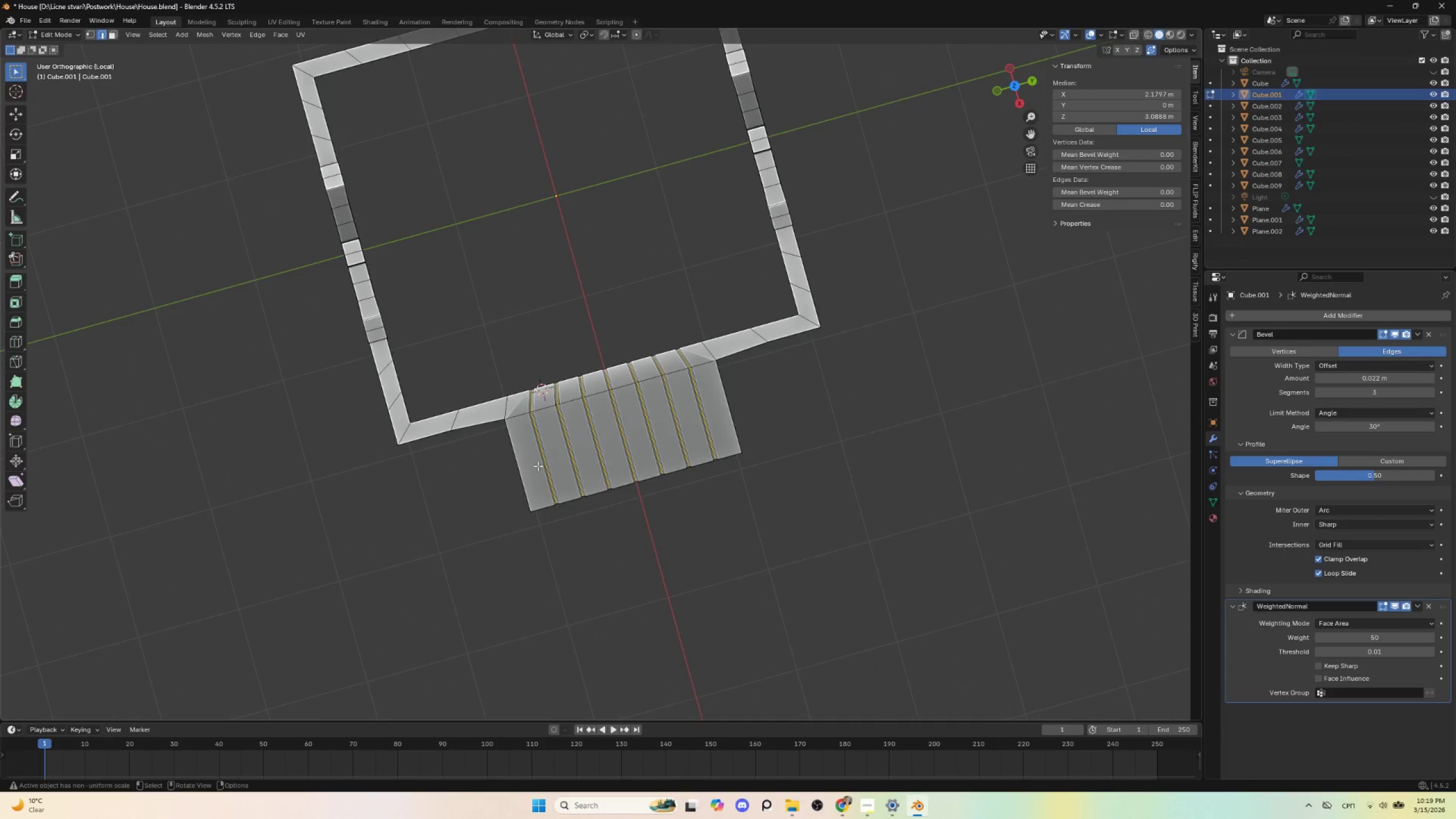 
scroll: coordinate [539, 466], scroll_direction: up, amount: 3.0
 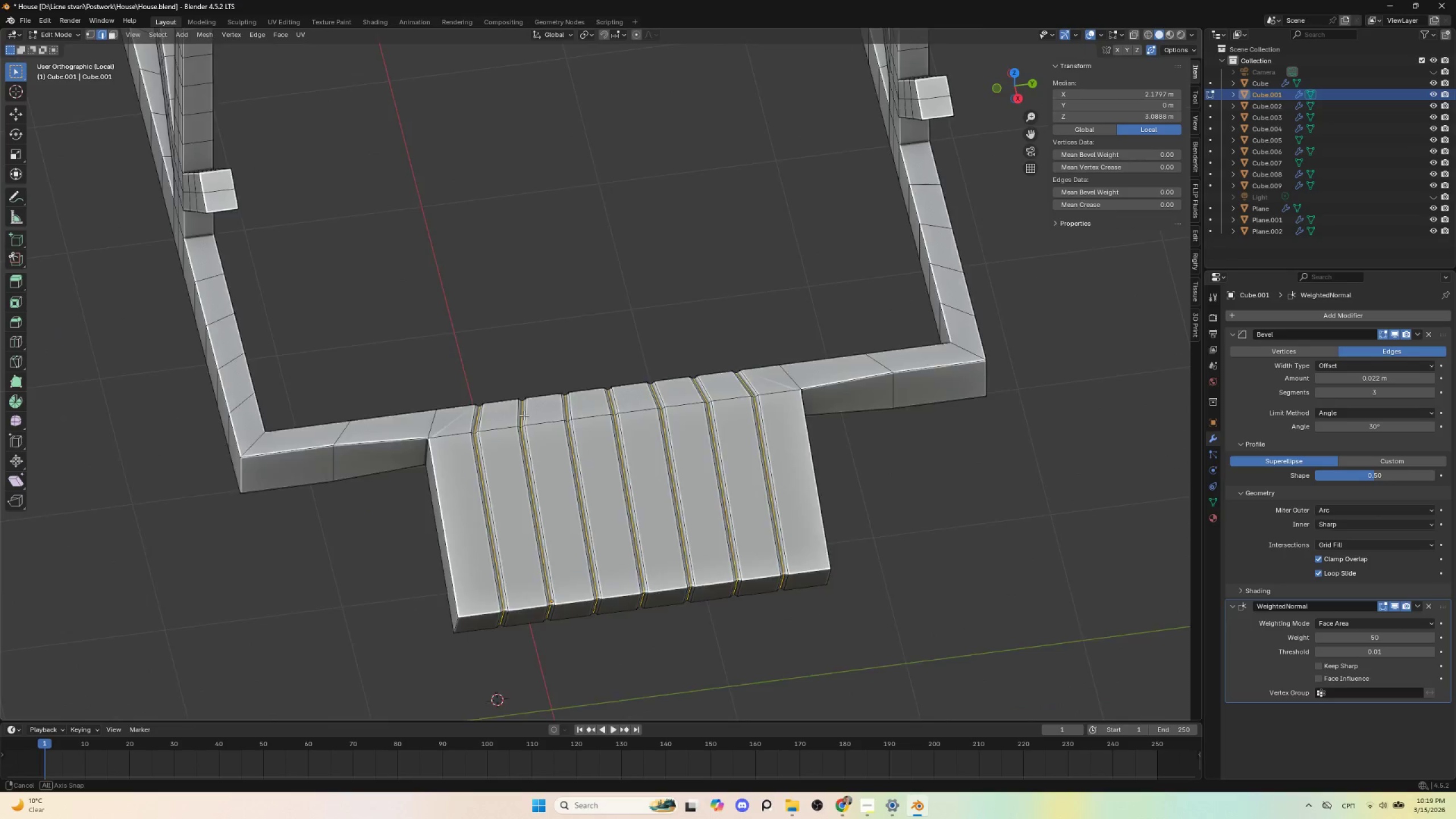 
hold_key(key=AltLeft, duration=0.53)
 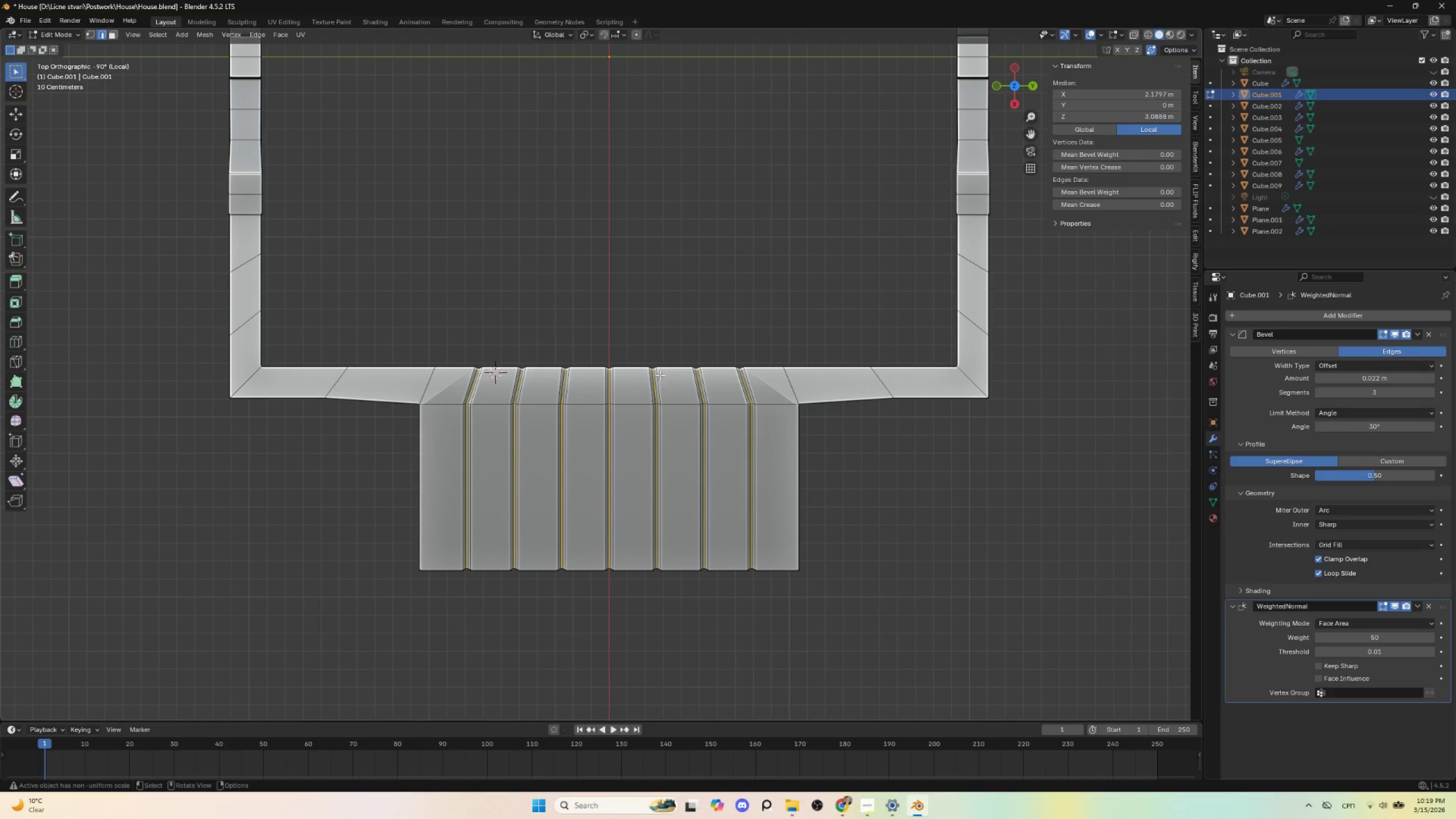 
key(Tab)
 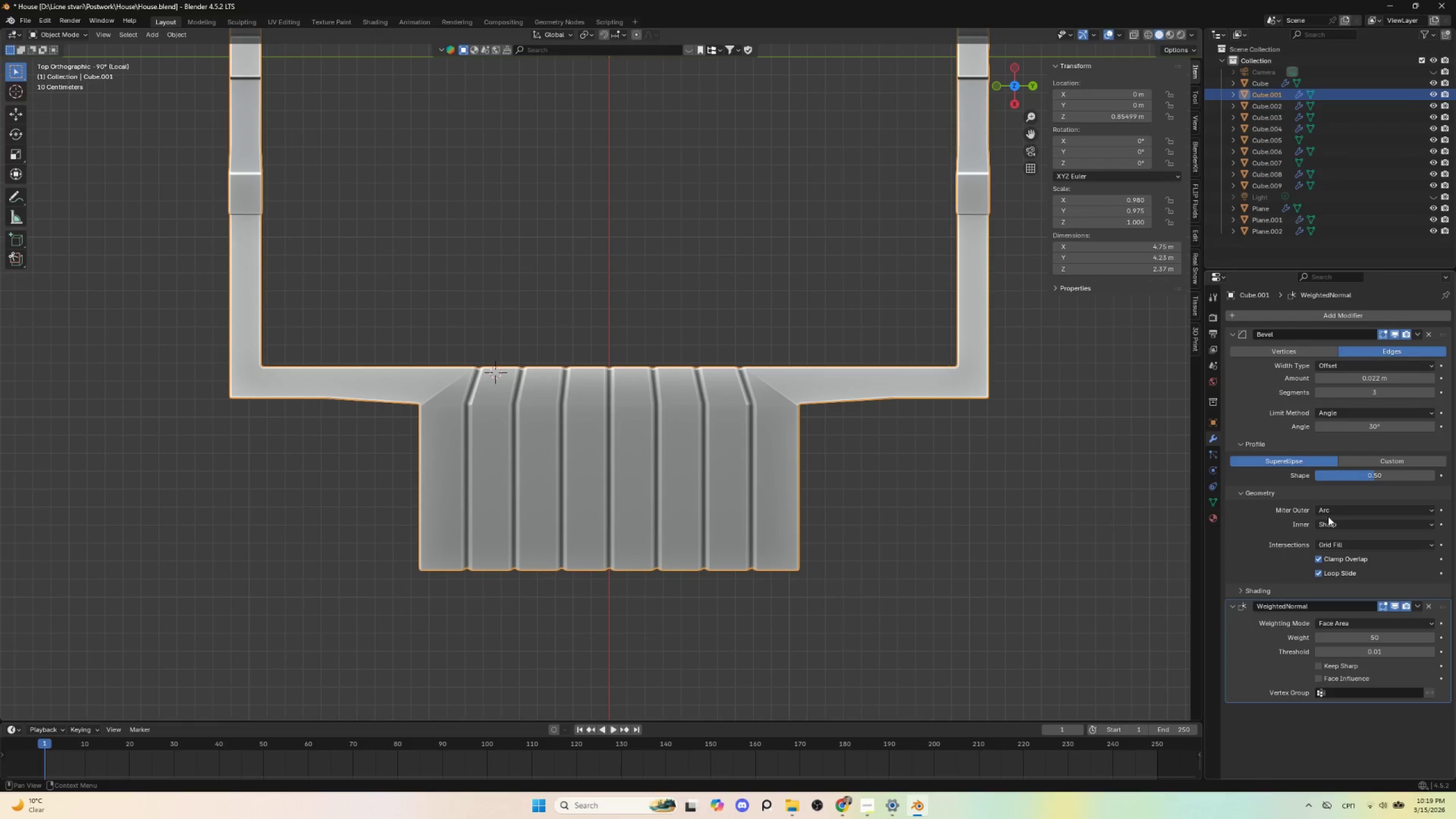 
scroll: coordinate [1287, 424], scroll_direction: up, amount: 4.0
 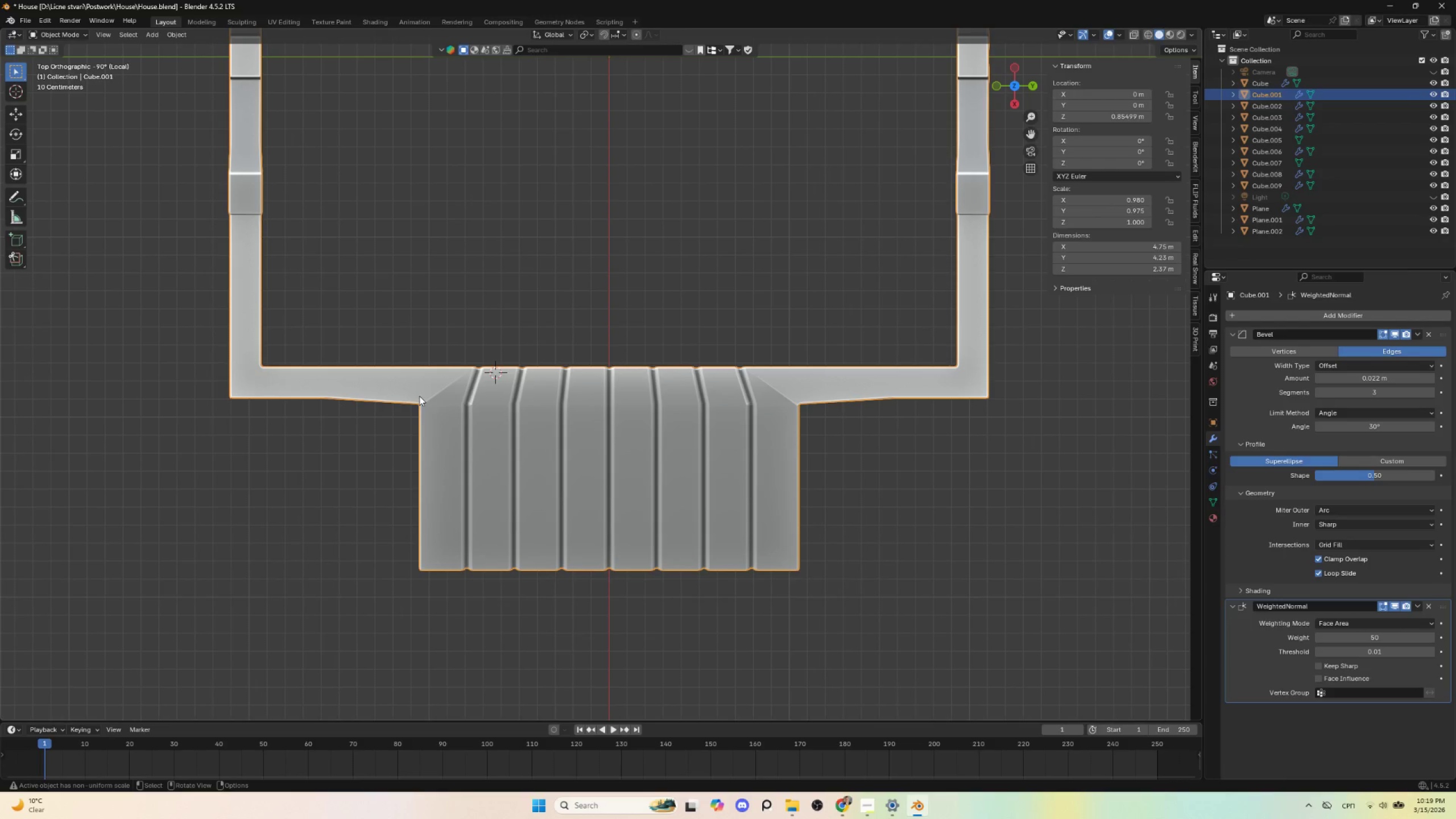 
key(Tab)
 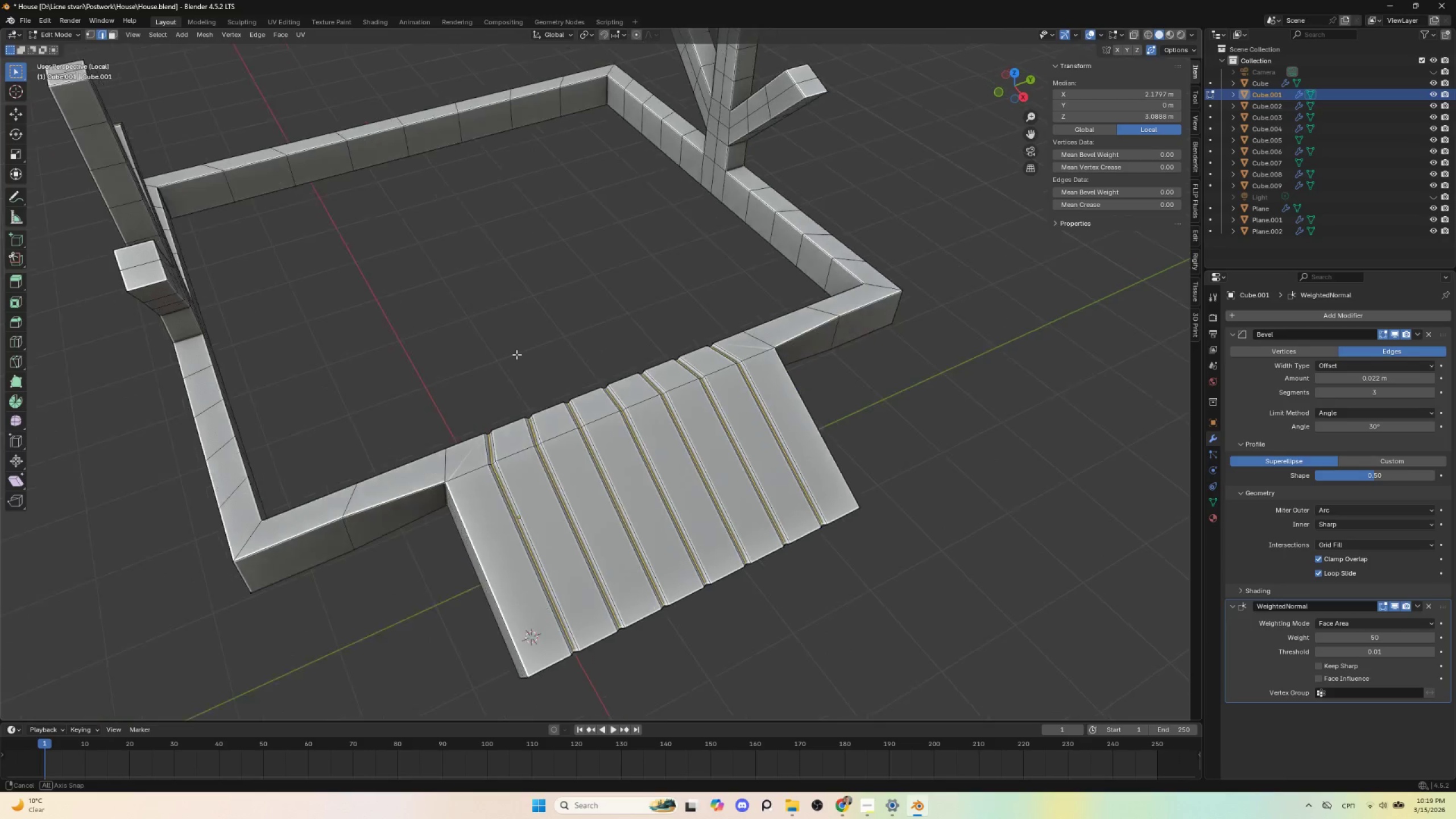 
hold_key(key=AltLeft, duration=0.5)
 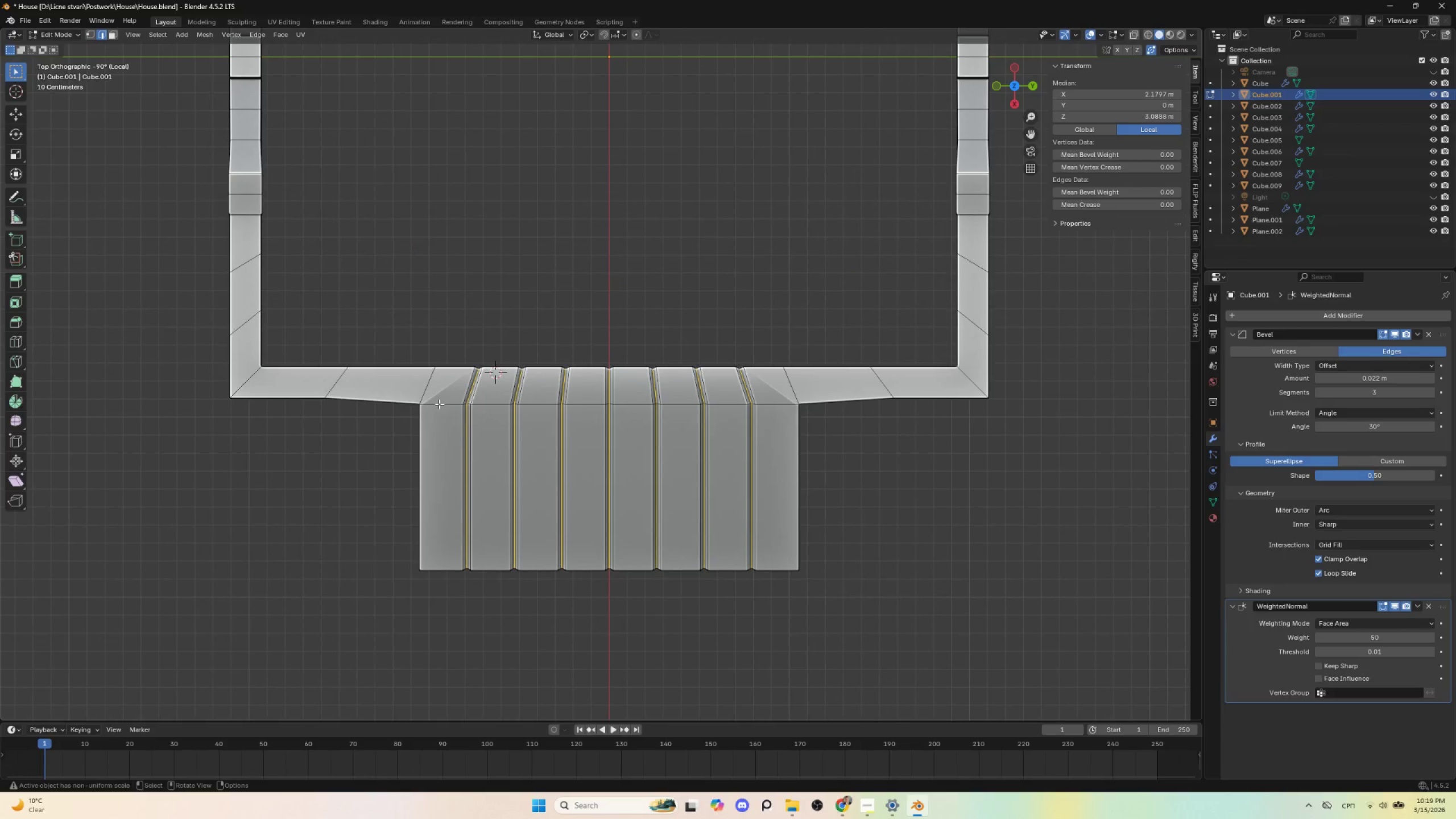 
hold_key(key=AltLeft, duration=0.95)
left_click([425, 388])
 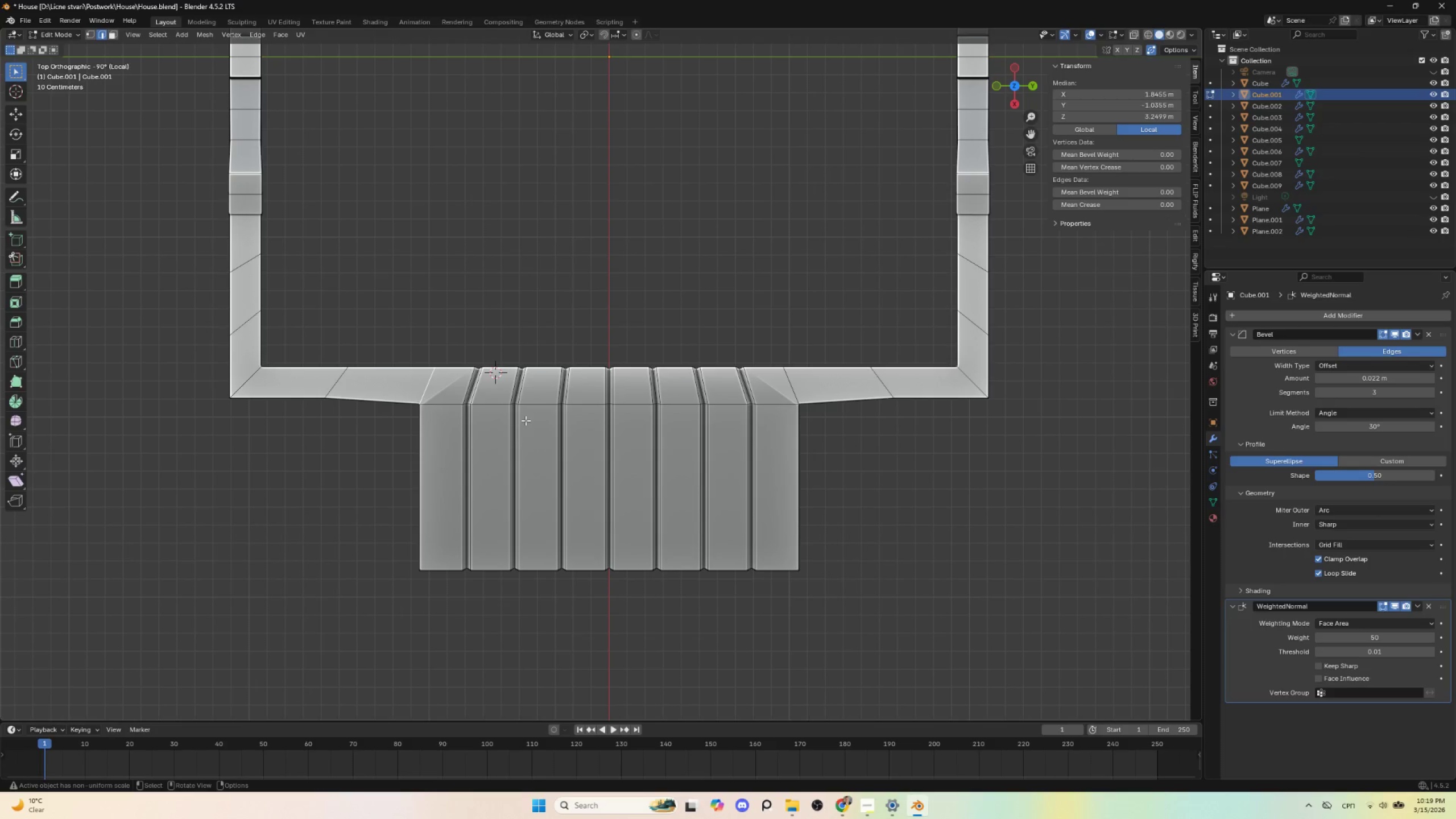 
key(S)
 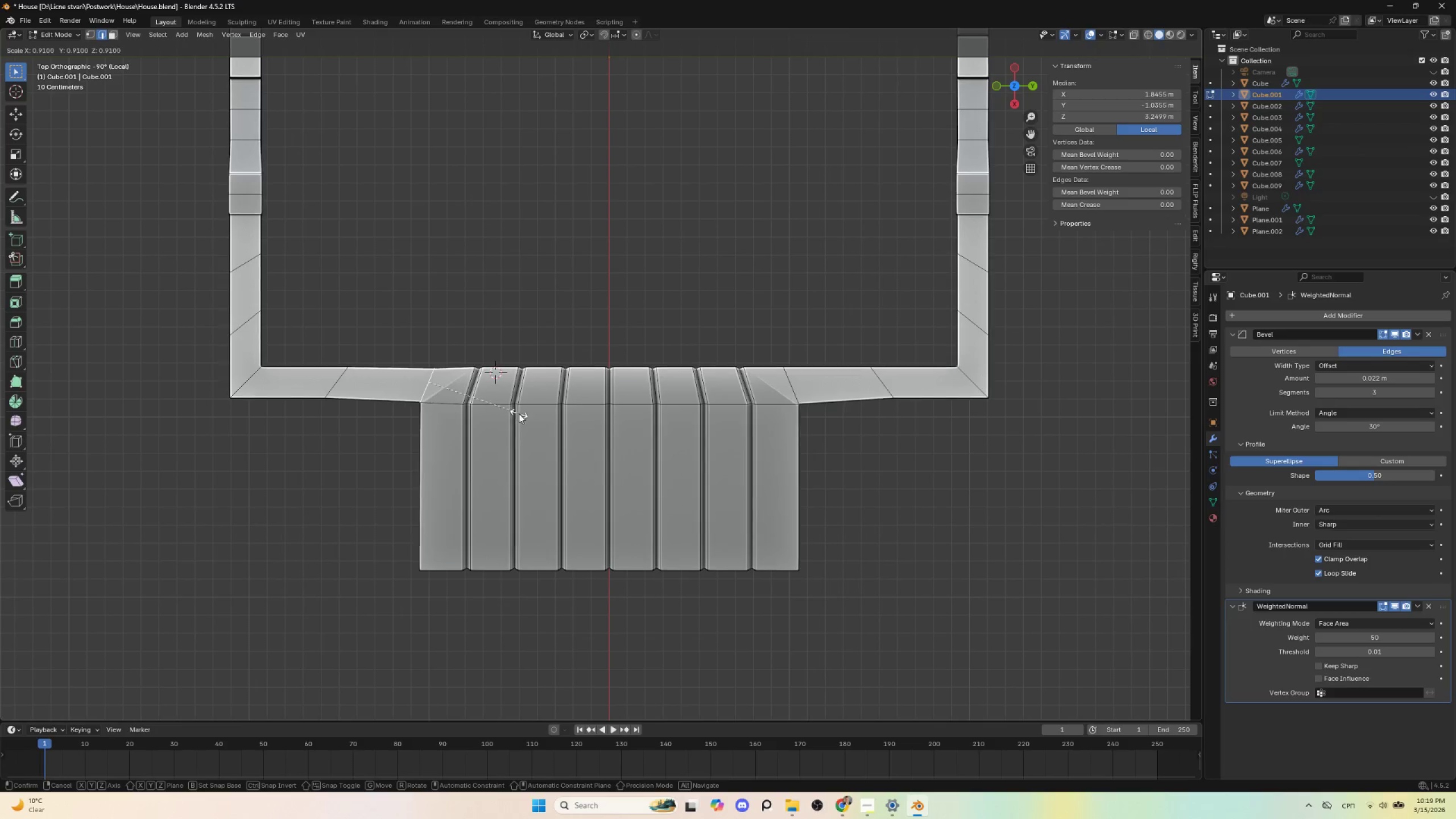 
key(Escape)
 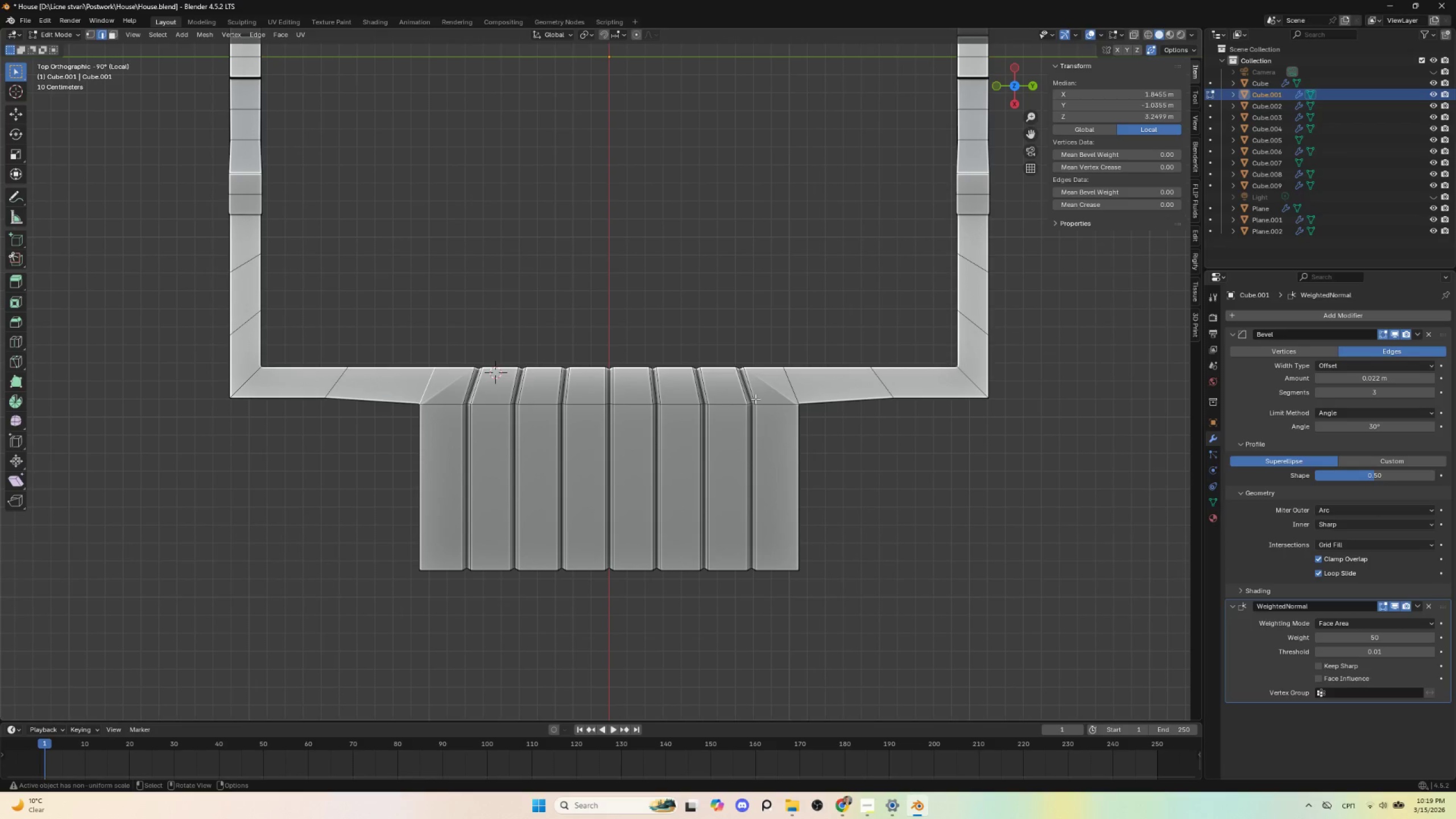 
hold_key(key=AltLeft, duration=0.91)
hold_key(key=ShiftLeft, duration=0.91)
left_click([787, 383])
 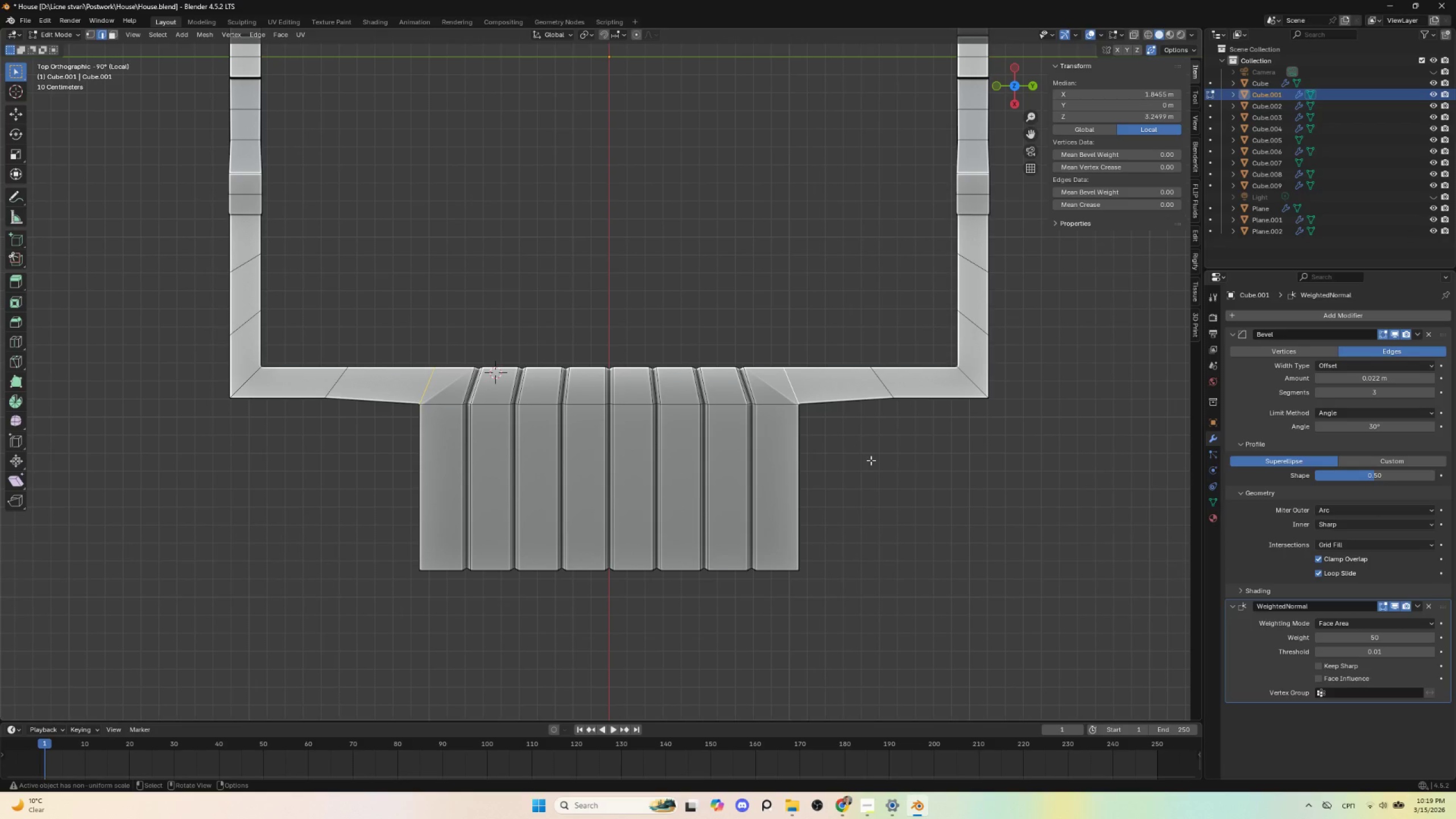 
key(S)
 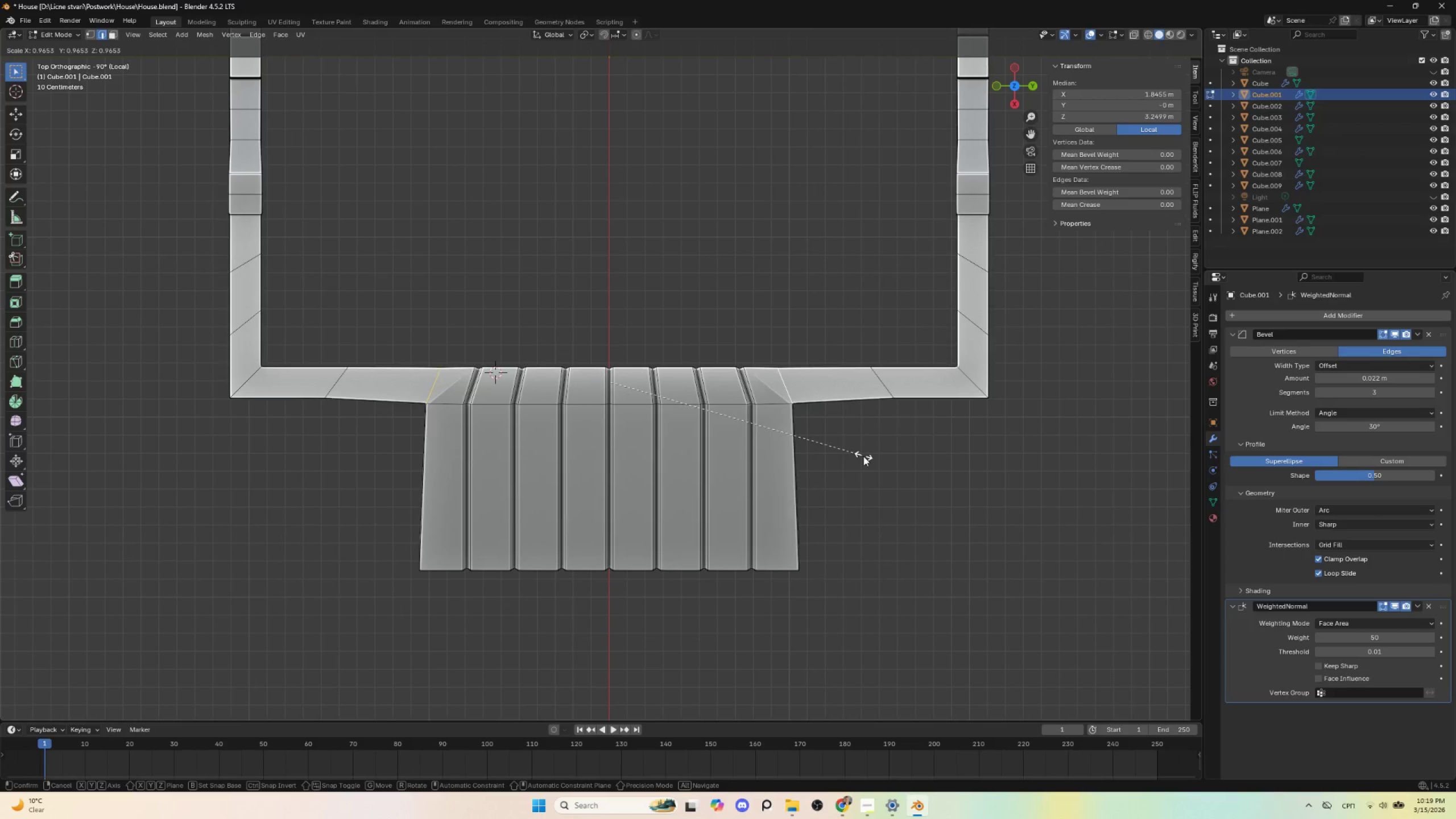 
key(Escape)
 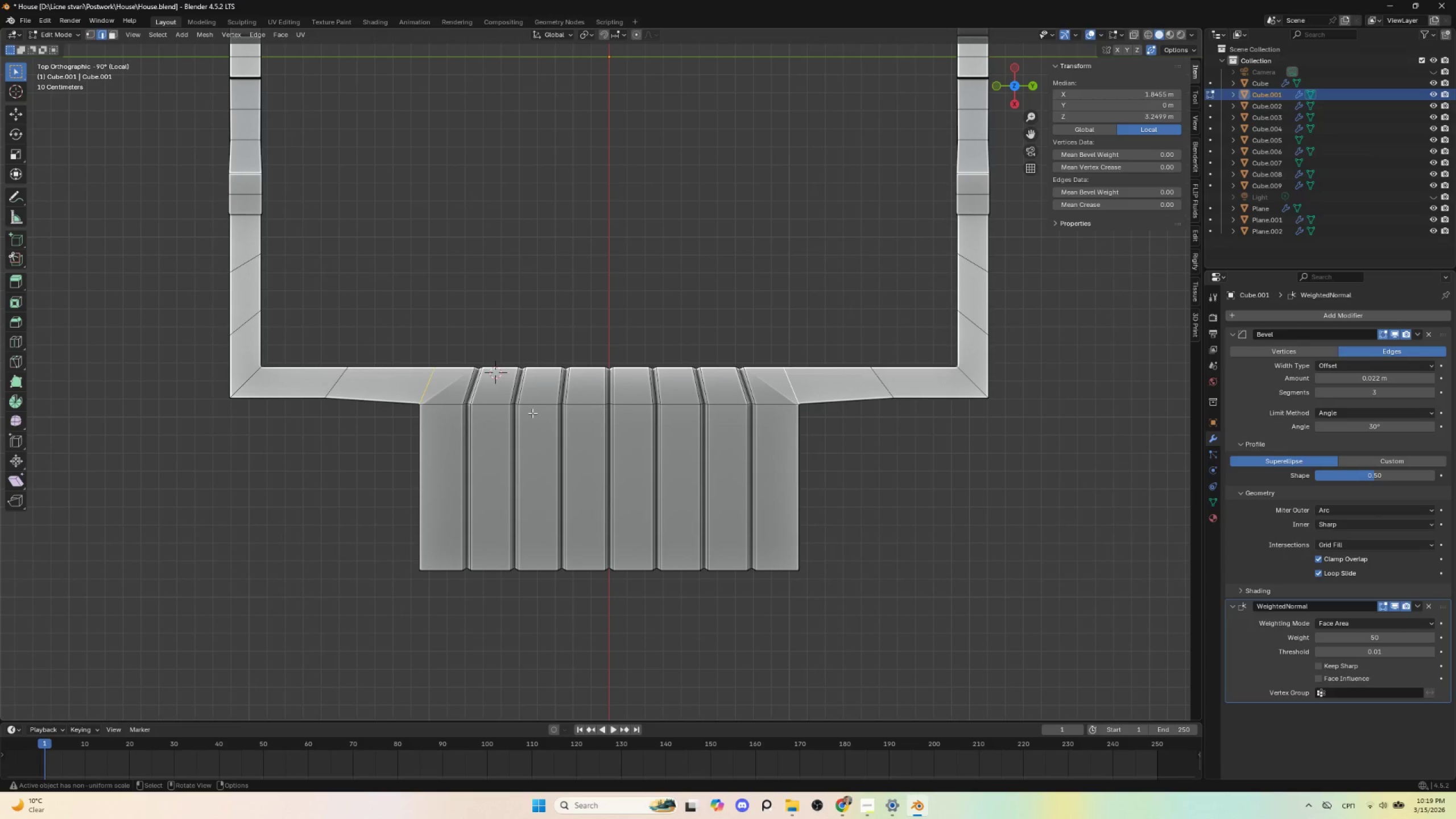 
hold_key(key=AltLeft, duration=1.05)
left_click([433, 382])
 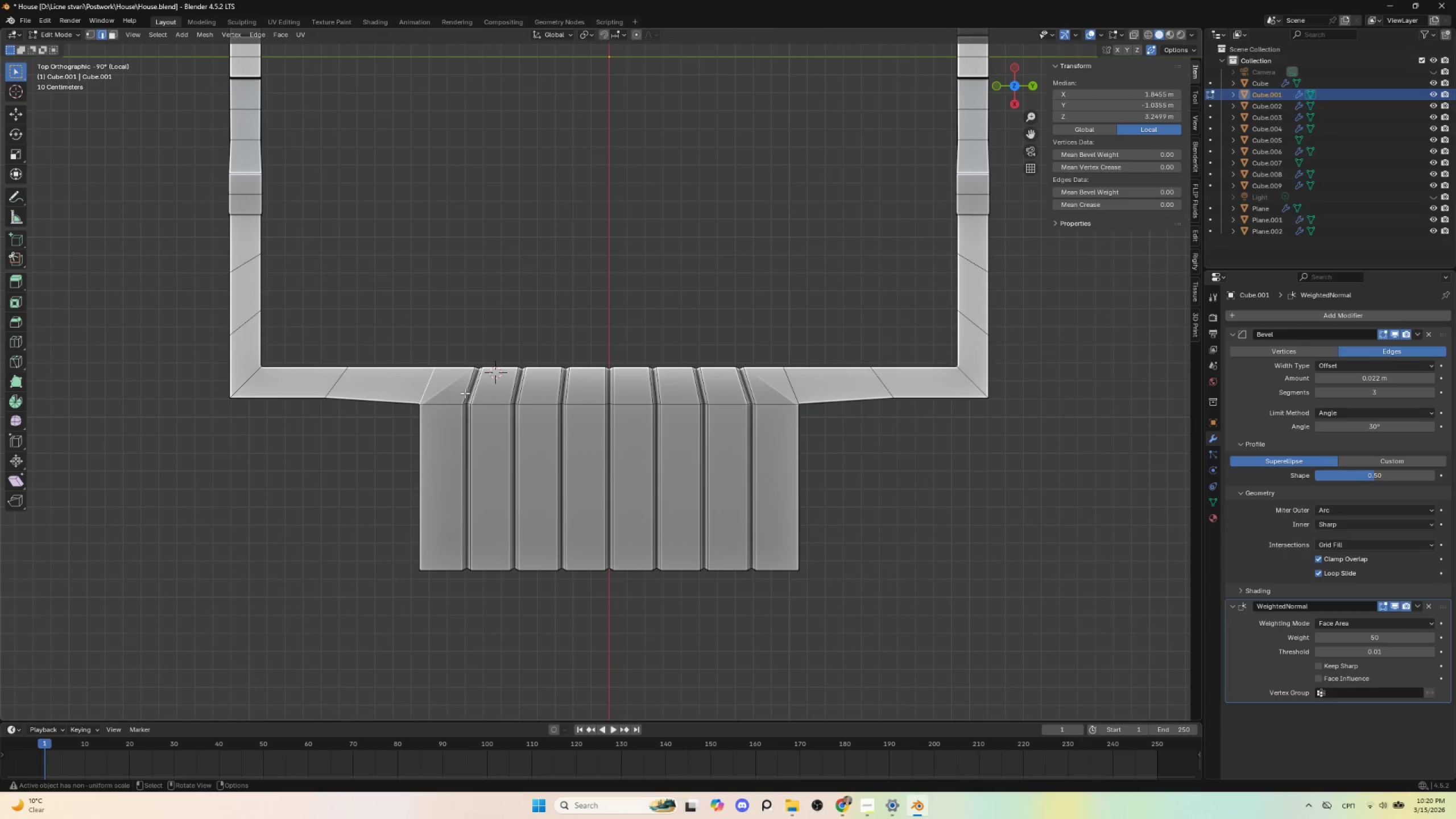 
key(S)
 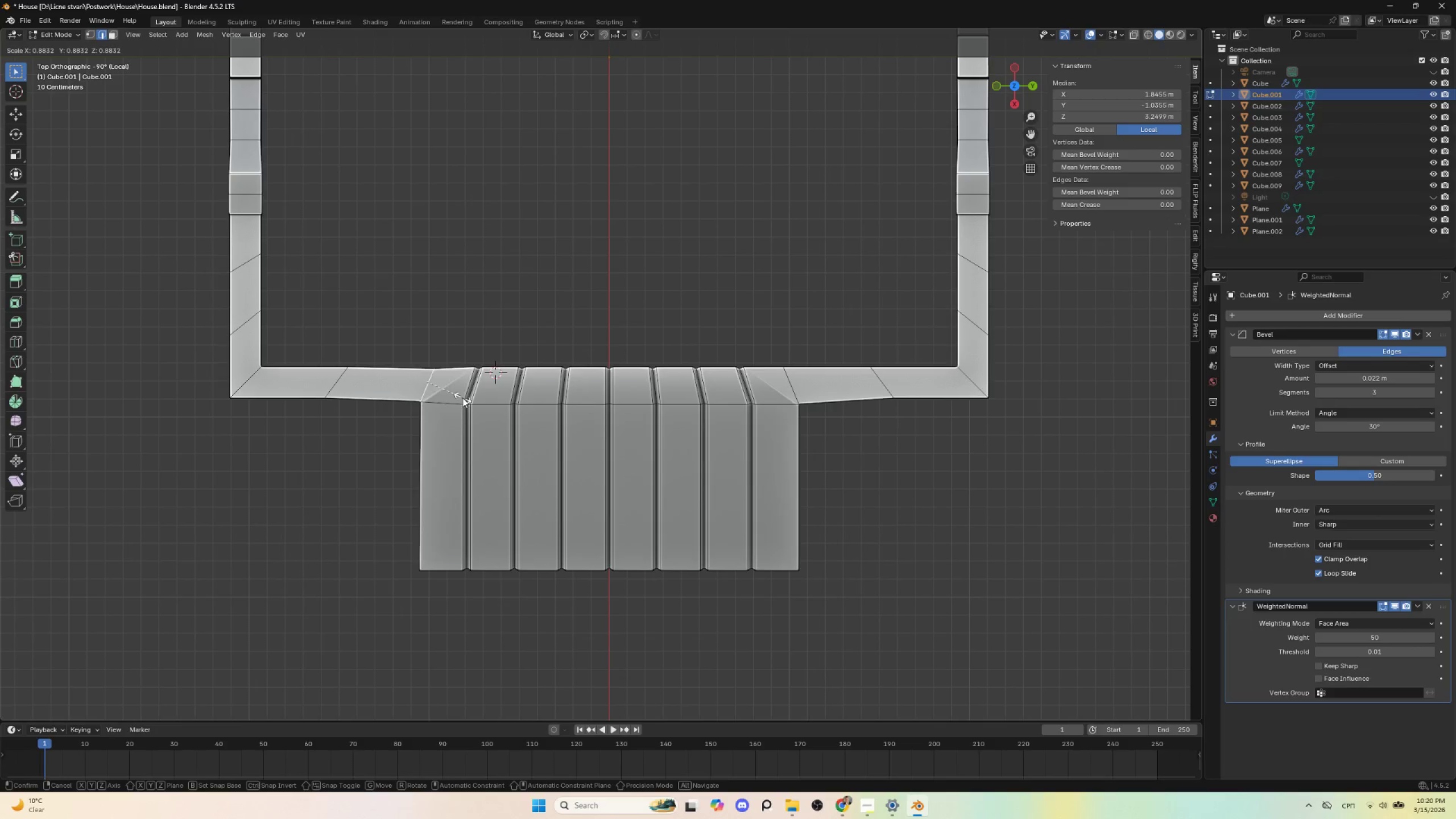 
key(Escape)
 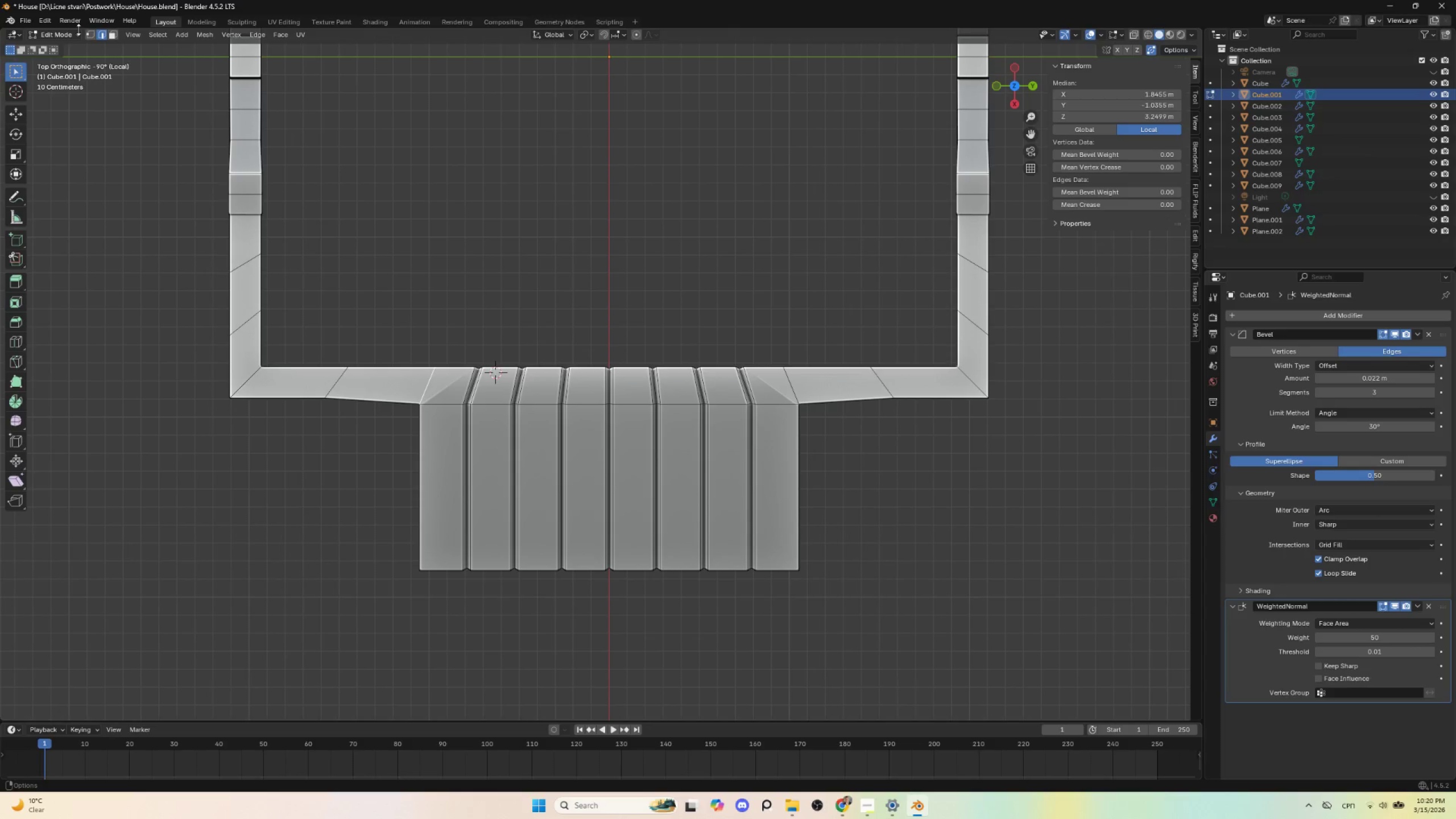 
left_click([90, 35])
 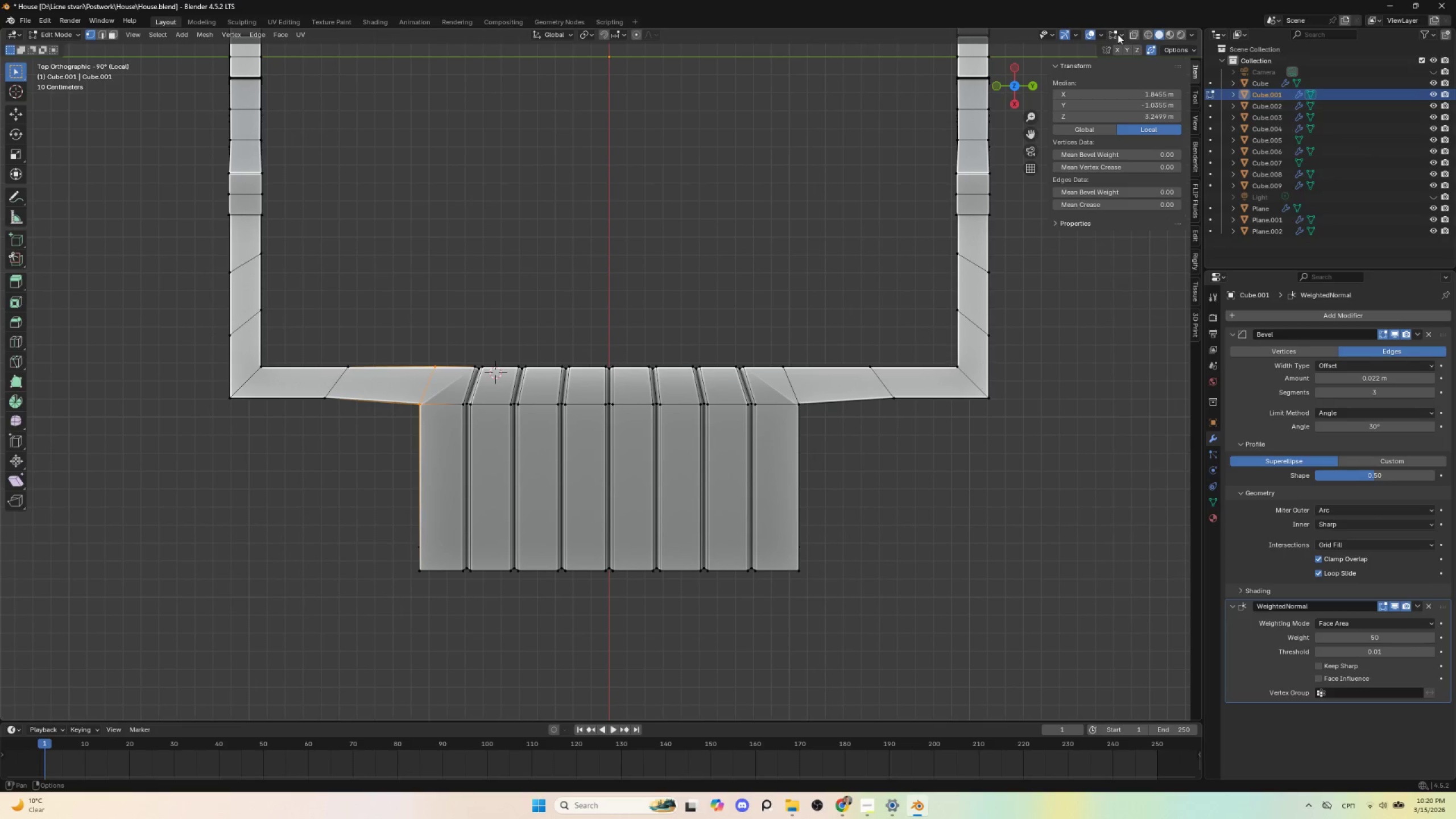 
left_click([1130, 34])
 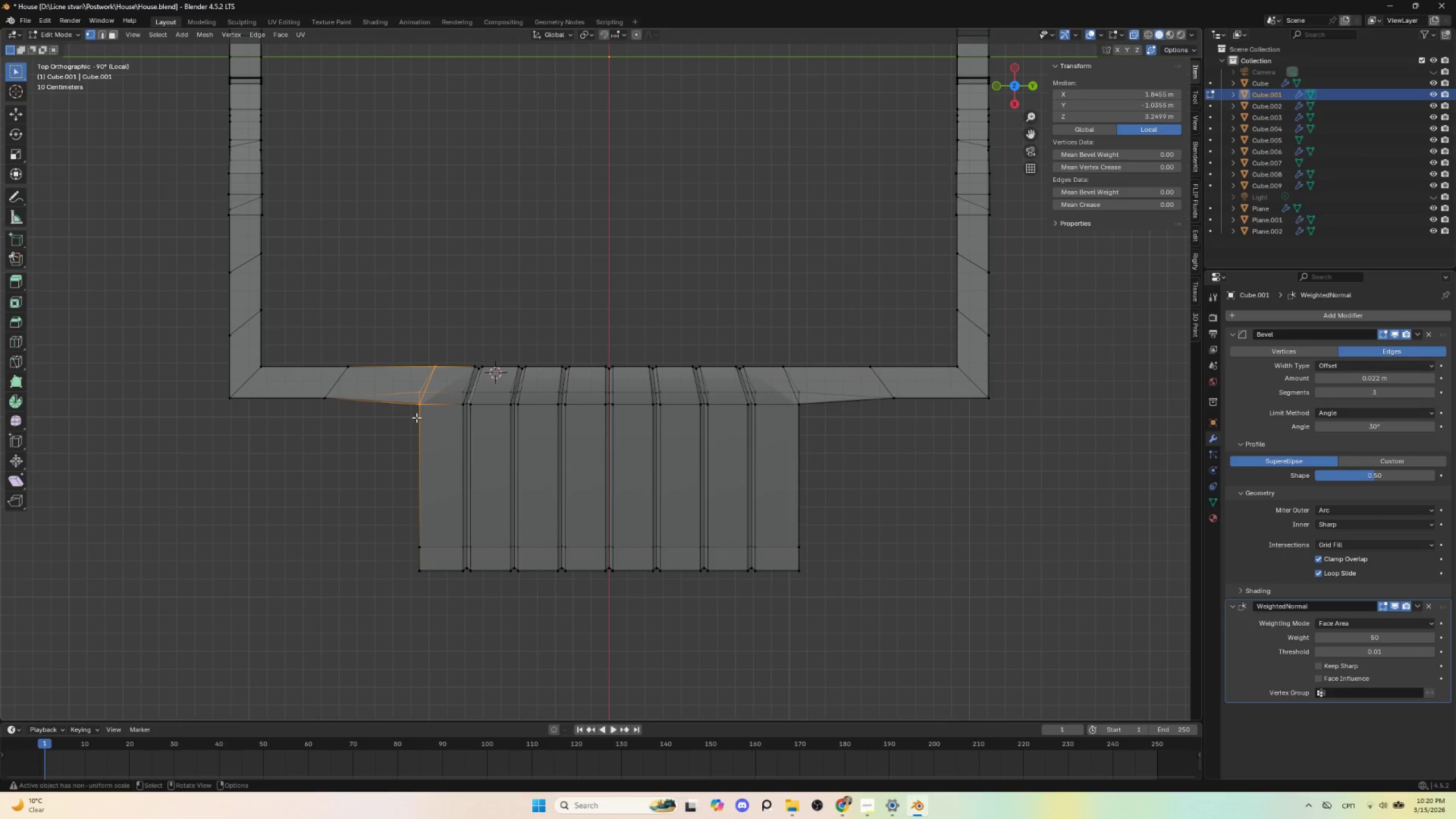 
left_click([419, 405])
 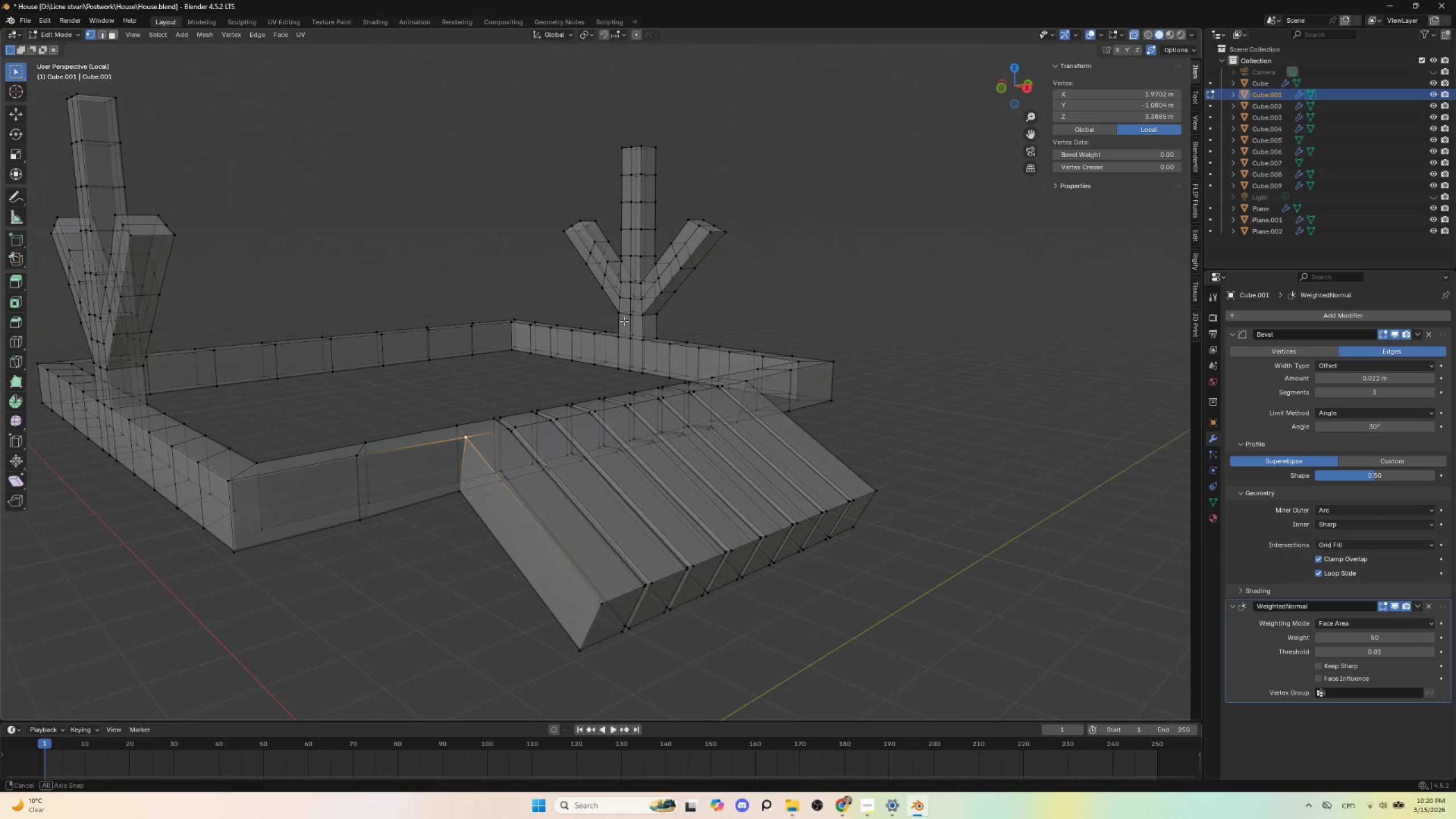 
hold_key(key=ShiftLeft, duration=1.08)
left_click([460, 495])
 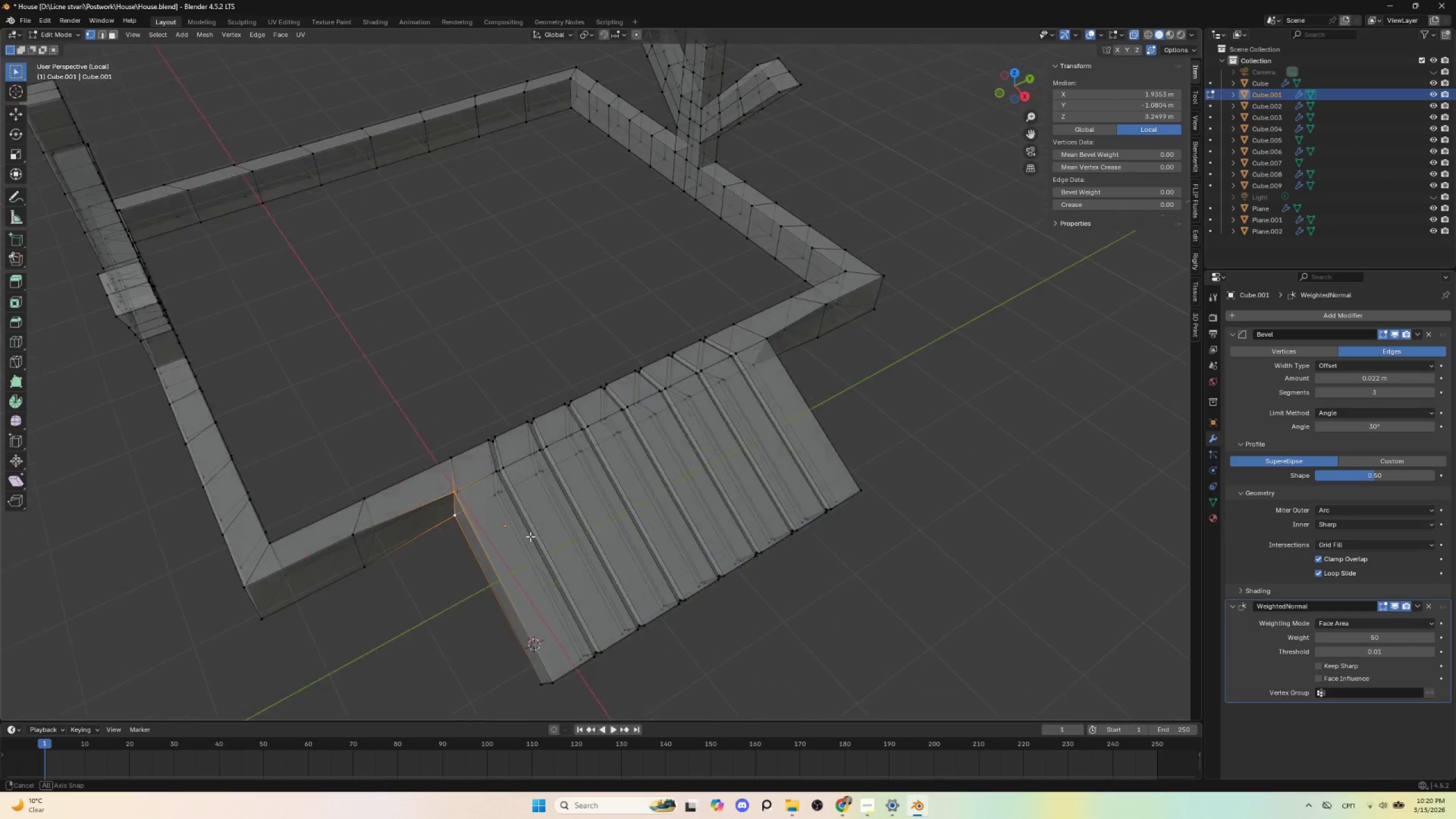 
hold_key(key=AltLeft, duration=0.78)
 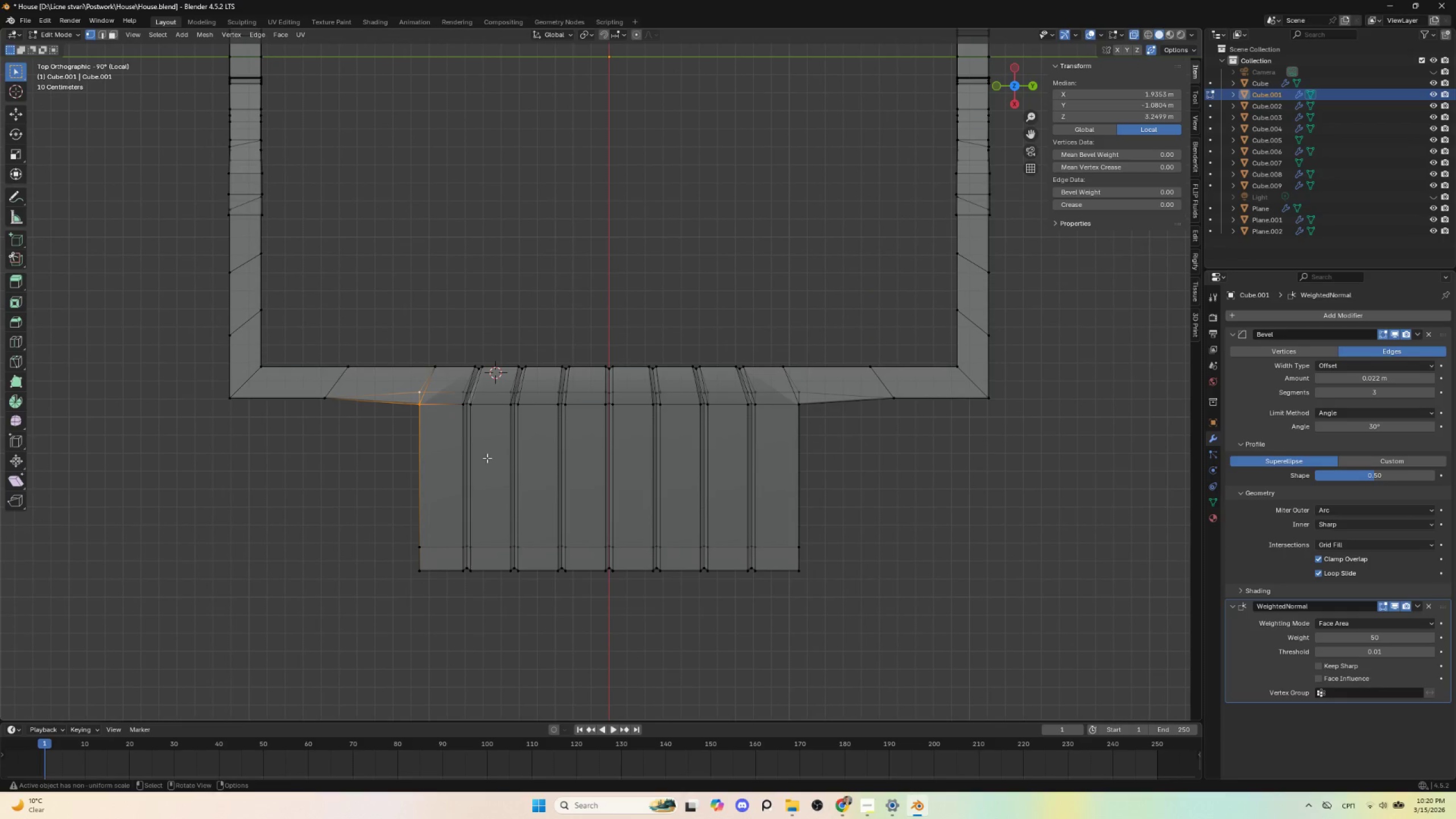 
type(sx0)
 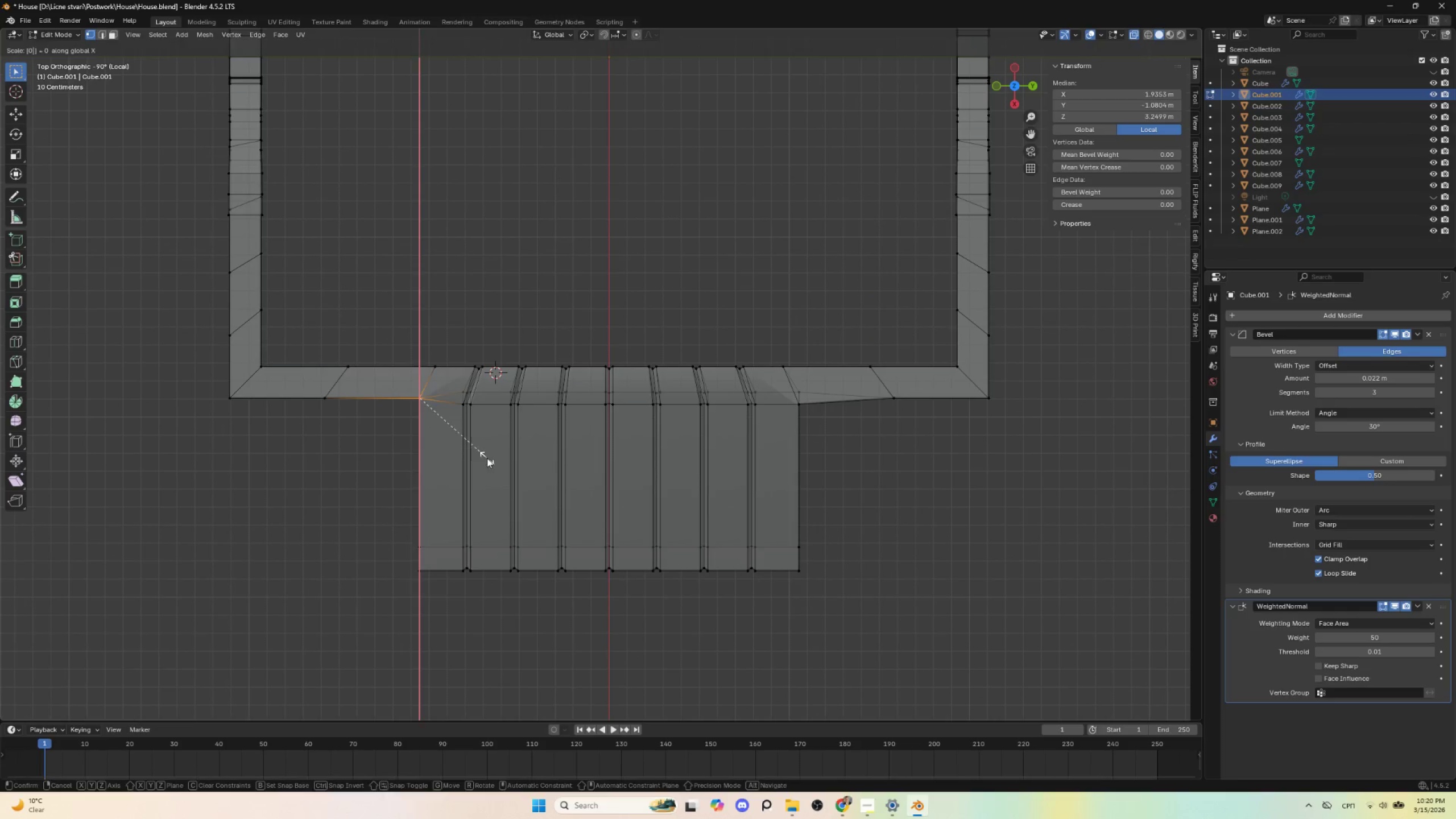 
left_click([487, 458])
 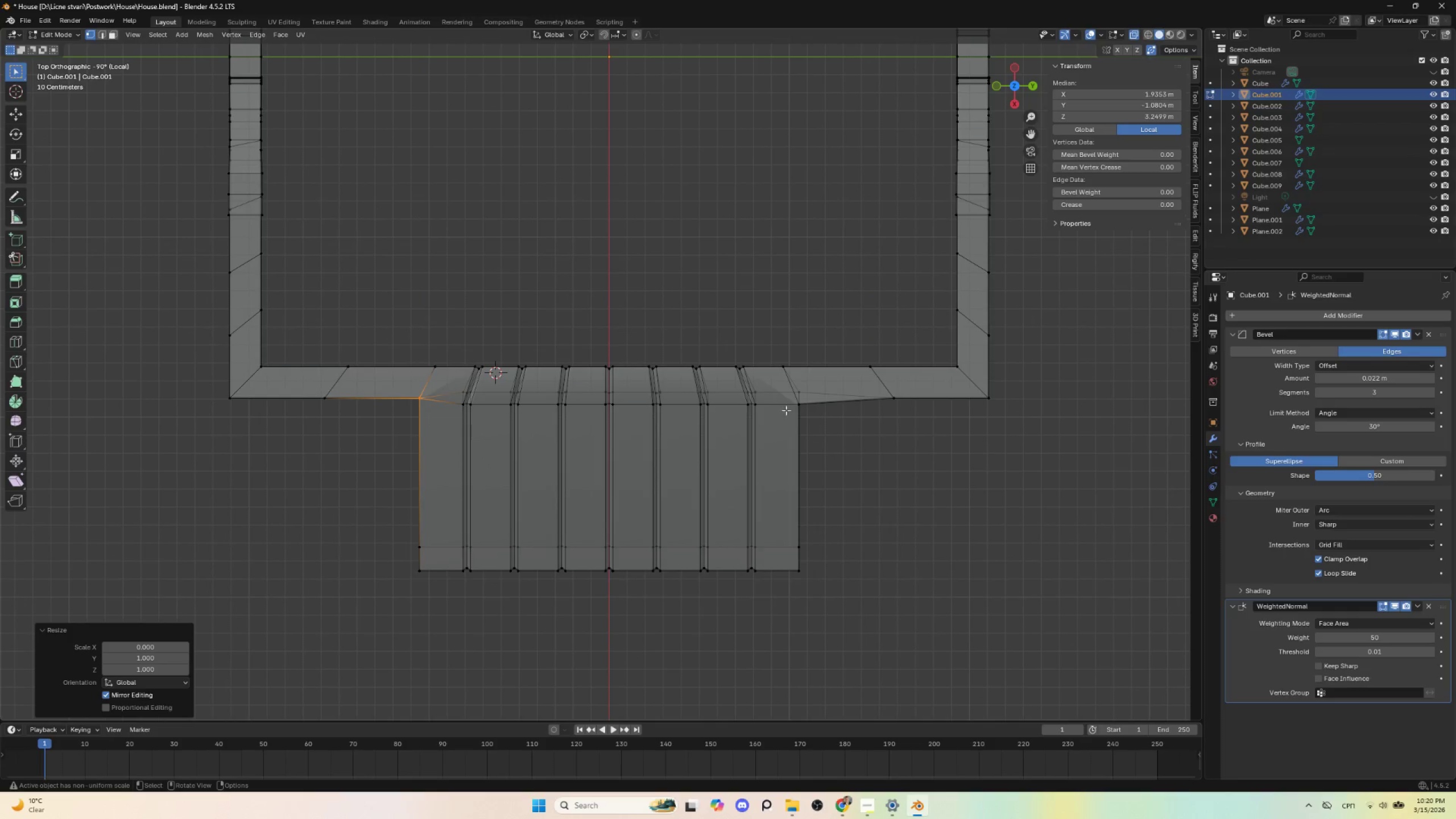 
left_click([796, 408])
 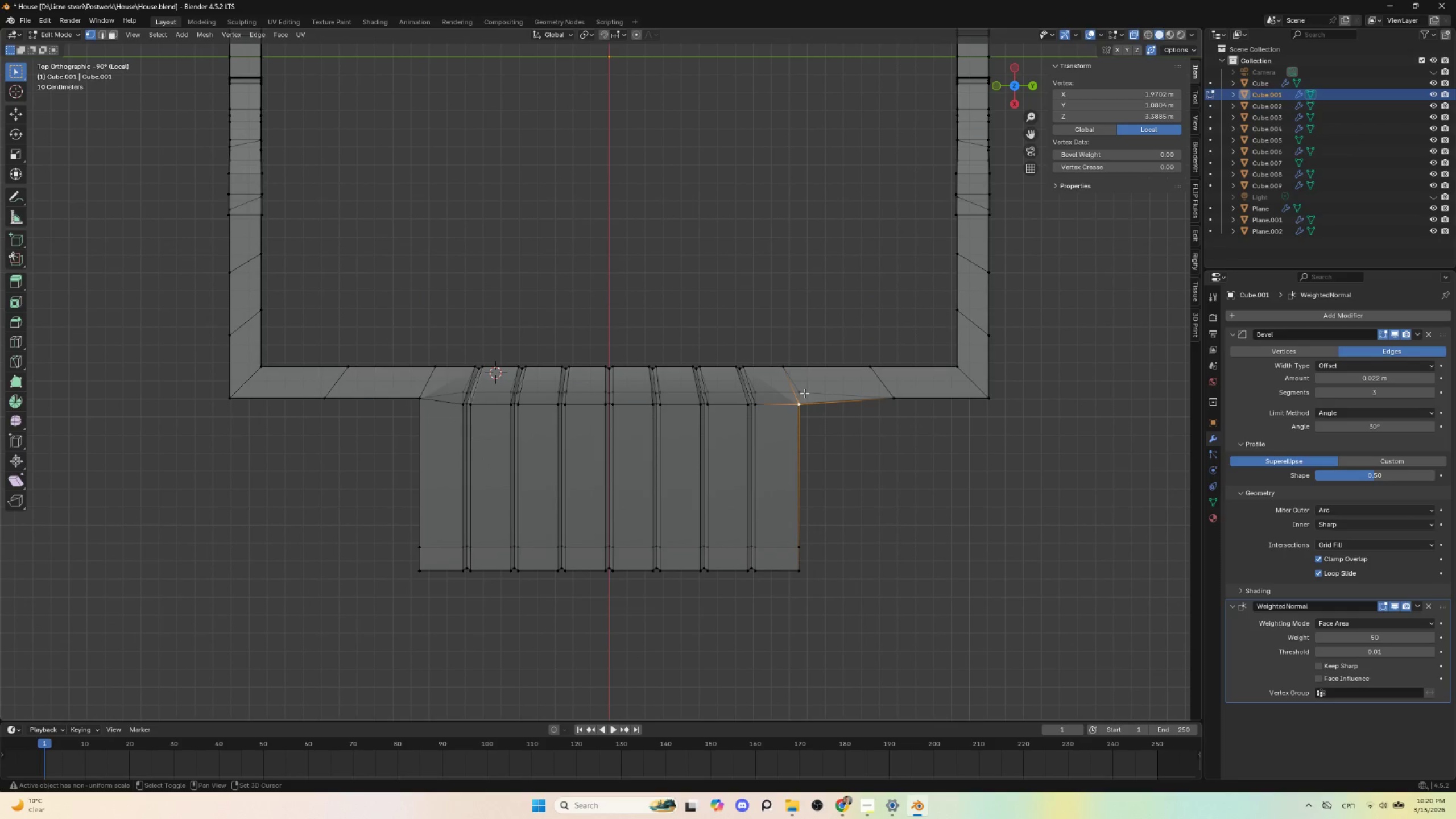 
hold_key(key=ShiftLeft, duration=0.75)
left_click([800, 391])
 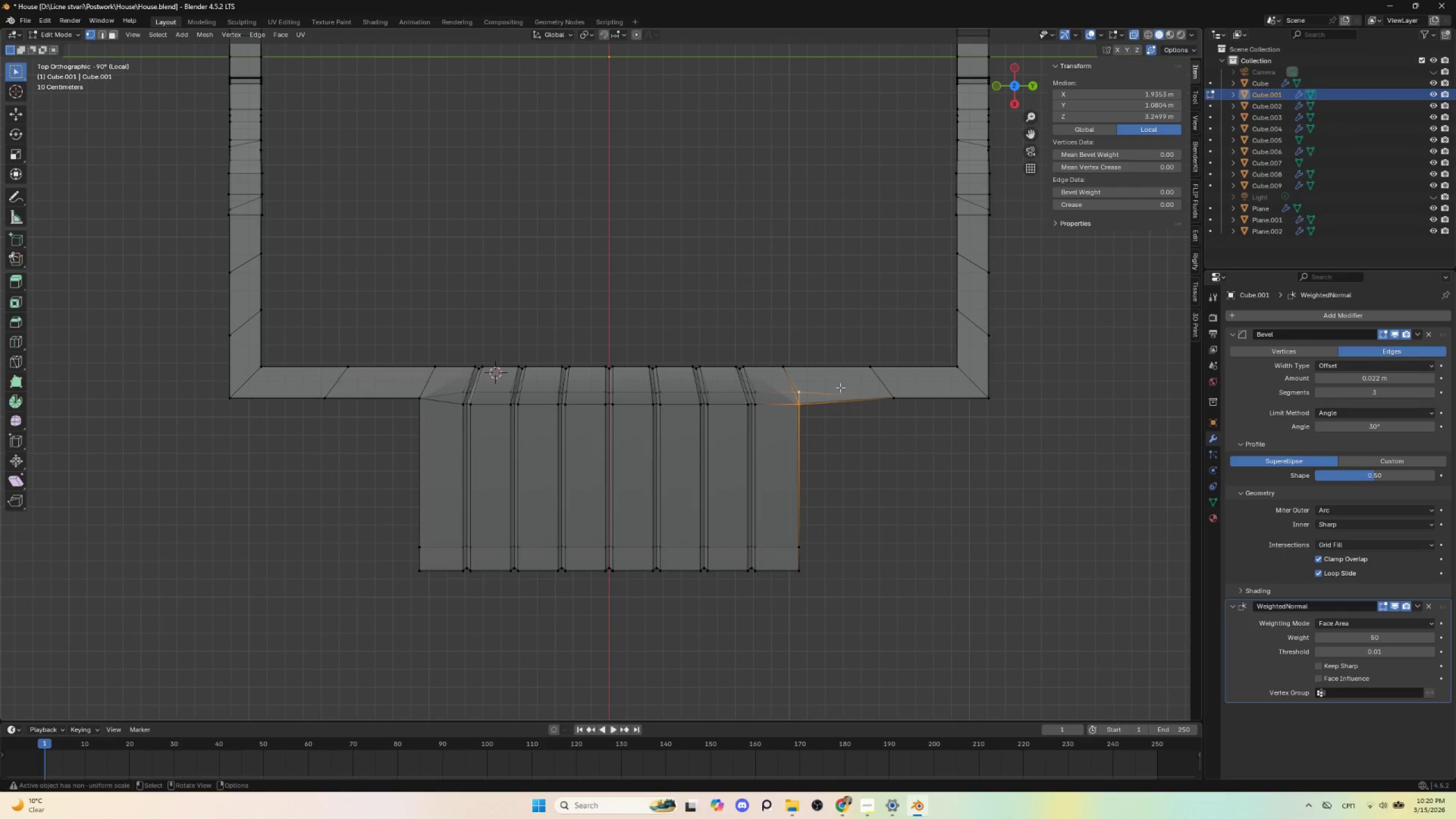 
type(sx0)
 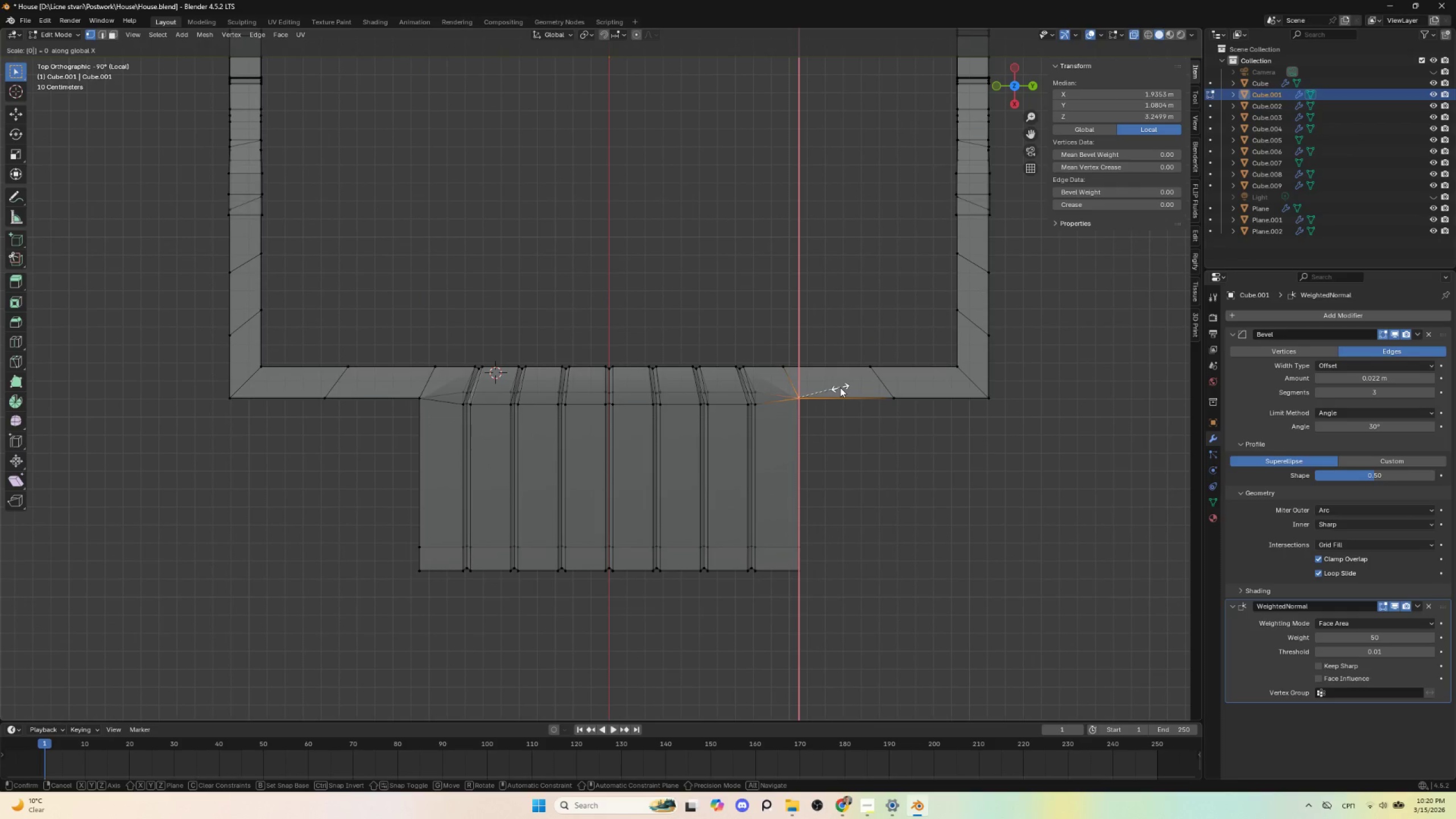 
left_click([840, 387])
 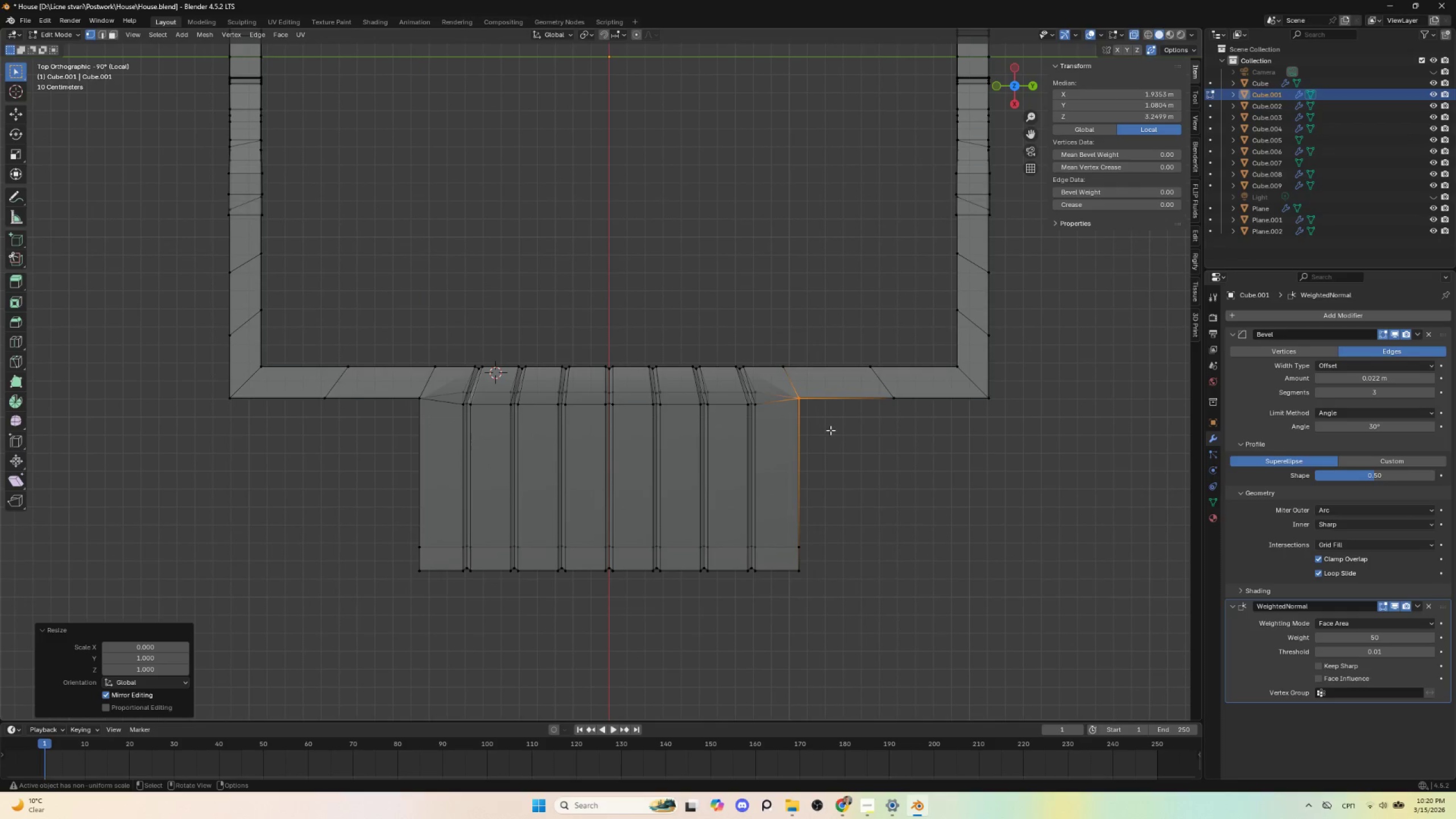 
key(Tab)
 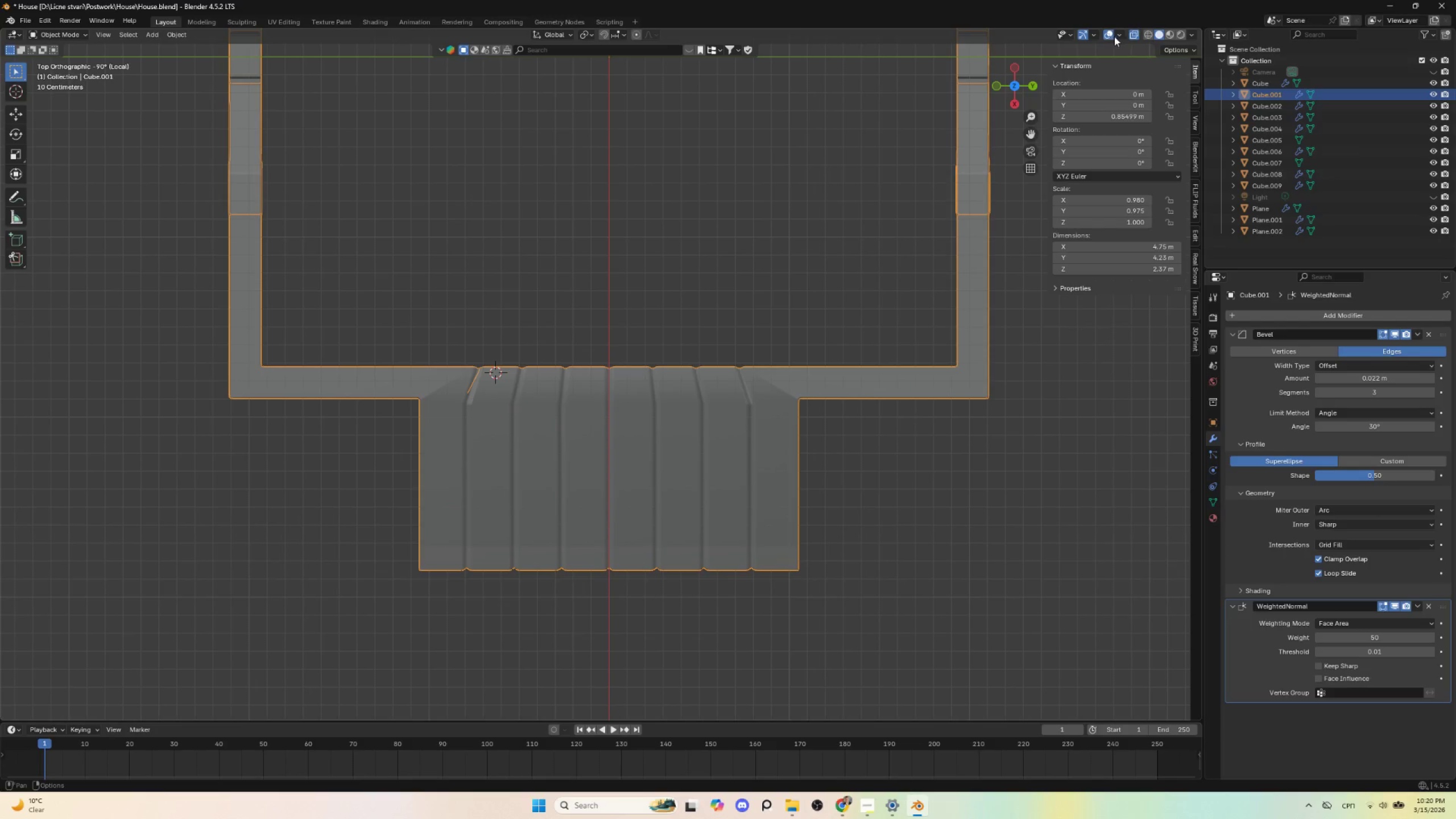 
left_click([1131, 31])
 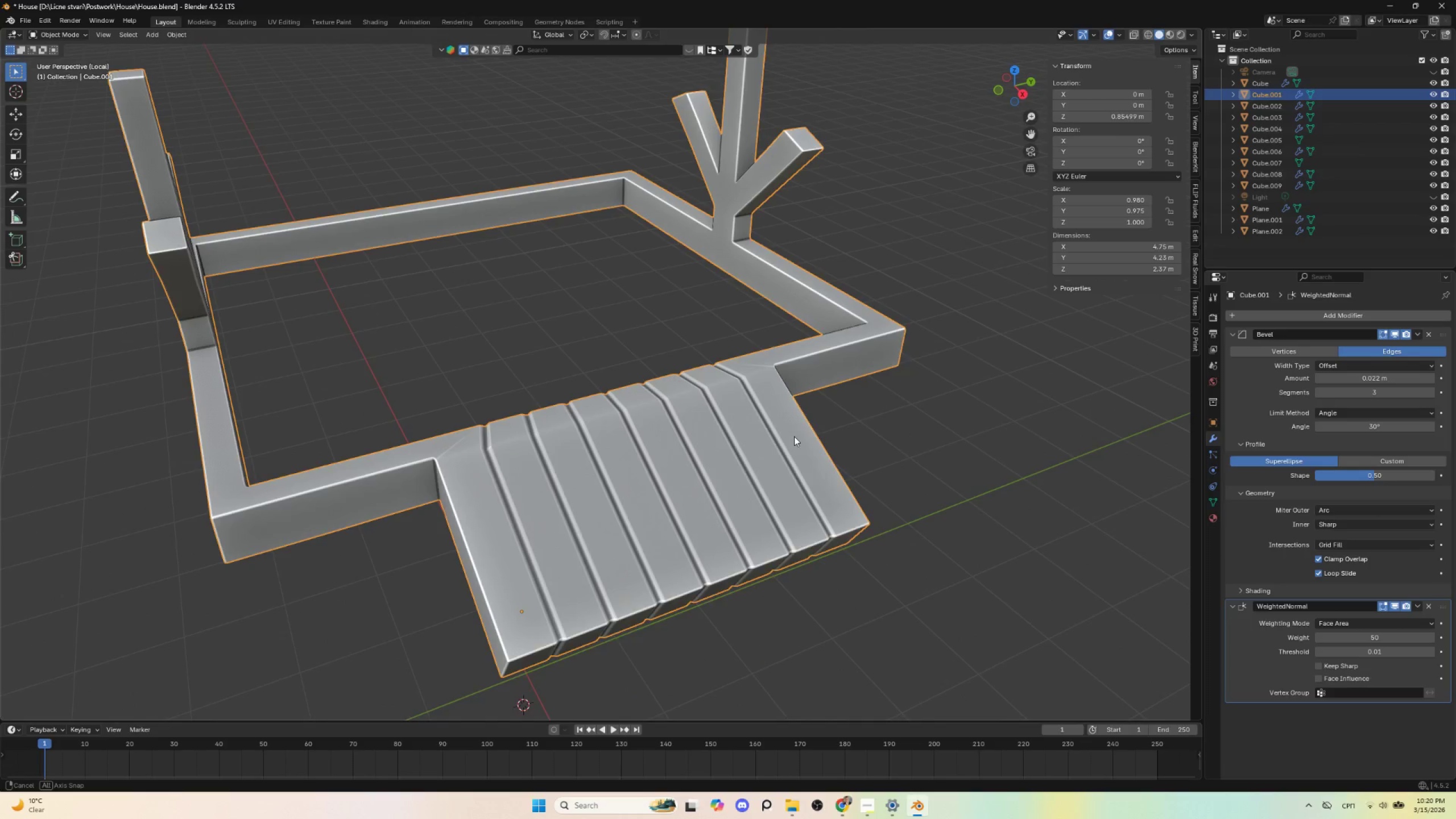 
key(Tab)
 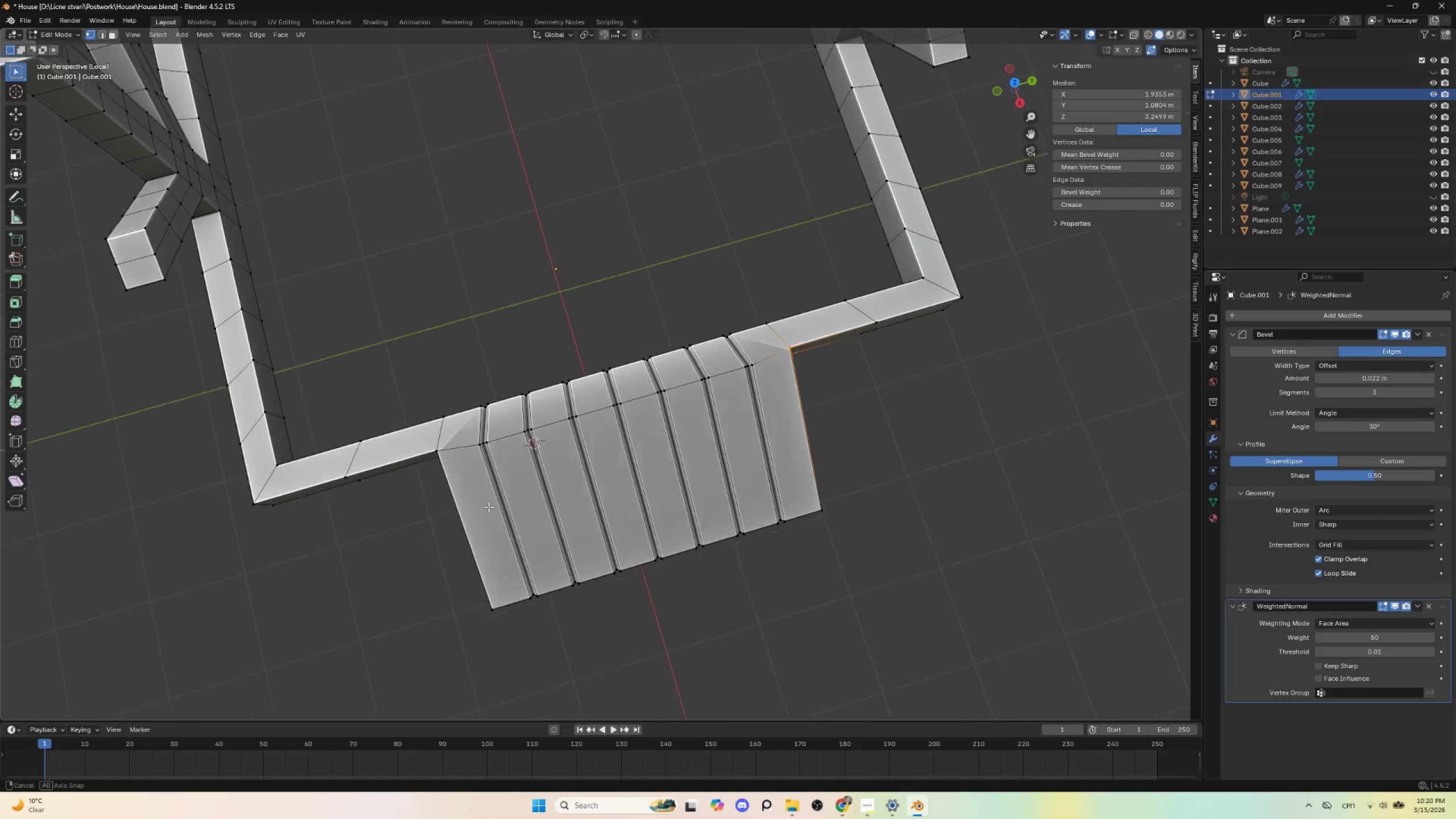 
hold_key(key=AltLeft, duration=0.42)
 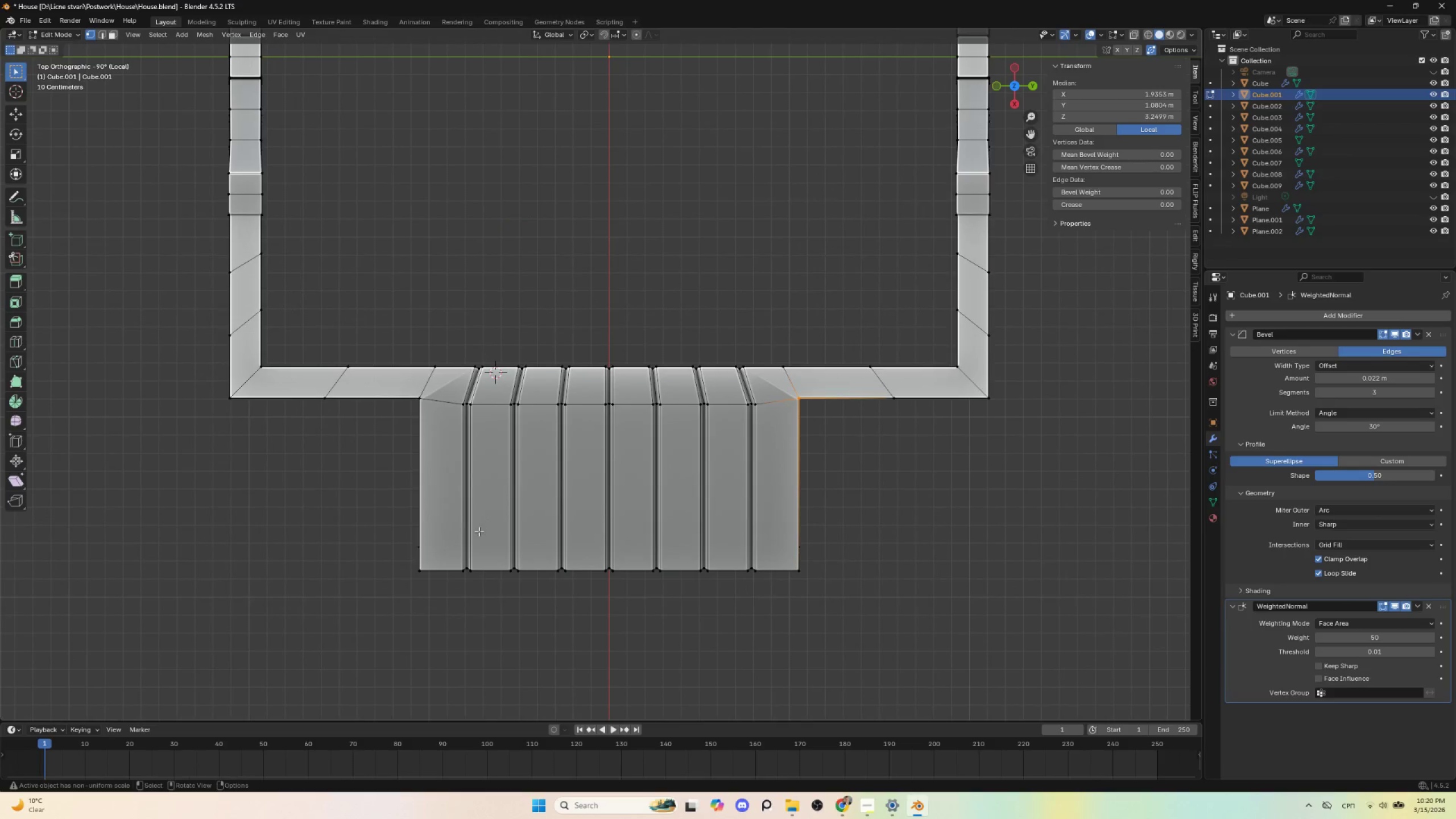 
scroll: coordinate [479, 526], scroll_direction: up, amount: 4.0
 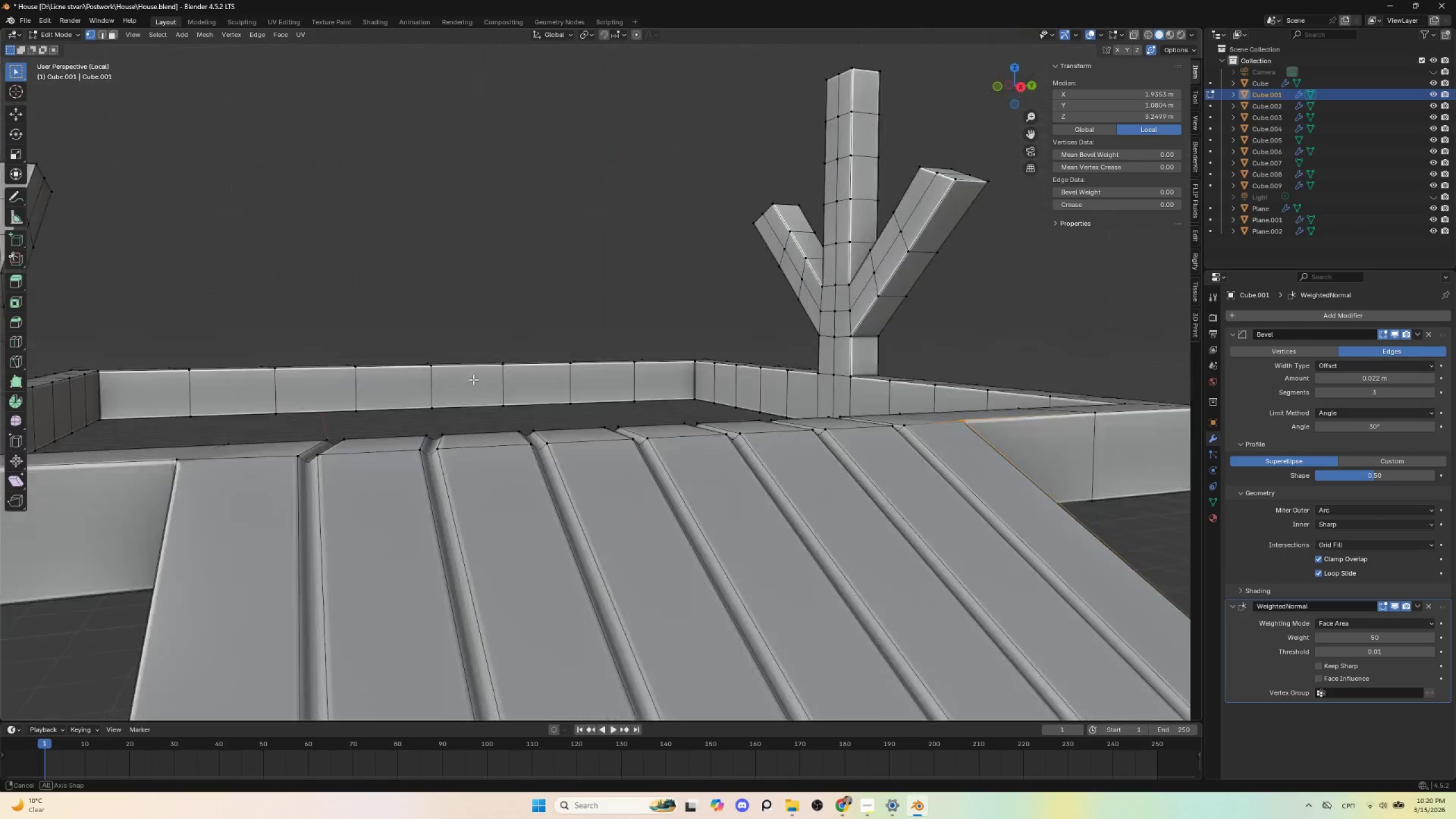 
hold_key(key=AltLeft, duration=0.53)
 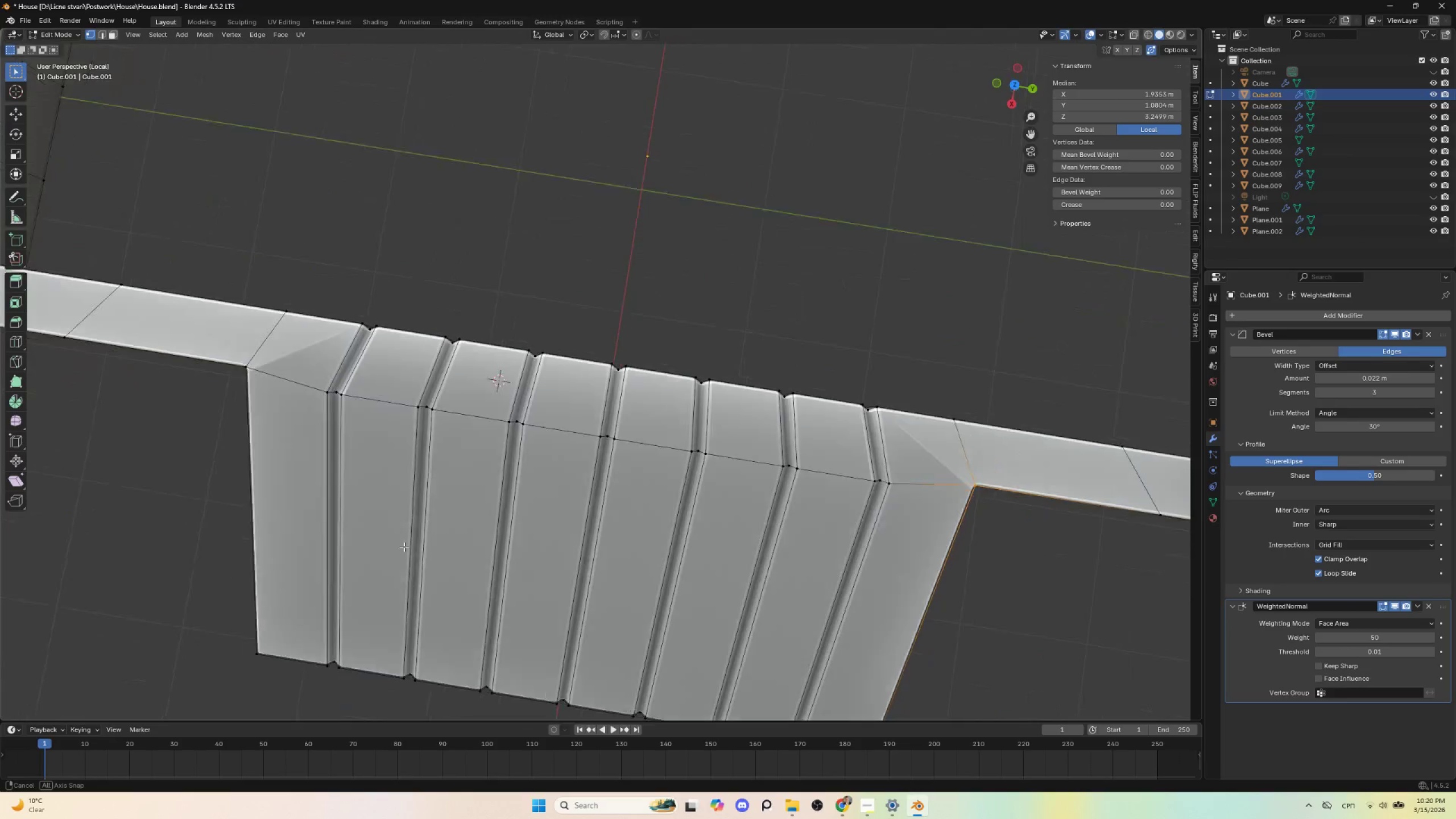 
hold_key(key=AltLeft, duration=0.47)
 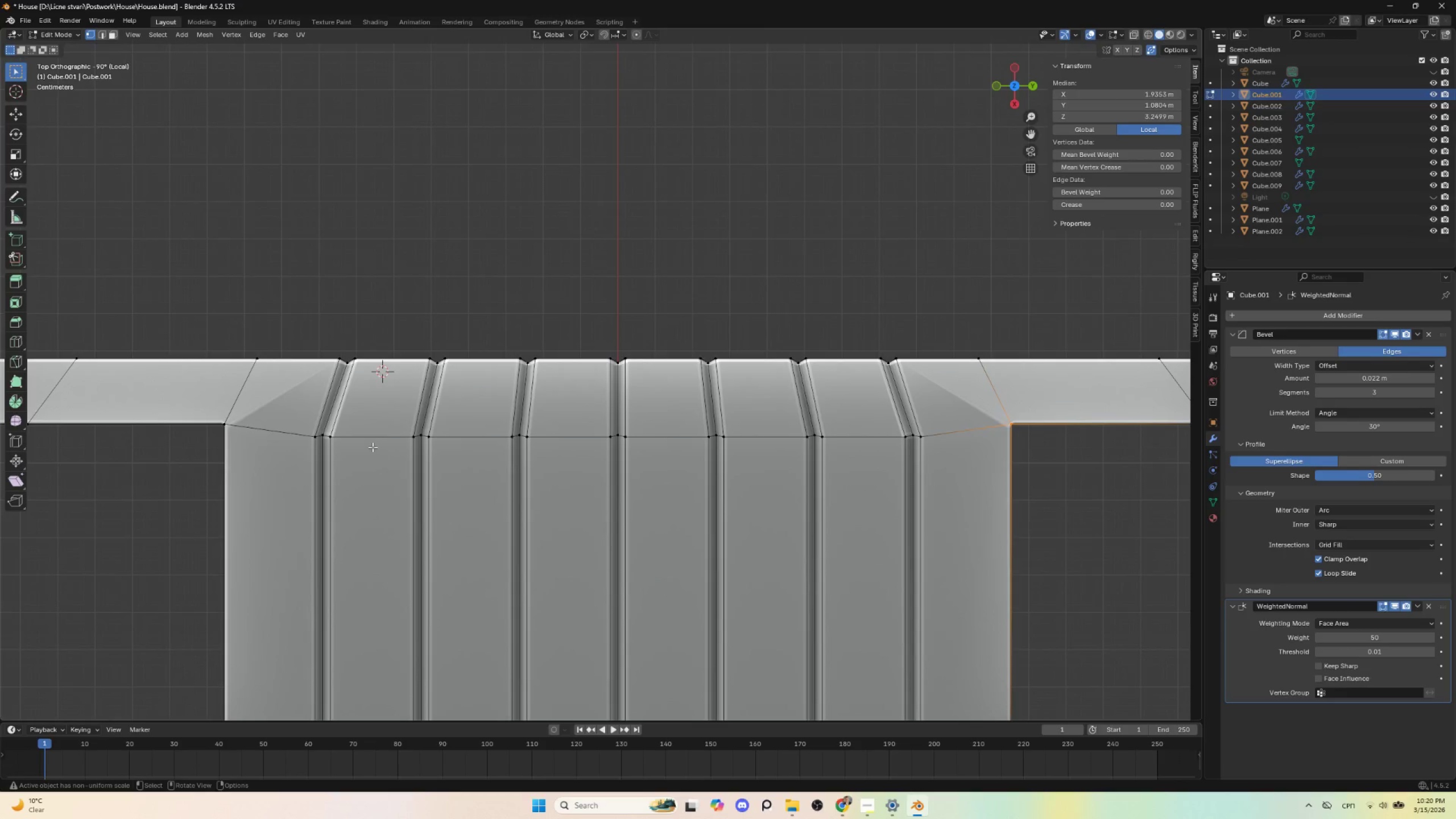 
hold_key(key=ShiftLeft, duration=0.52)
 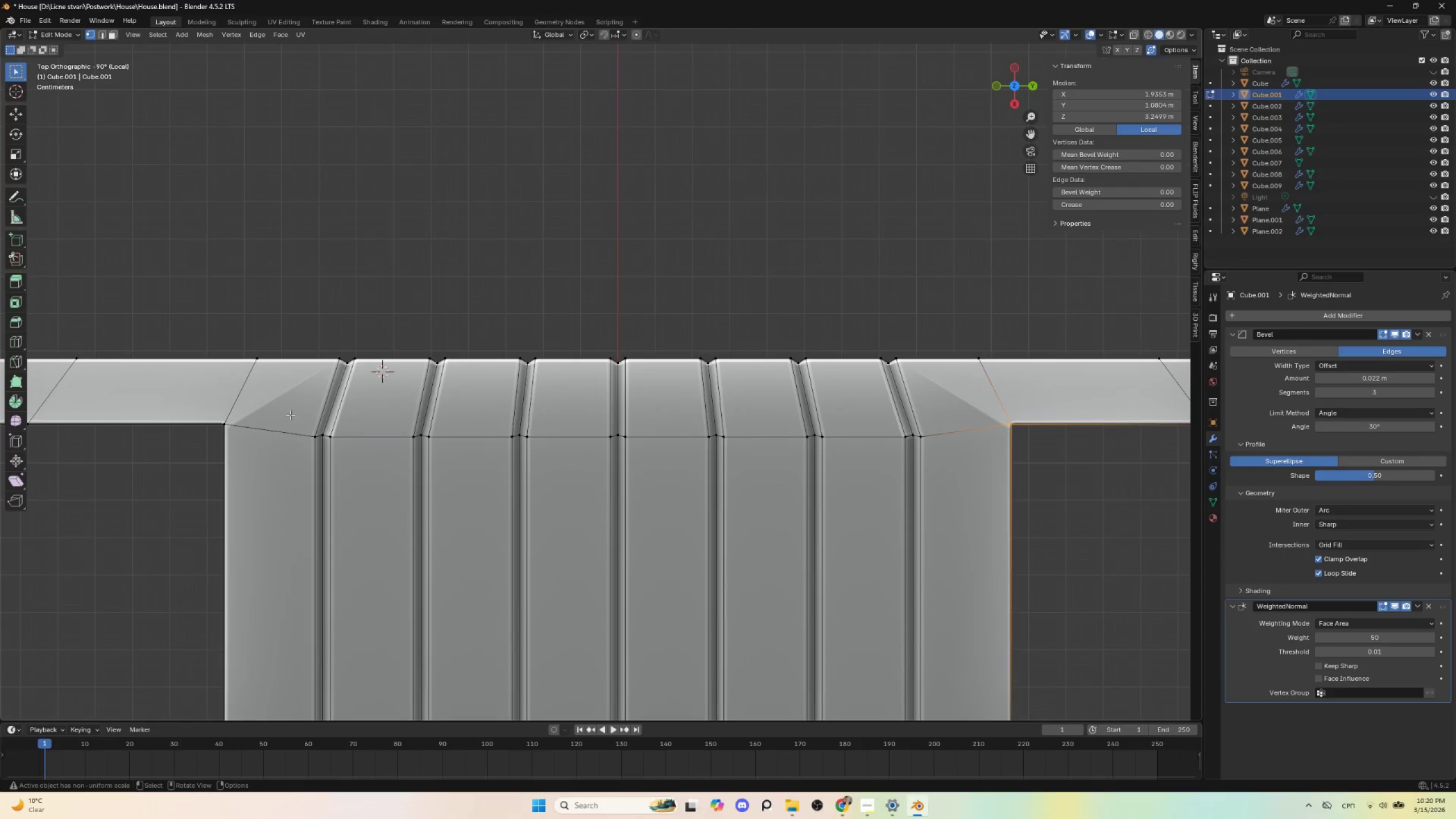 
hold_key(key=ShiftLeft, duration=0.66)
 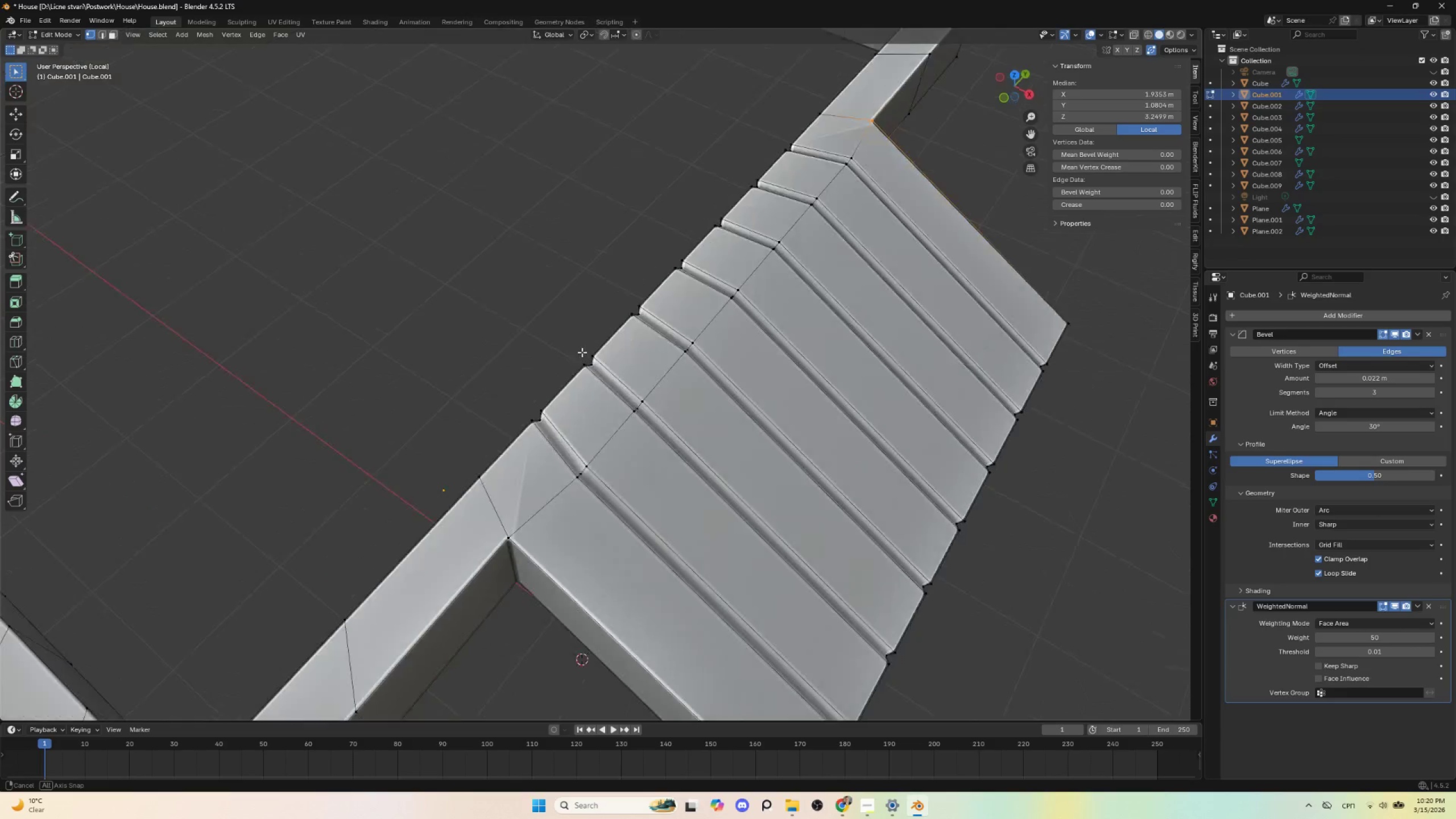 
hold_key(key=AltLeft, duration=0.44)
 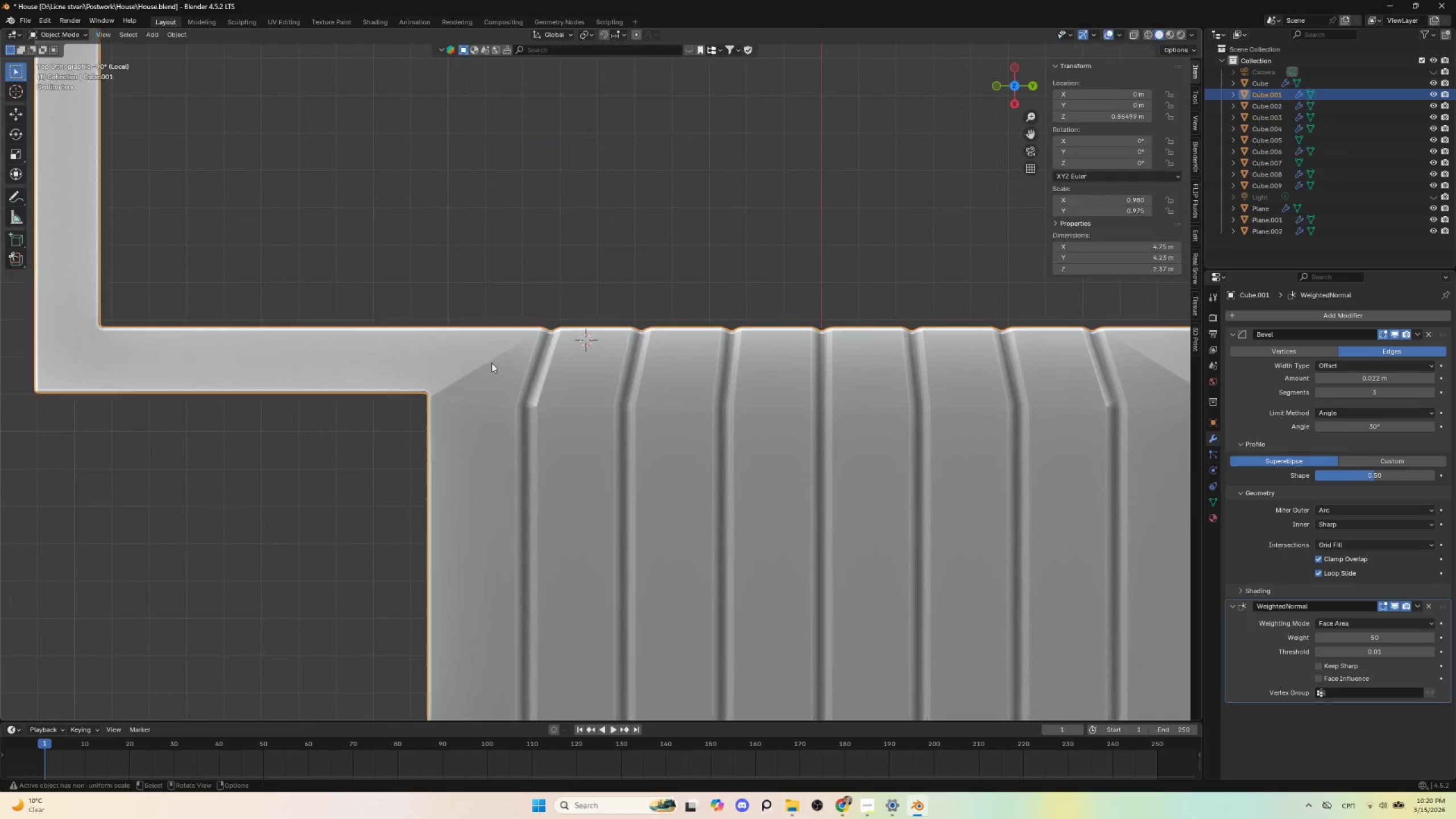 
key(Tab)
 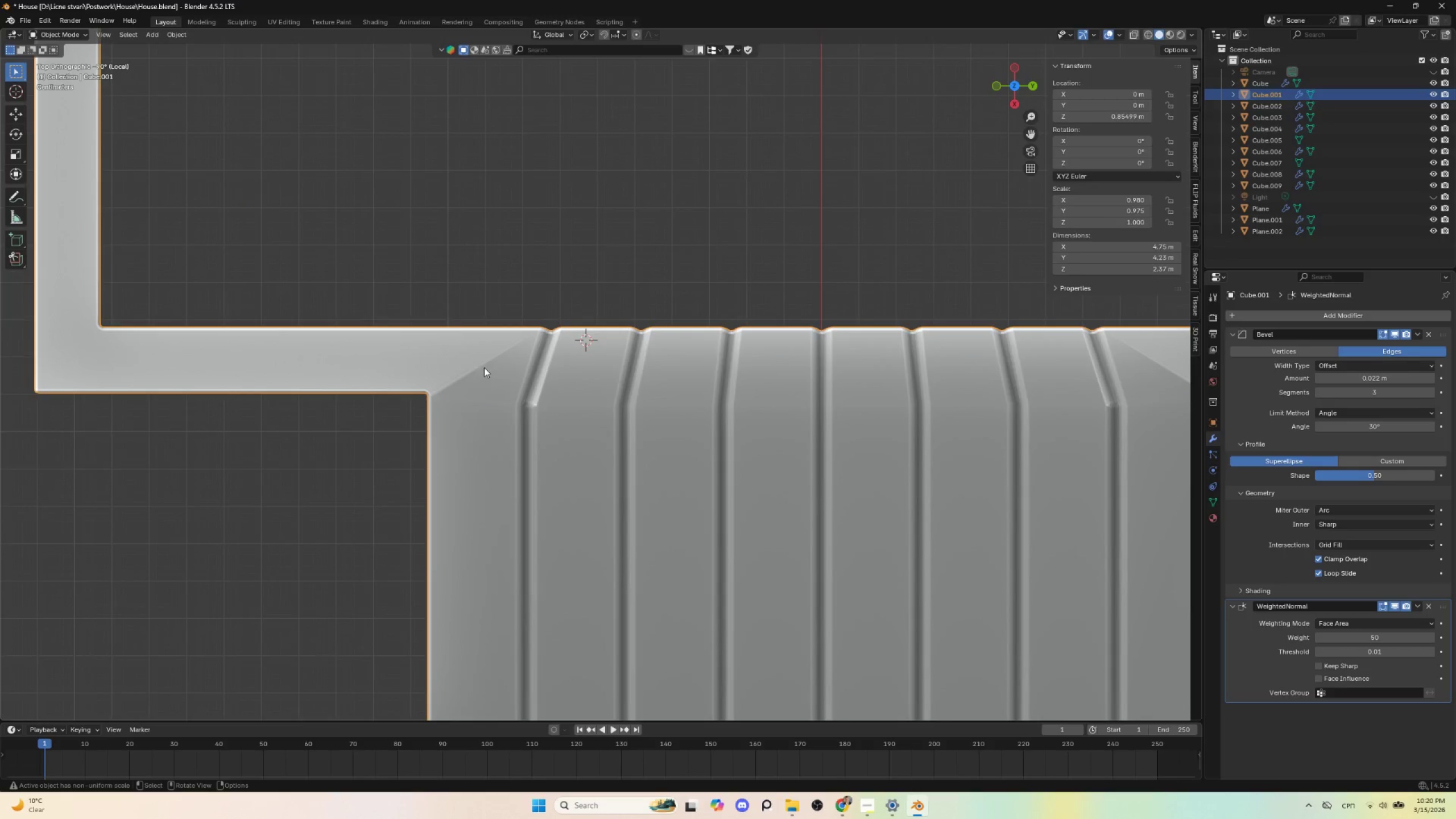 
key(Tab)
 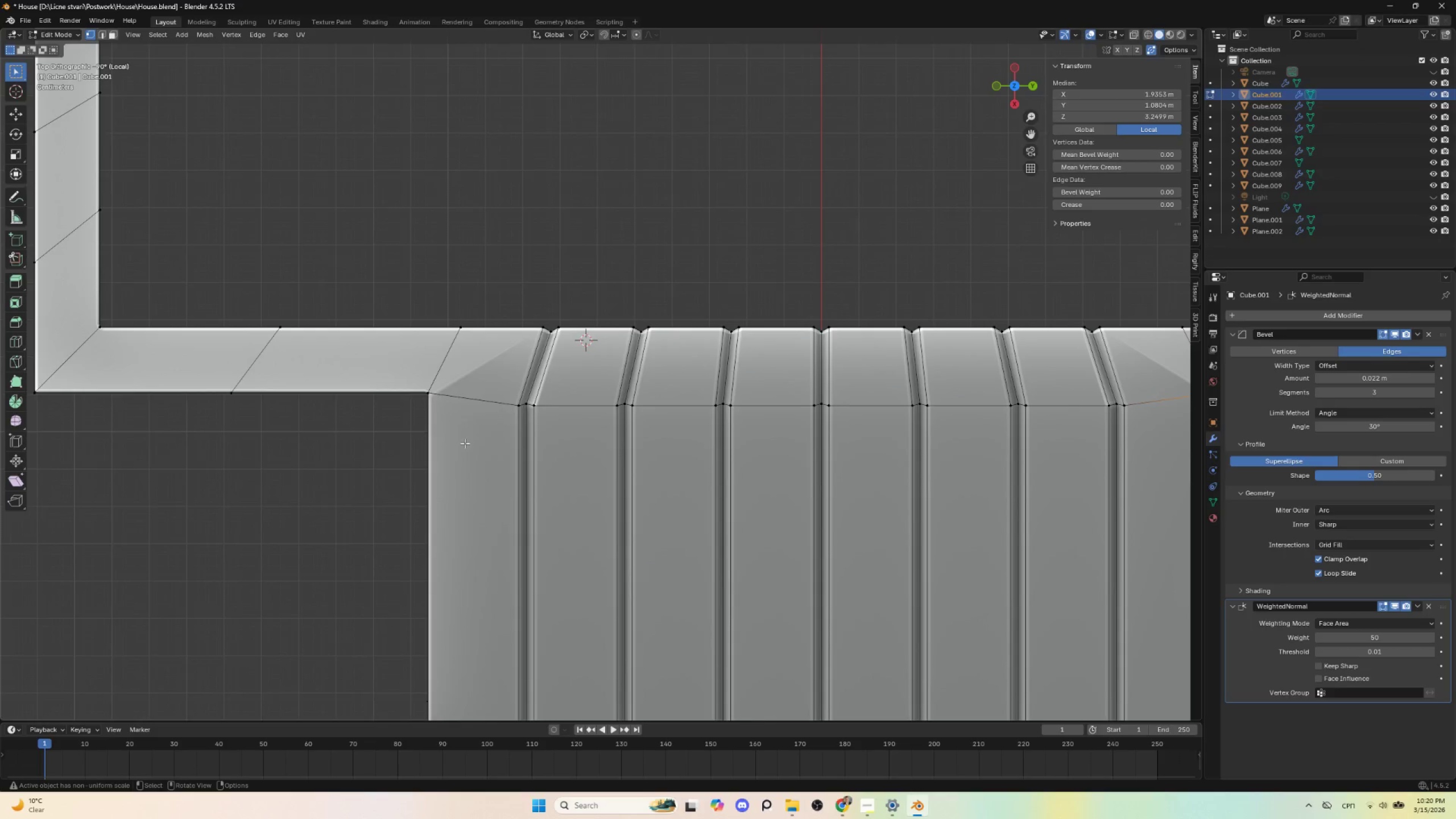 
scroll: coordinate [465, 443], scroll_direction: up, amount: 3.0
 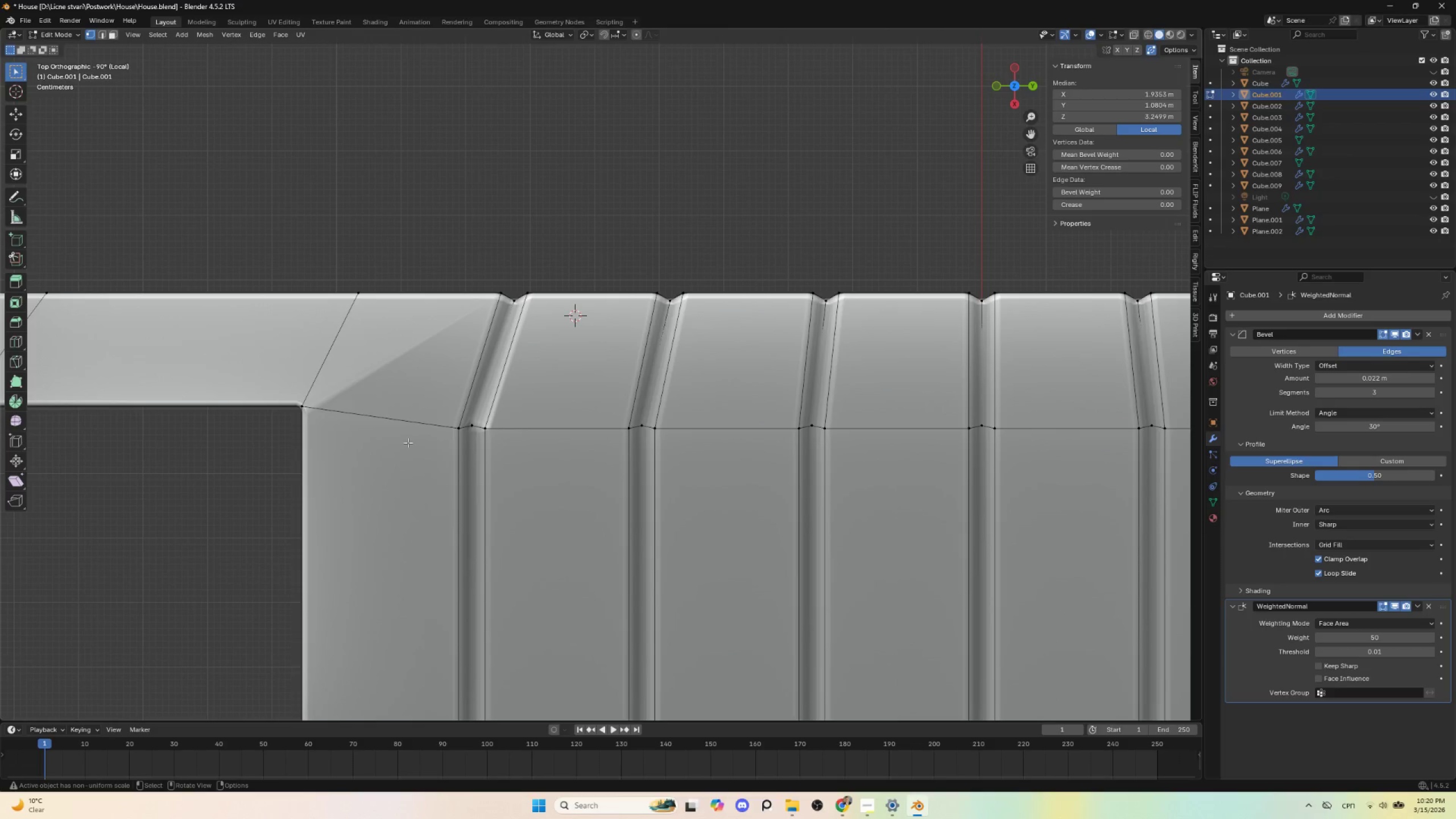 
hold_key(key=ShiftLeft, duration=0.78)
 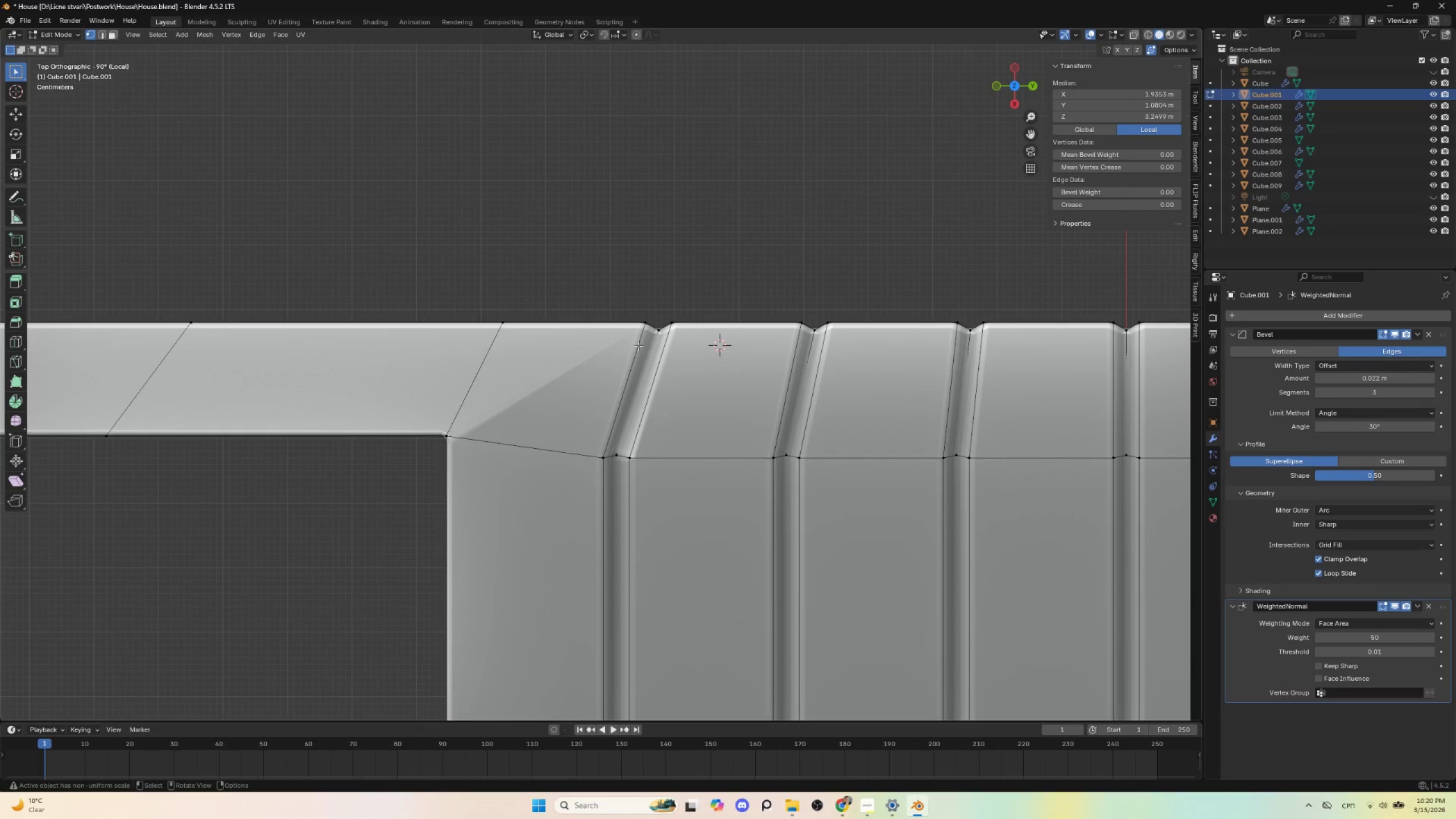 
left_click([643, 325])
 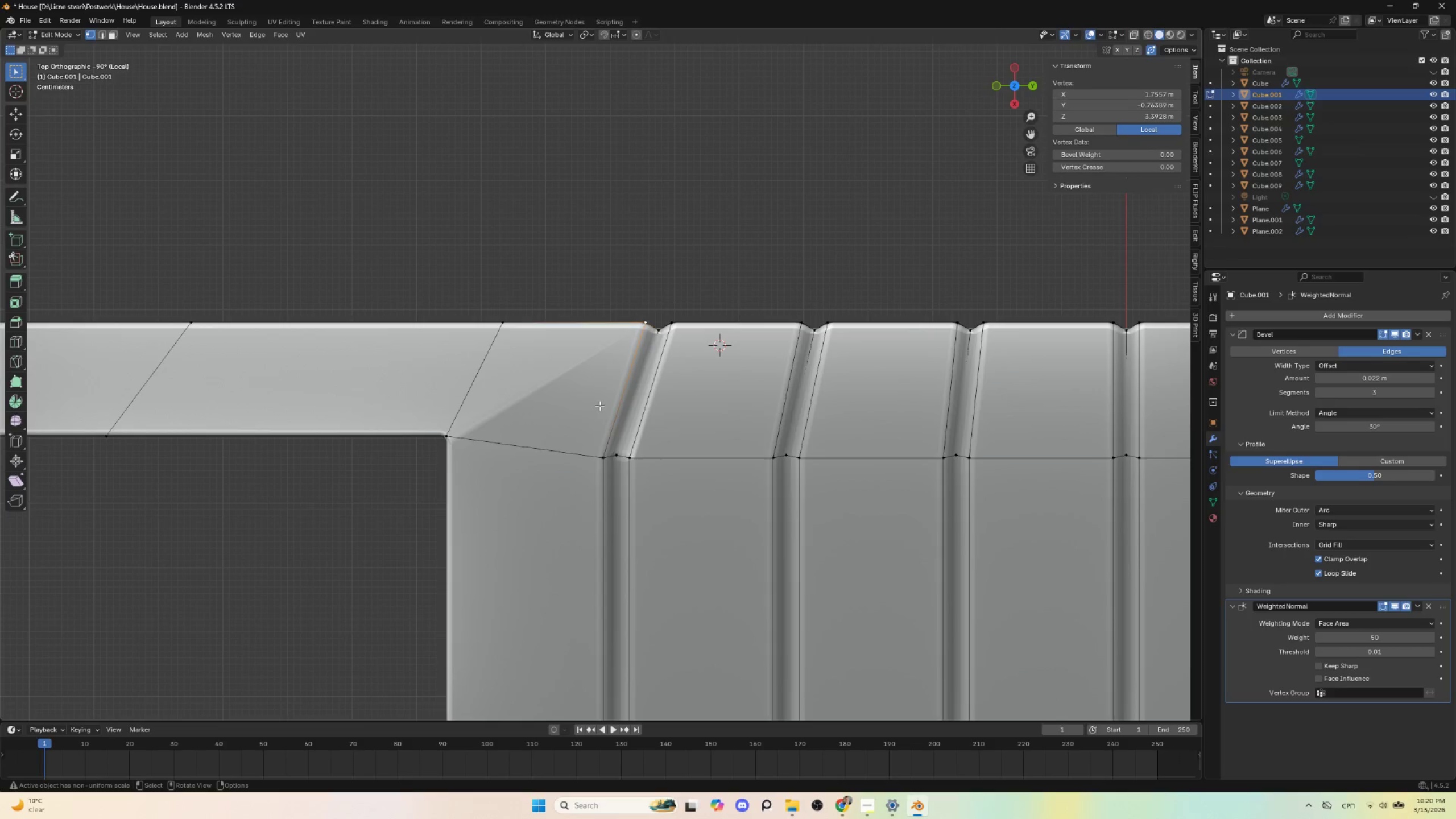 
key(Tab)
 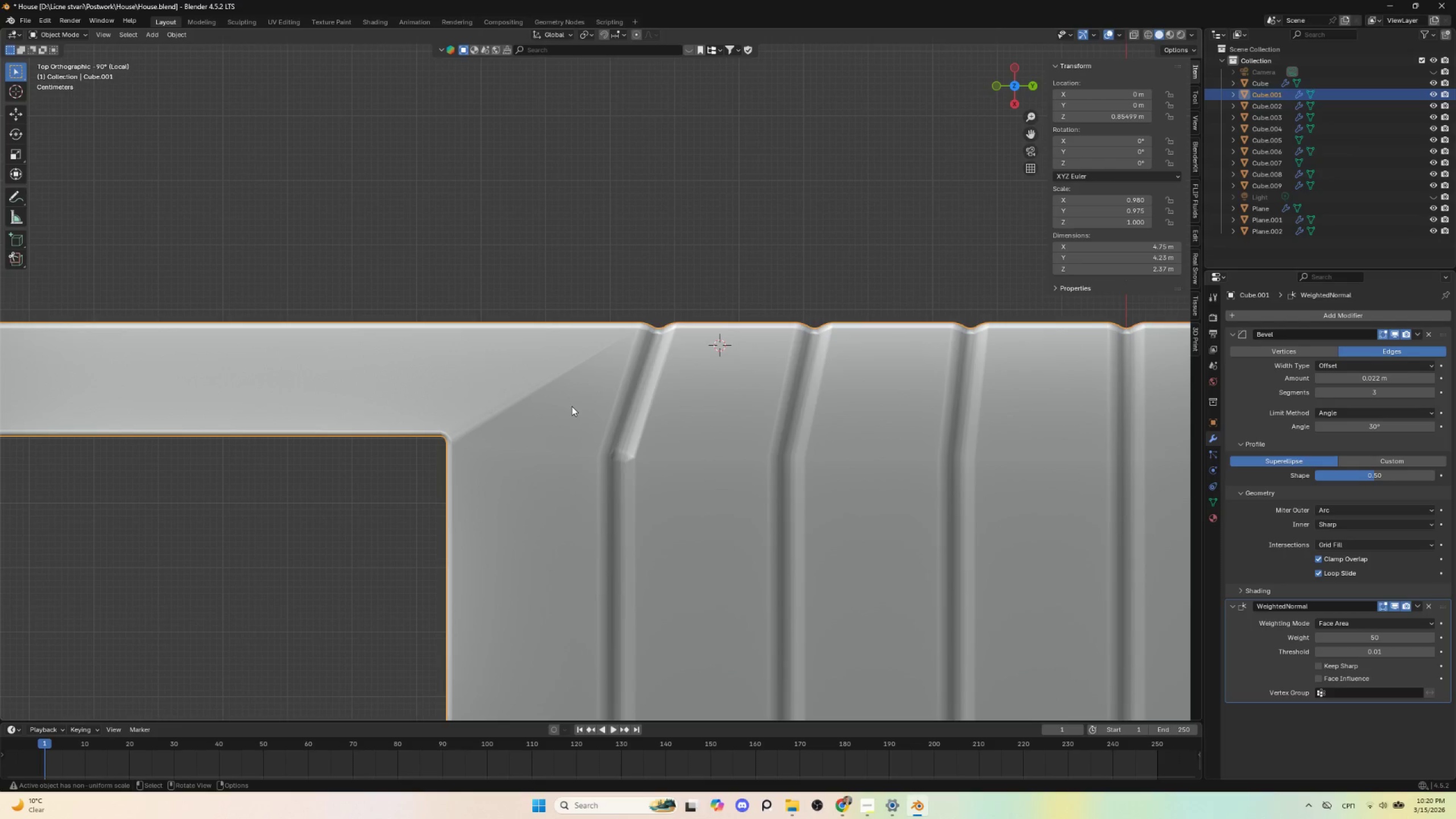 
scroll: coordinate [570, 410], scroll_direction: down, amount: 4.0
 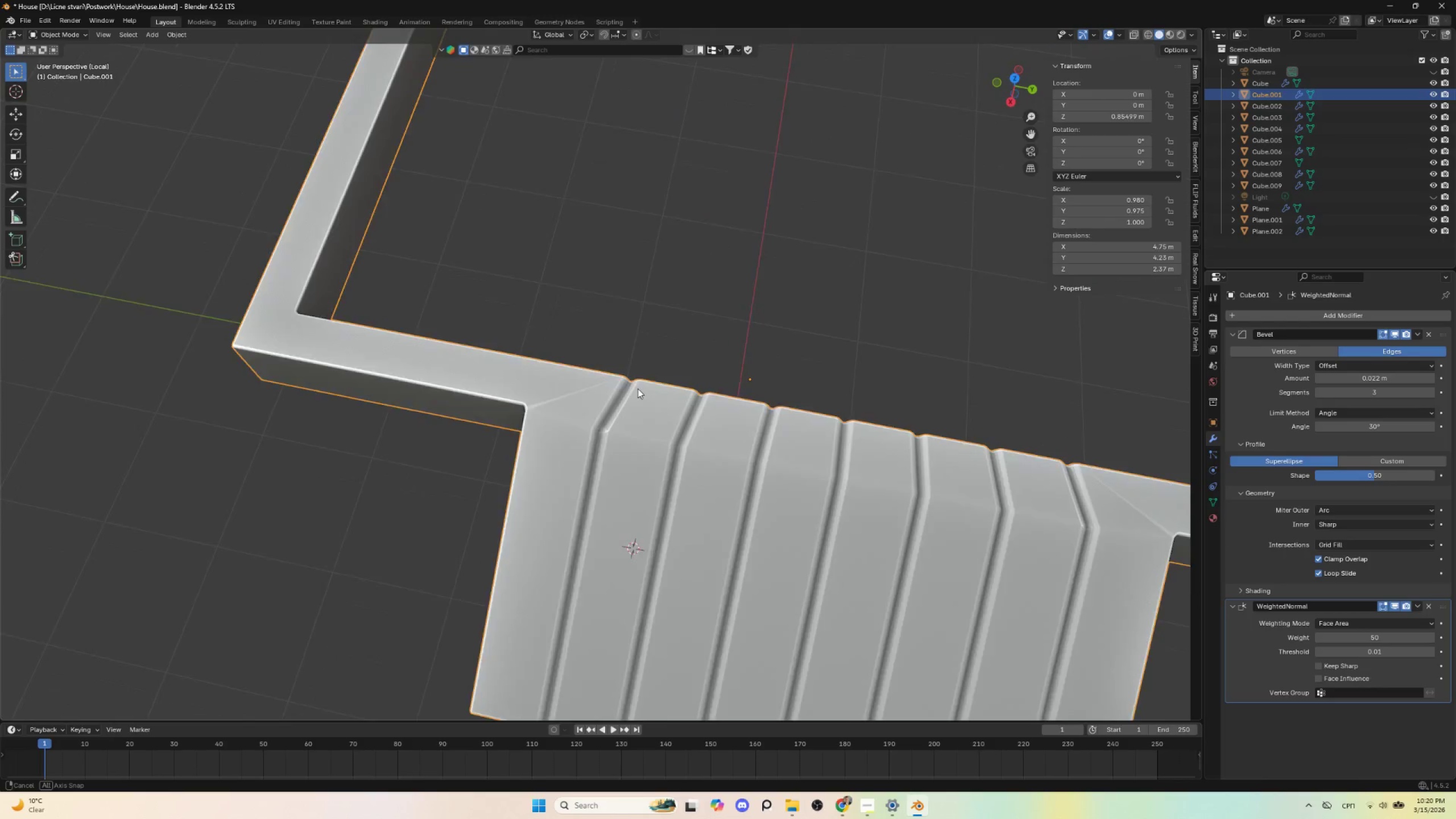 
key(Tab)
 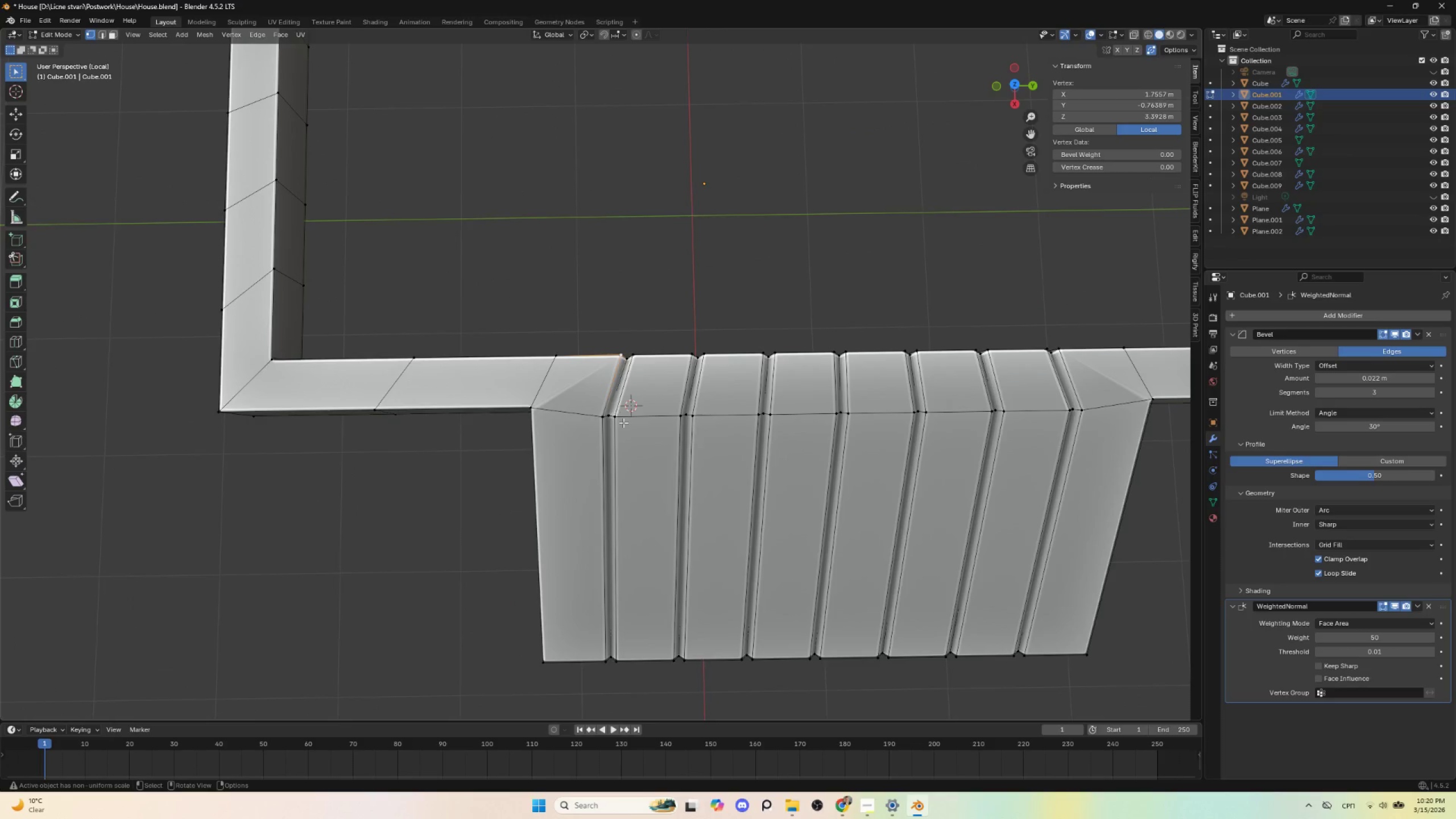 
scroll: coordinate [625, 428], scroll_direction: up, amount: 2.0
 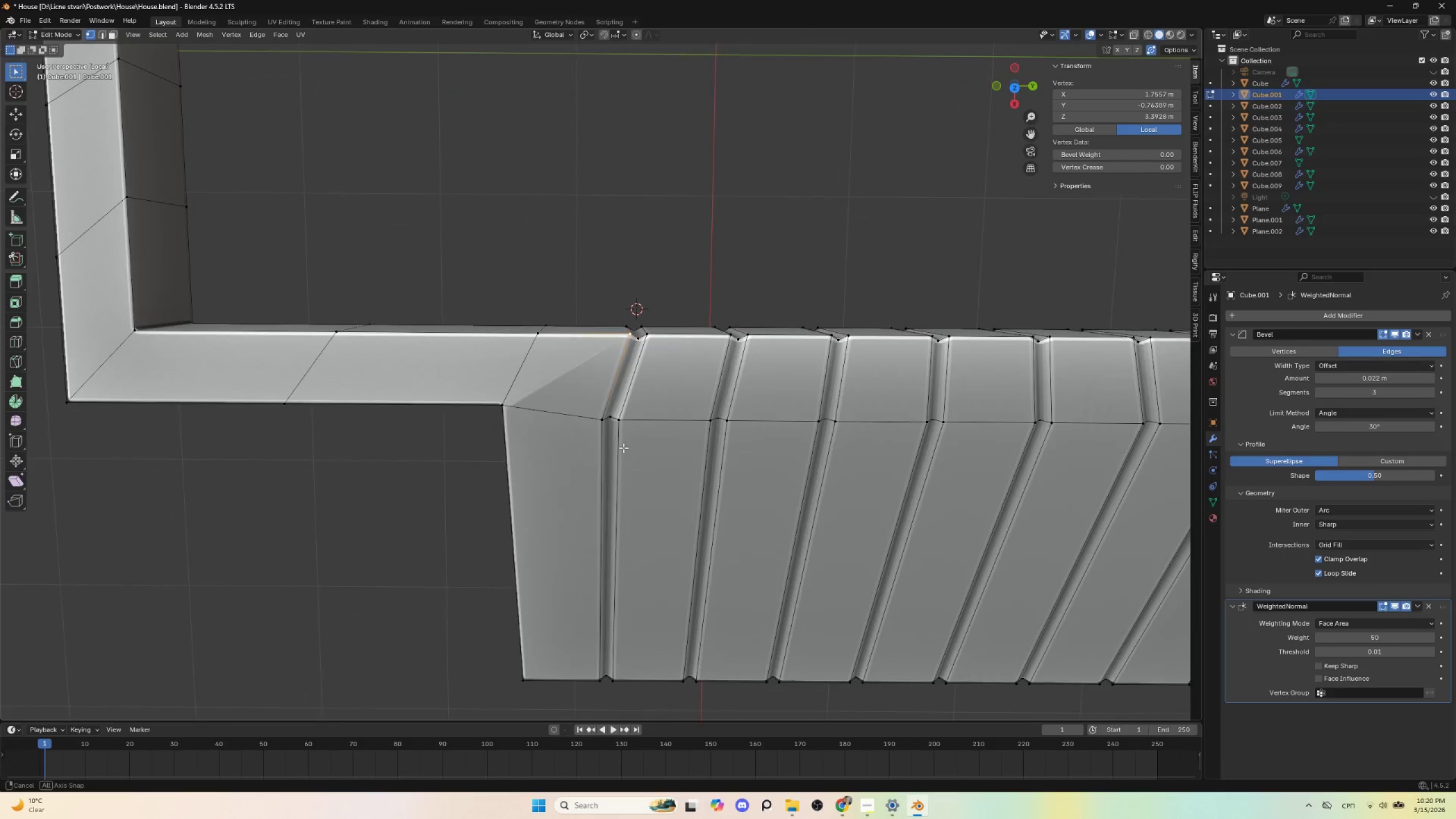 
hold_key(key=AltLeft, duration=0.44)
 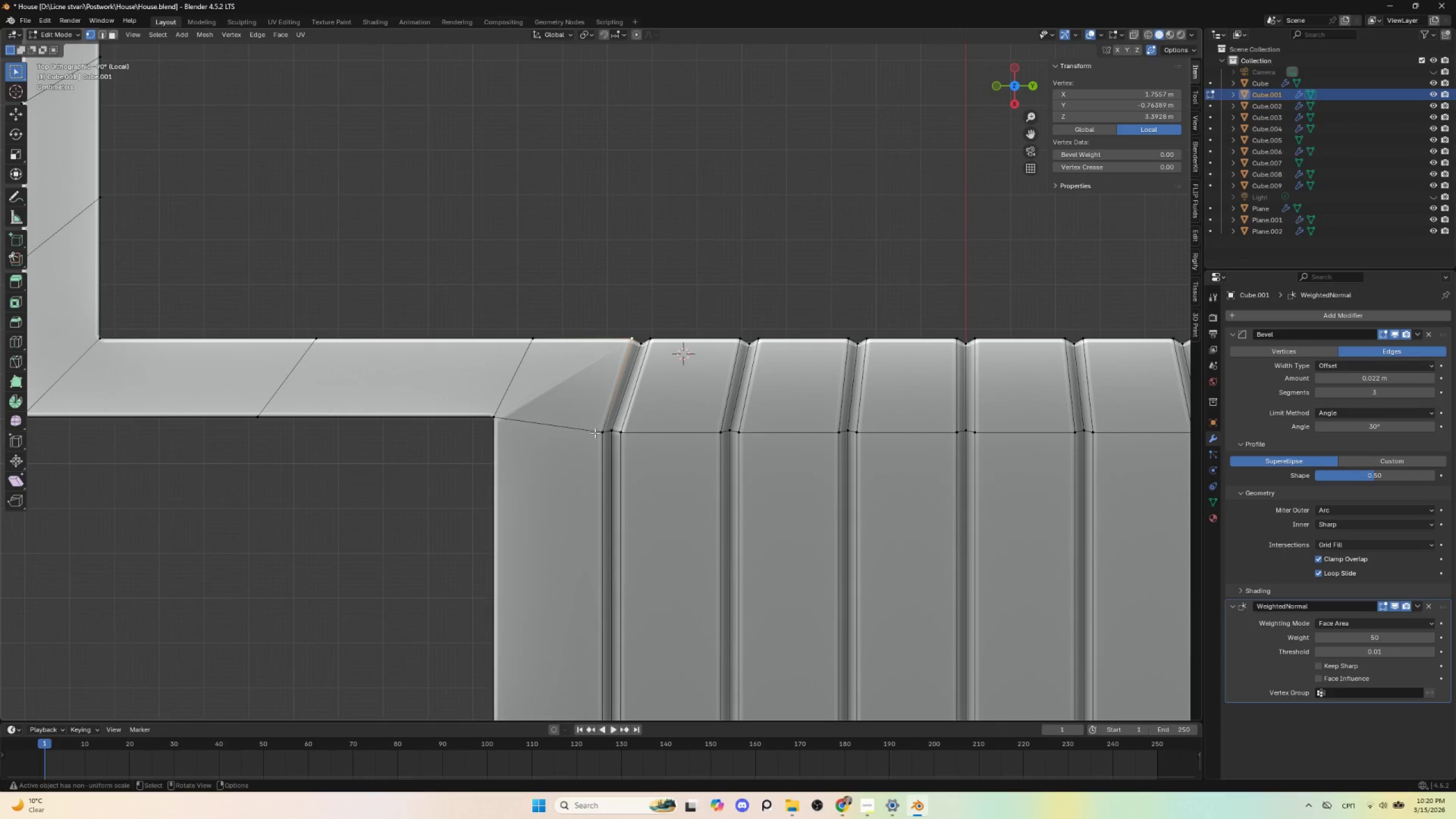 
left_click([595, 432])
 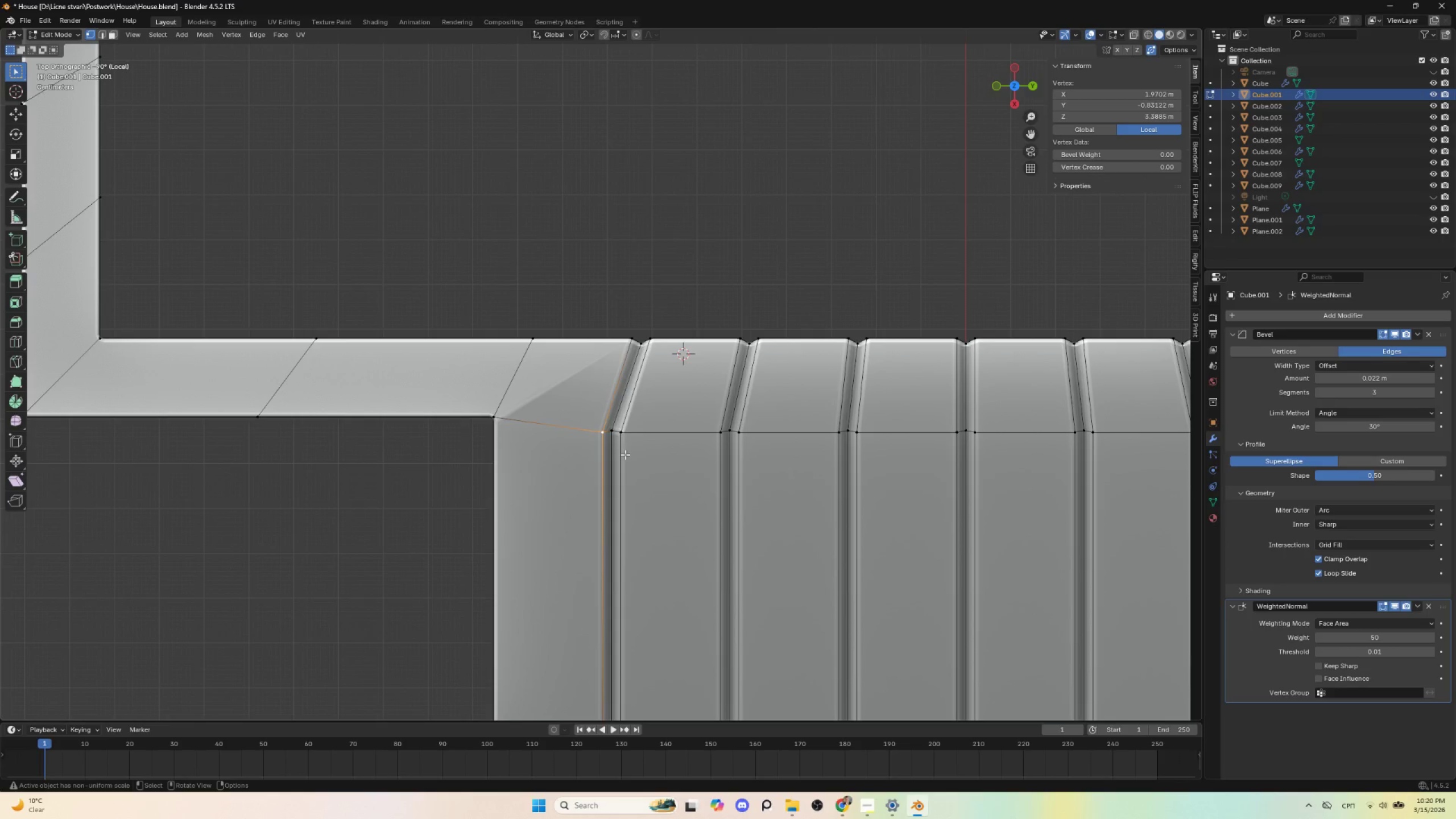 
type(gg)
key(Escape)
 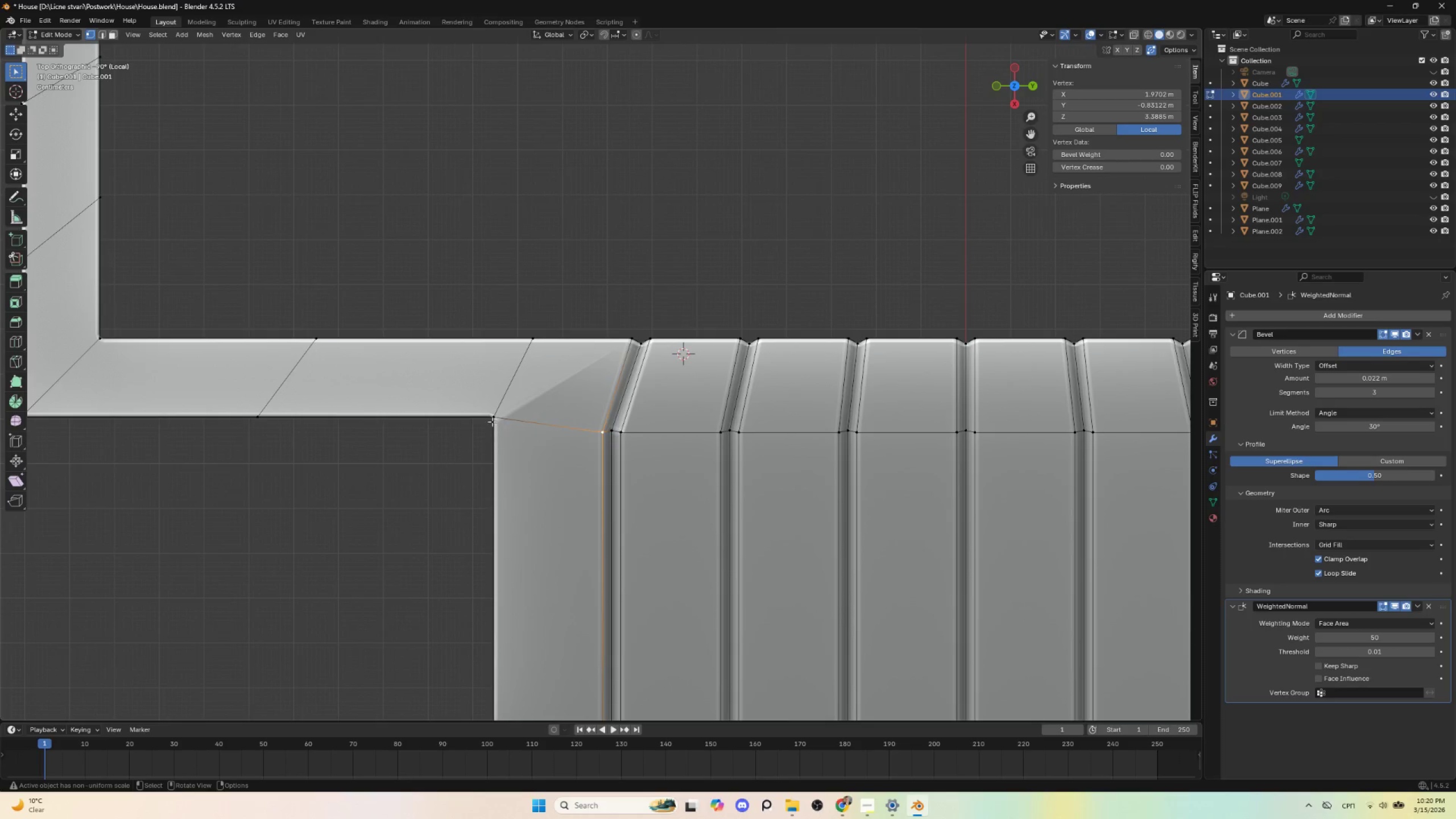 
left_click([492, 419])
 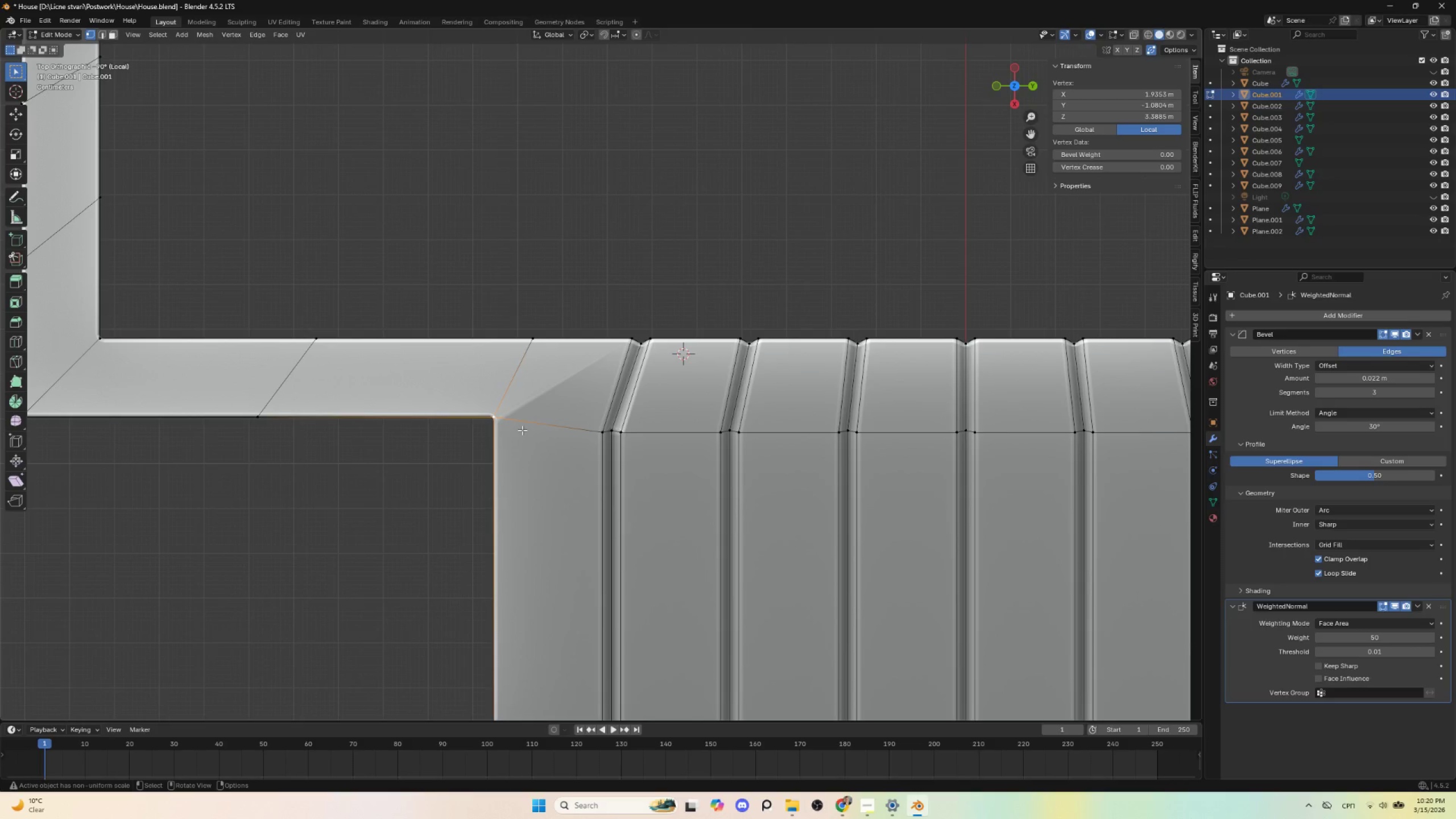 
key(G)
 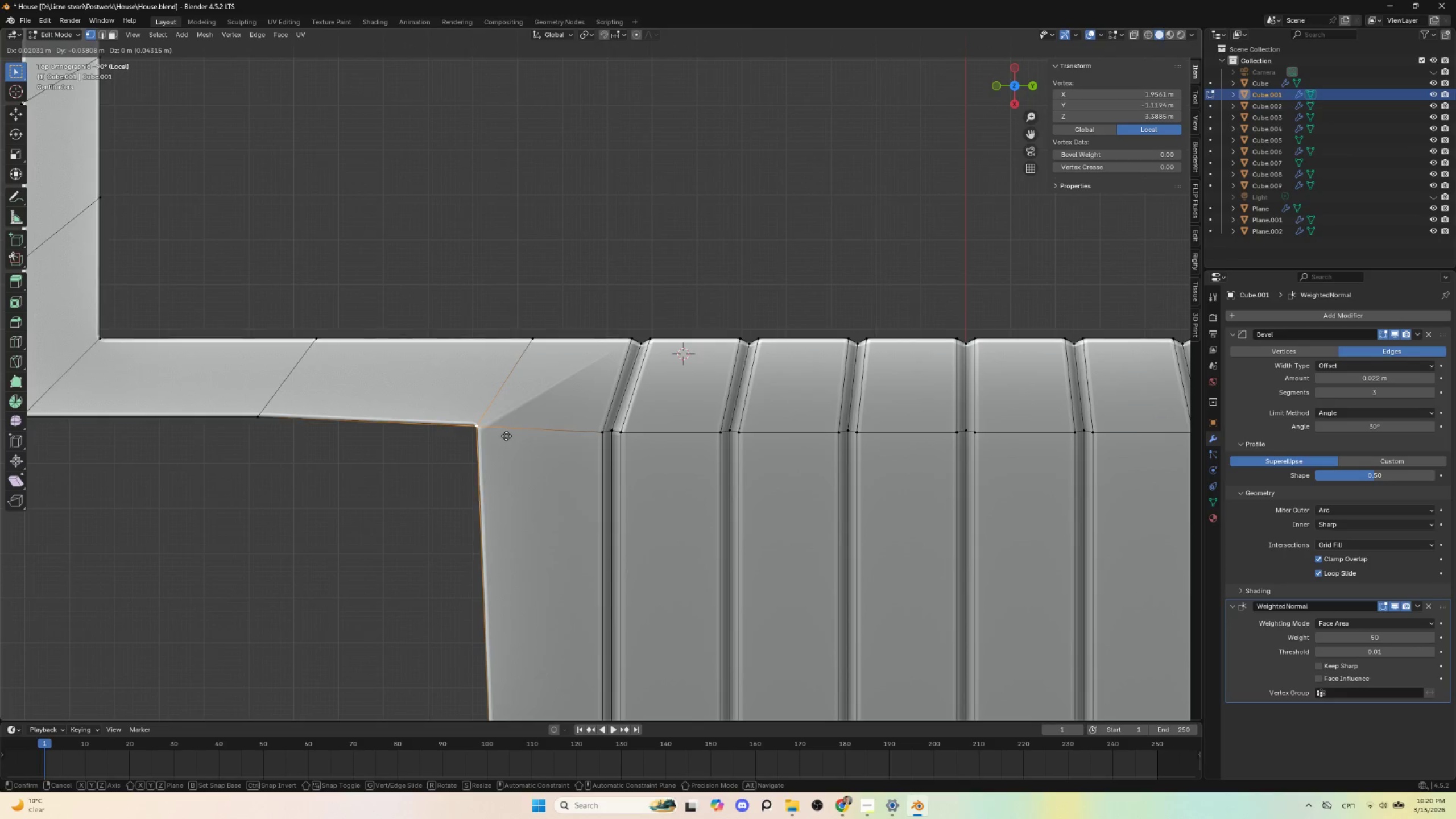 
key(Escape)
 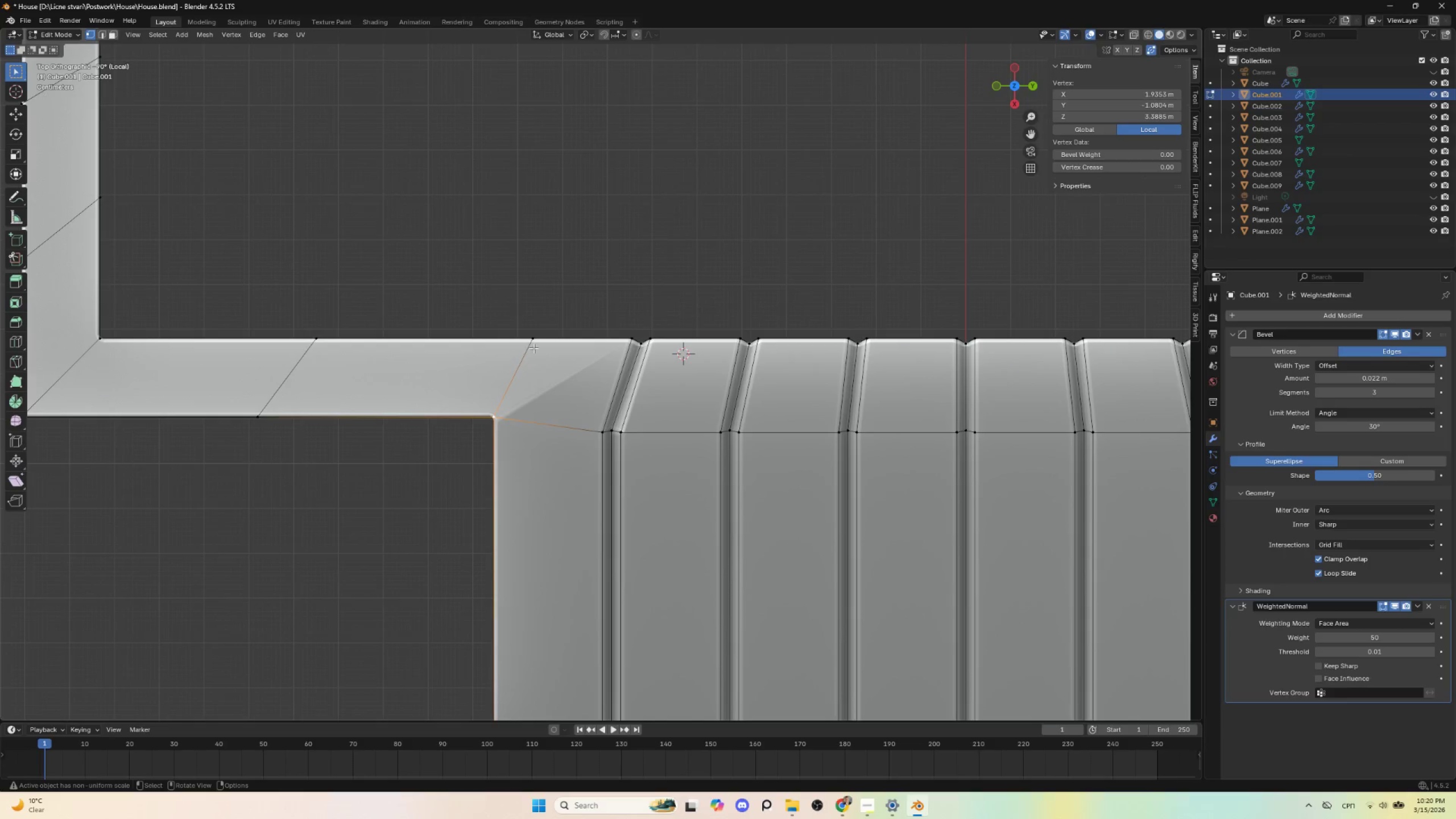 
left_click([532, 343])
 